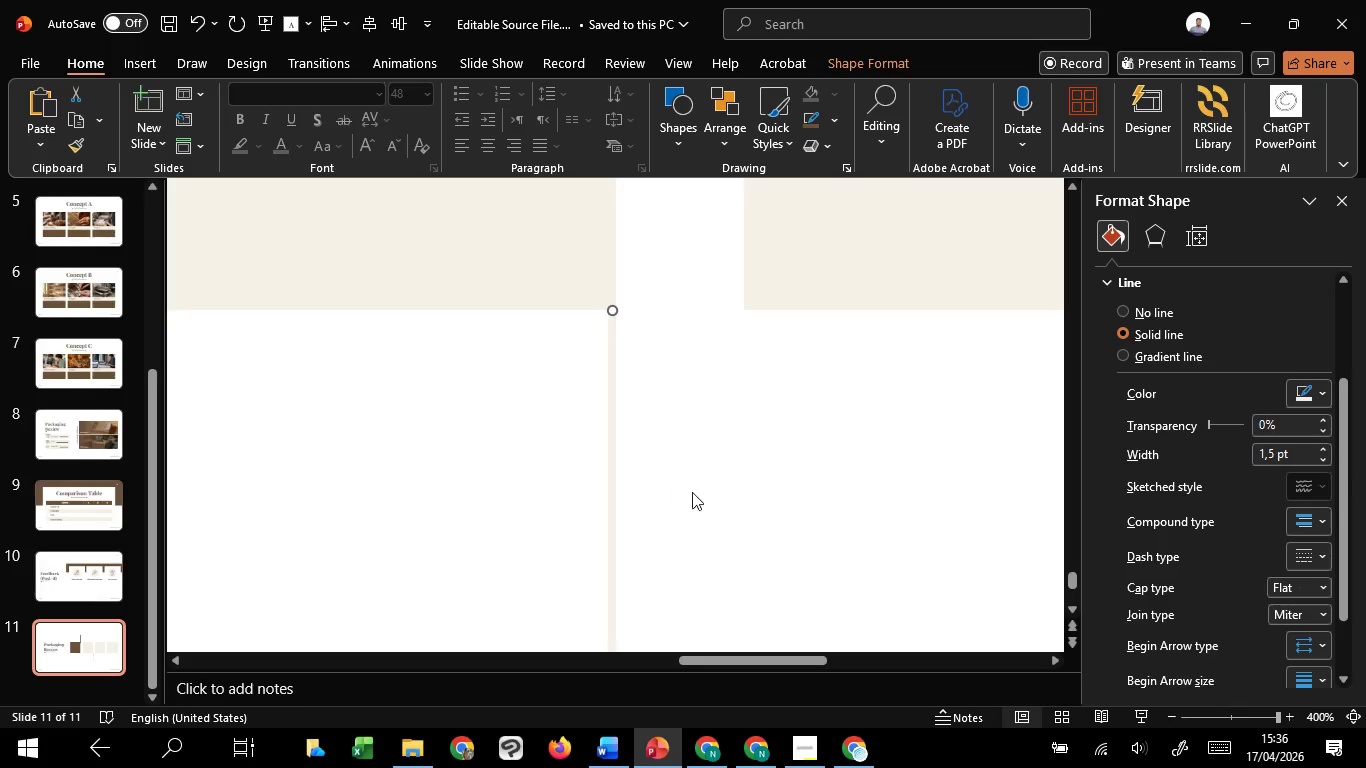 
left_click([696, 494])
 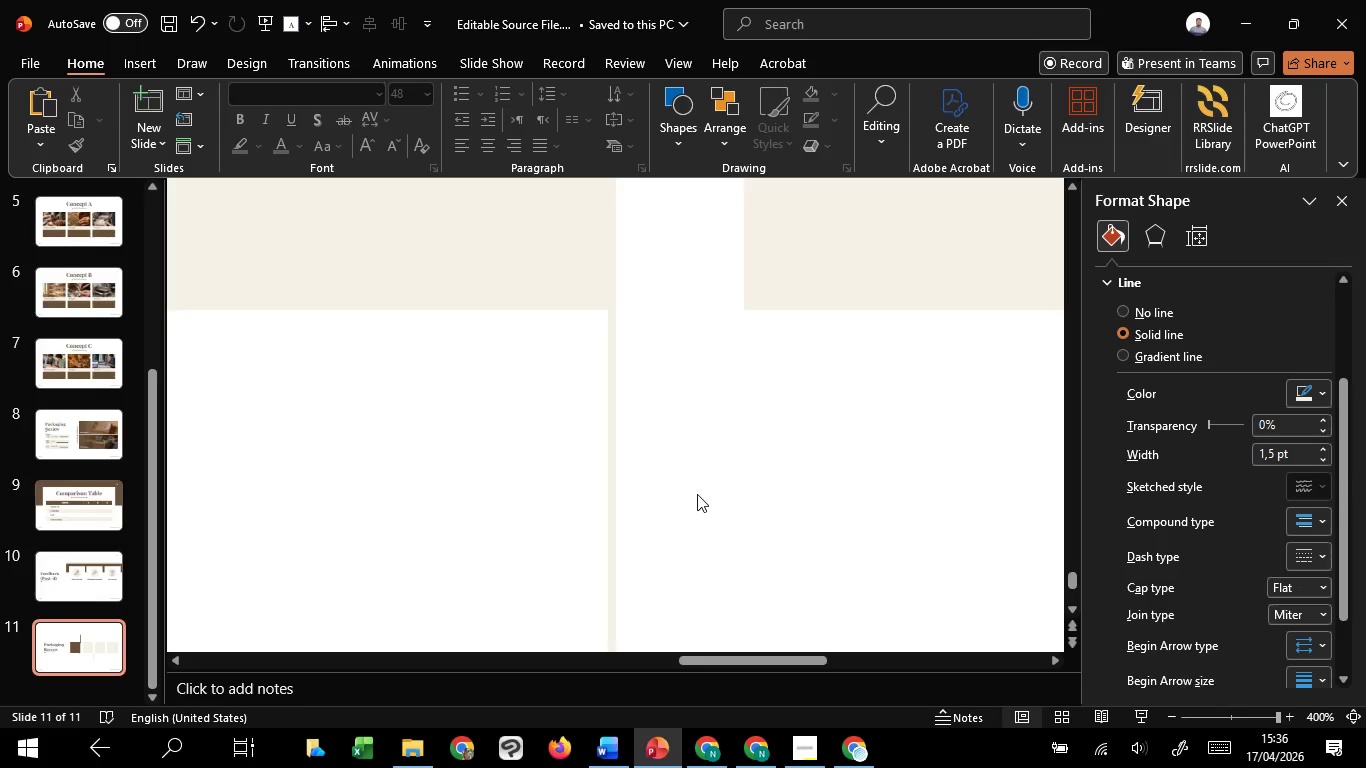 
hold_key(key=ControlLeft, duration=1.45)
scroll: coordinate [698, 495], scroll_direction: down, amount: 8.0
 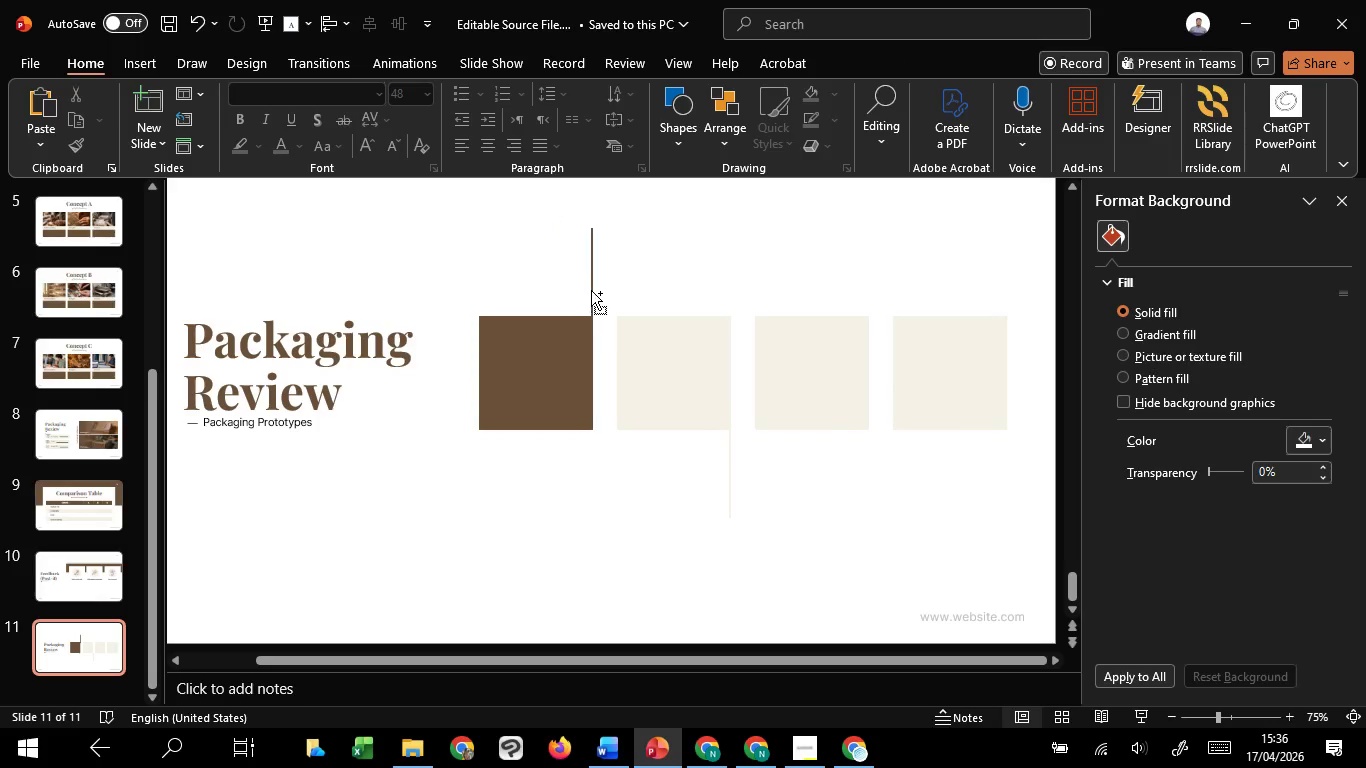 
hold_key(key=ShiftLeft, duration=3.36)
left_click([590, 284])
 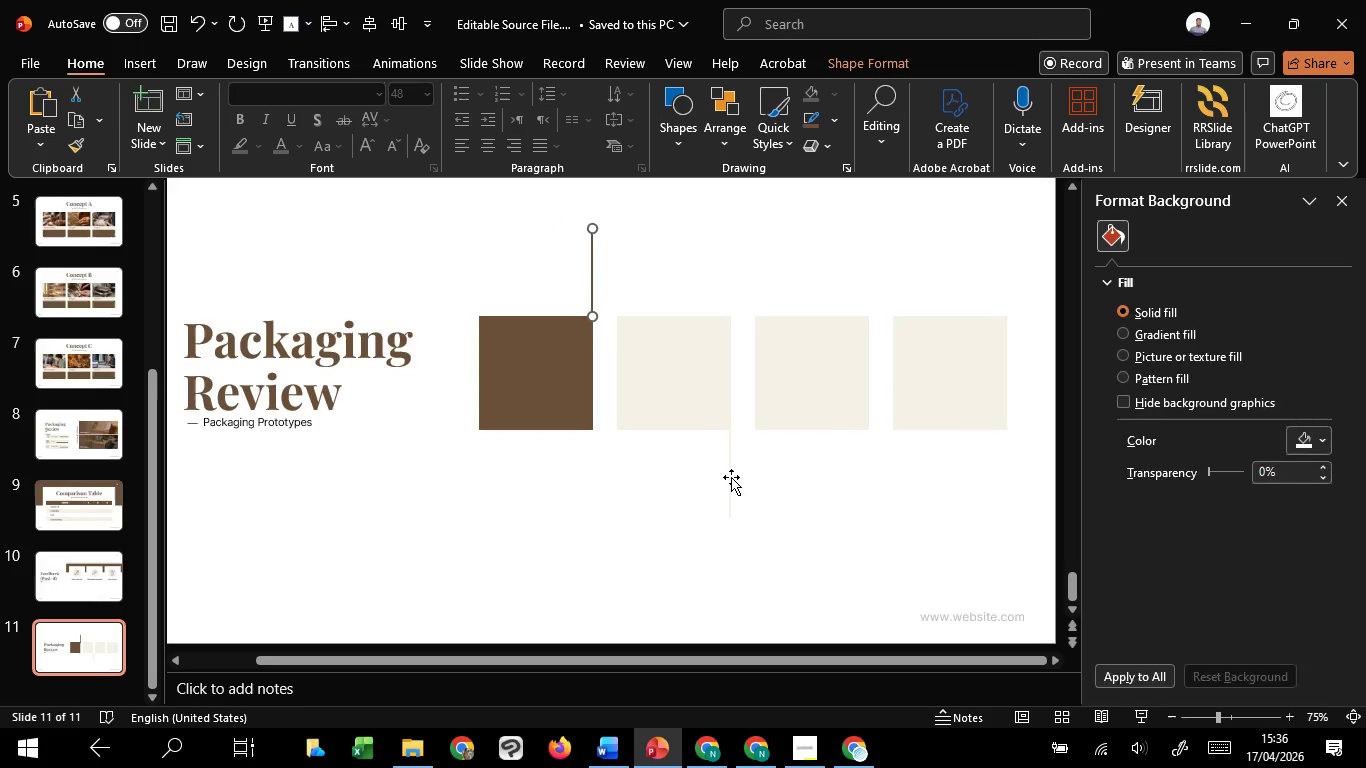 
left_click([731, 477])
 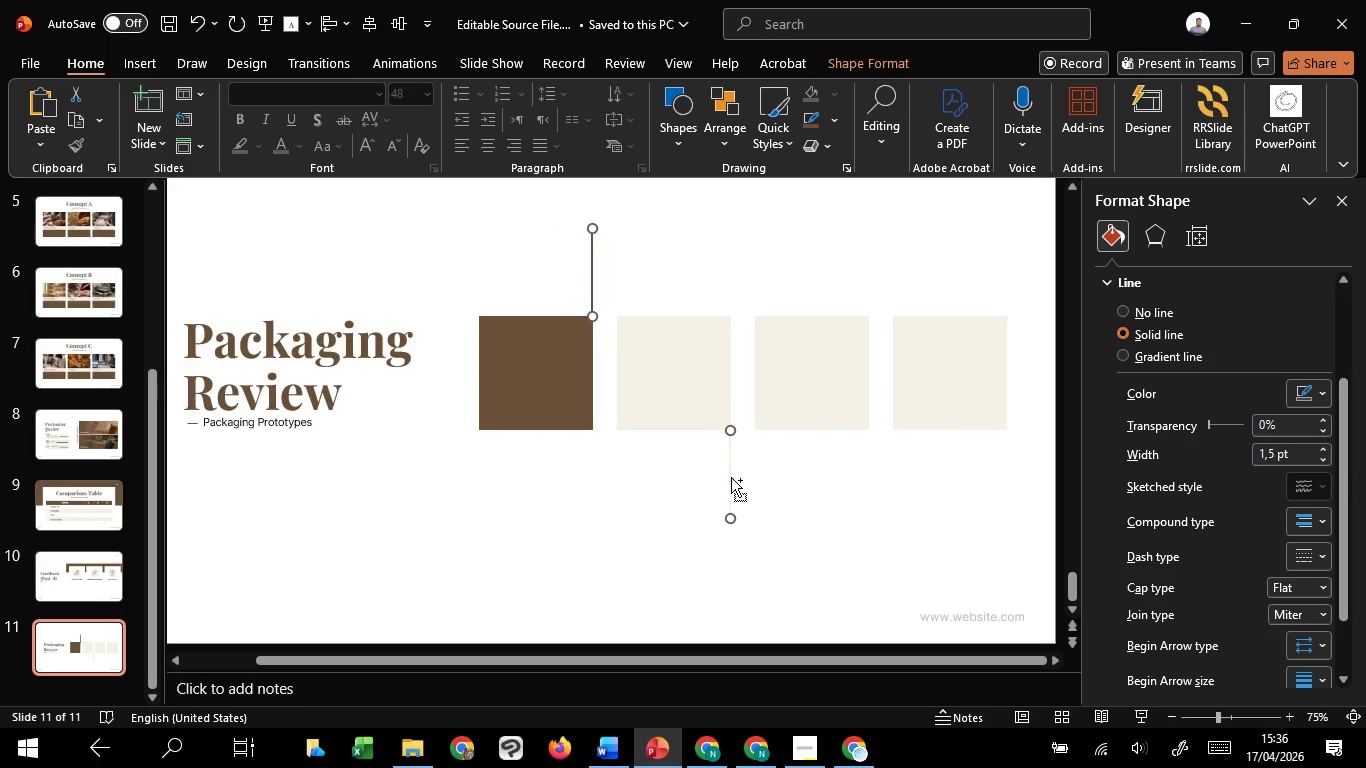 
hold_key(key=ControlLeft, duration=1.5)
left_click_drag(start_coordinate=[731, 477], to_coordinate=[1005, 496])
 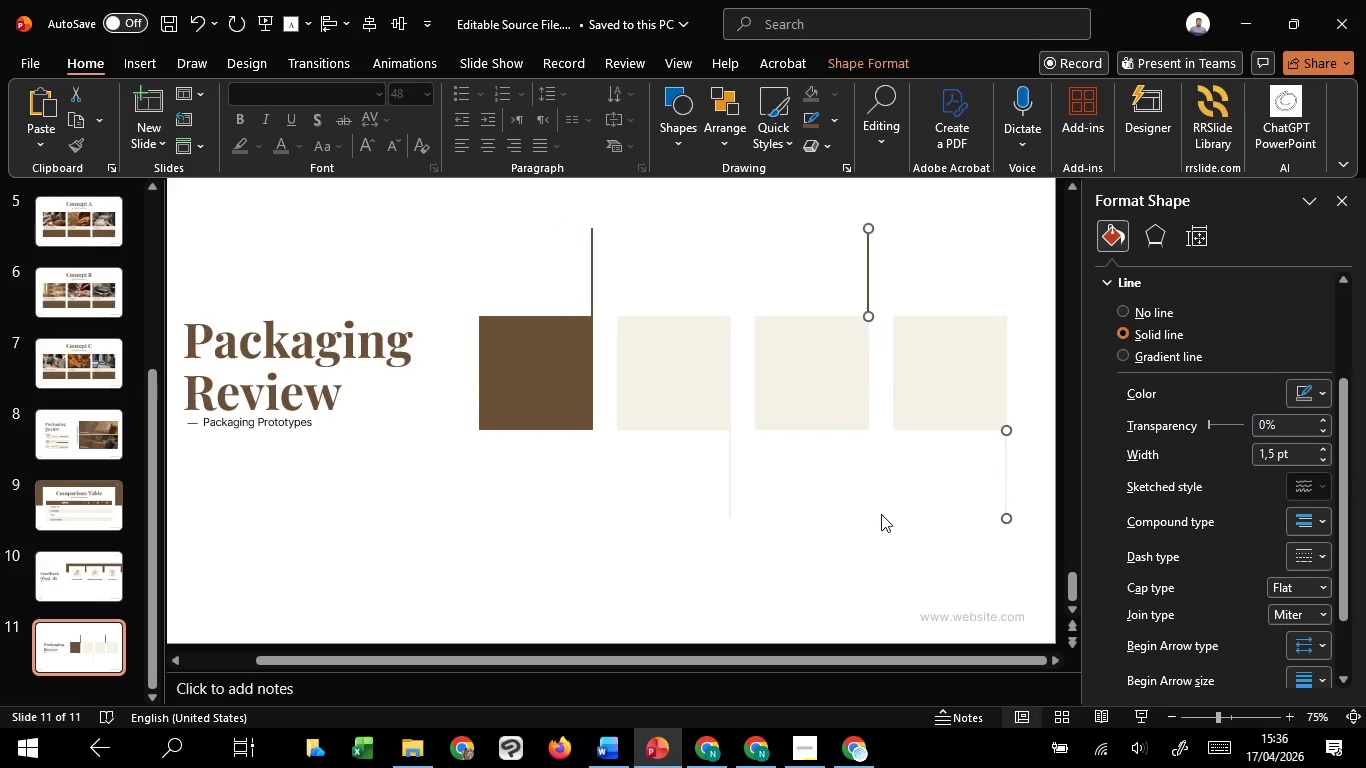 
hold_key(key=ControlLeft, duration=0.67)
 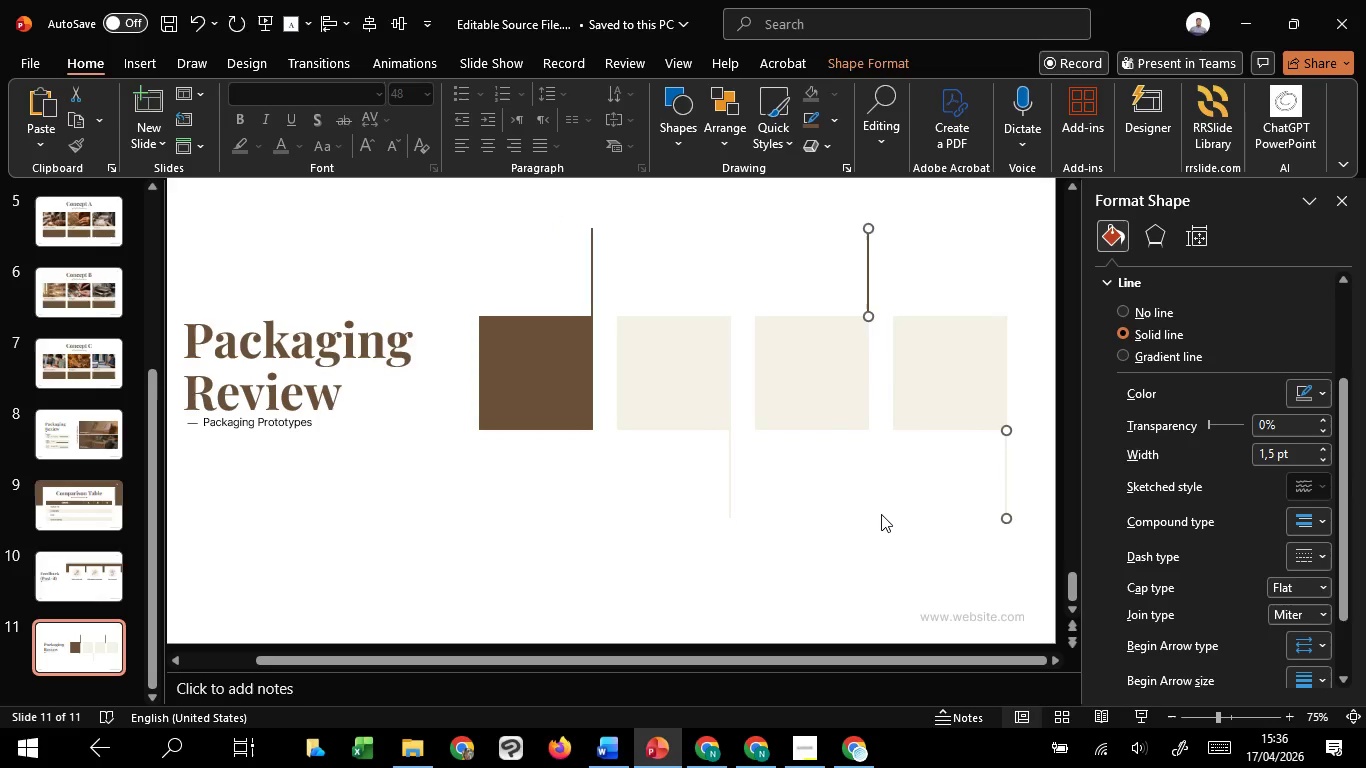 
left_click([881, 514])
 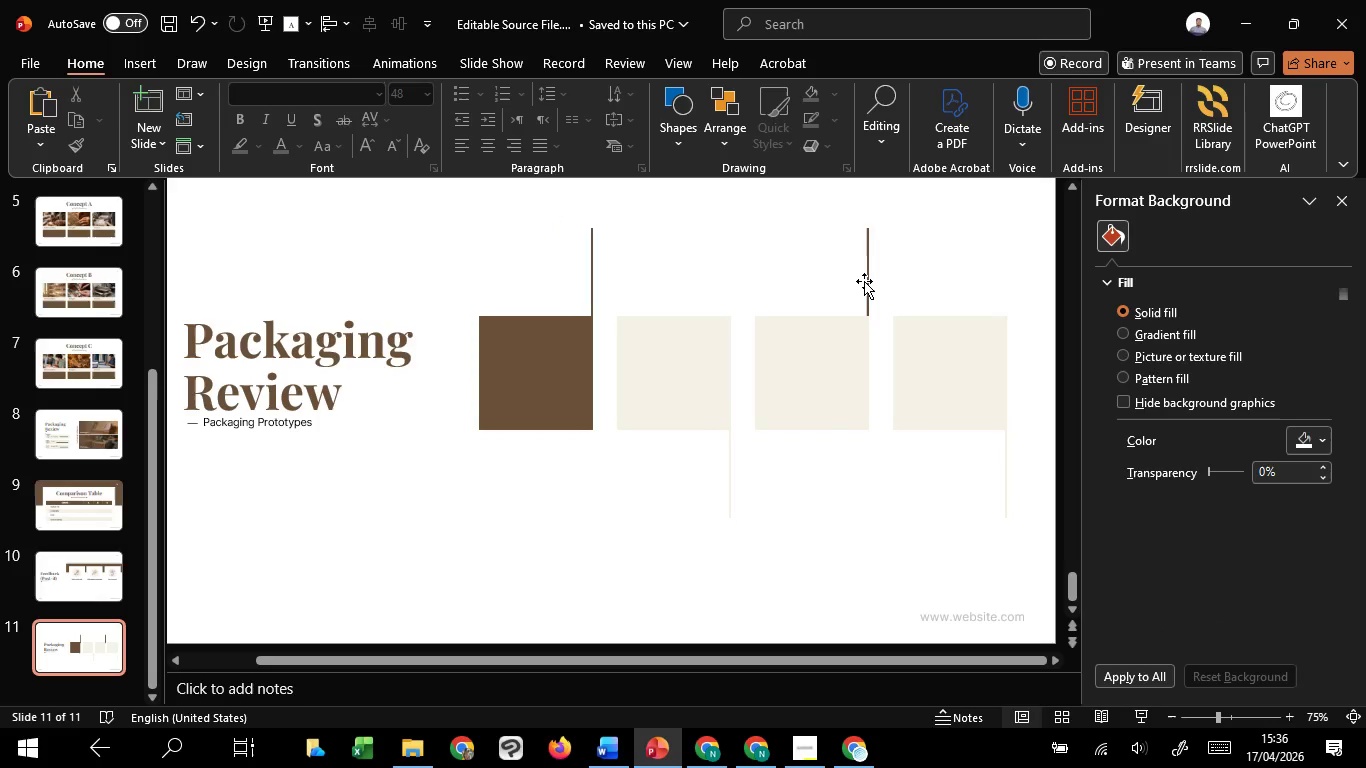 
left_click([864, 281])
 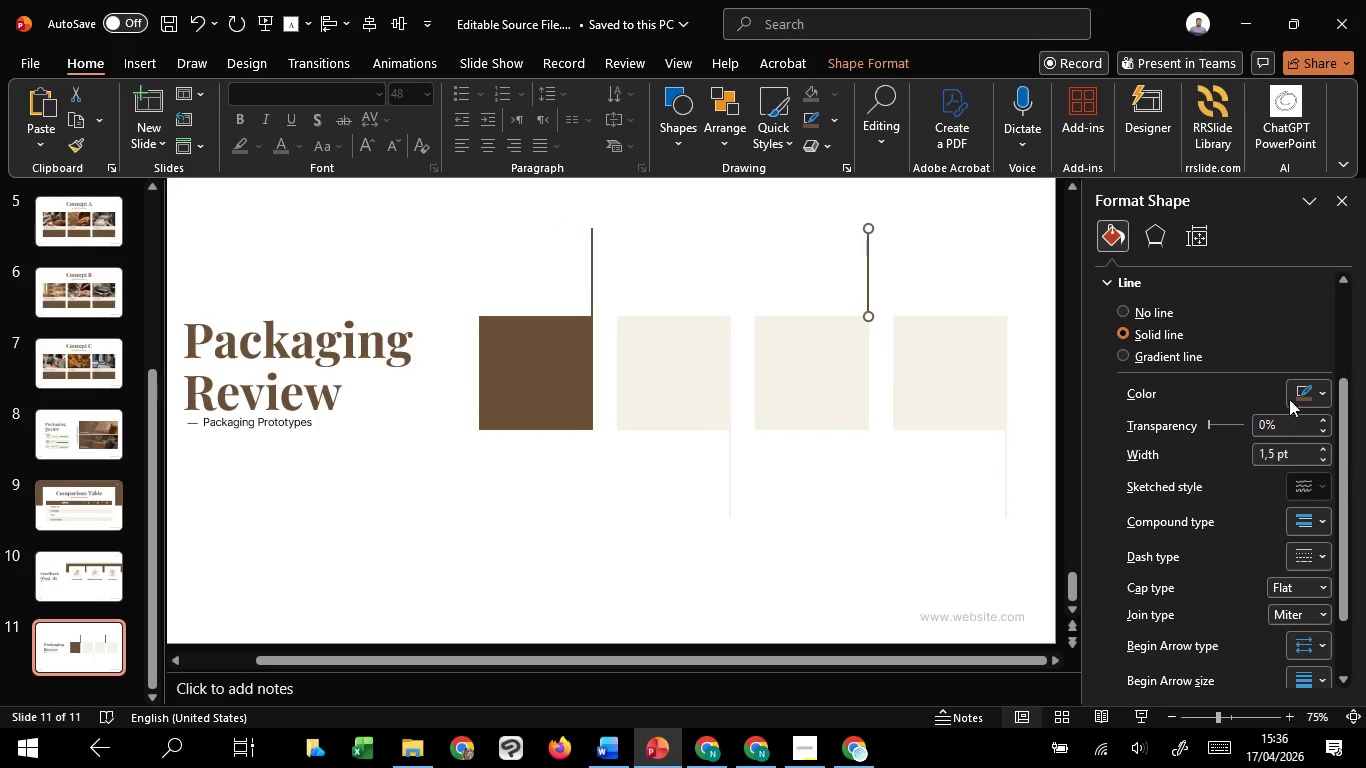 
left_click([1289, 396])
 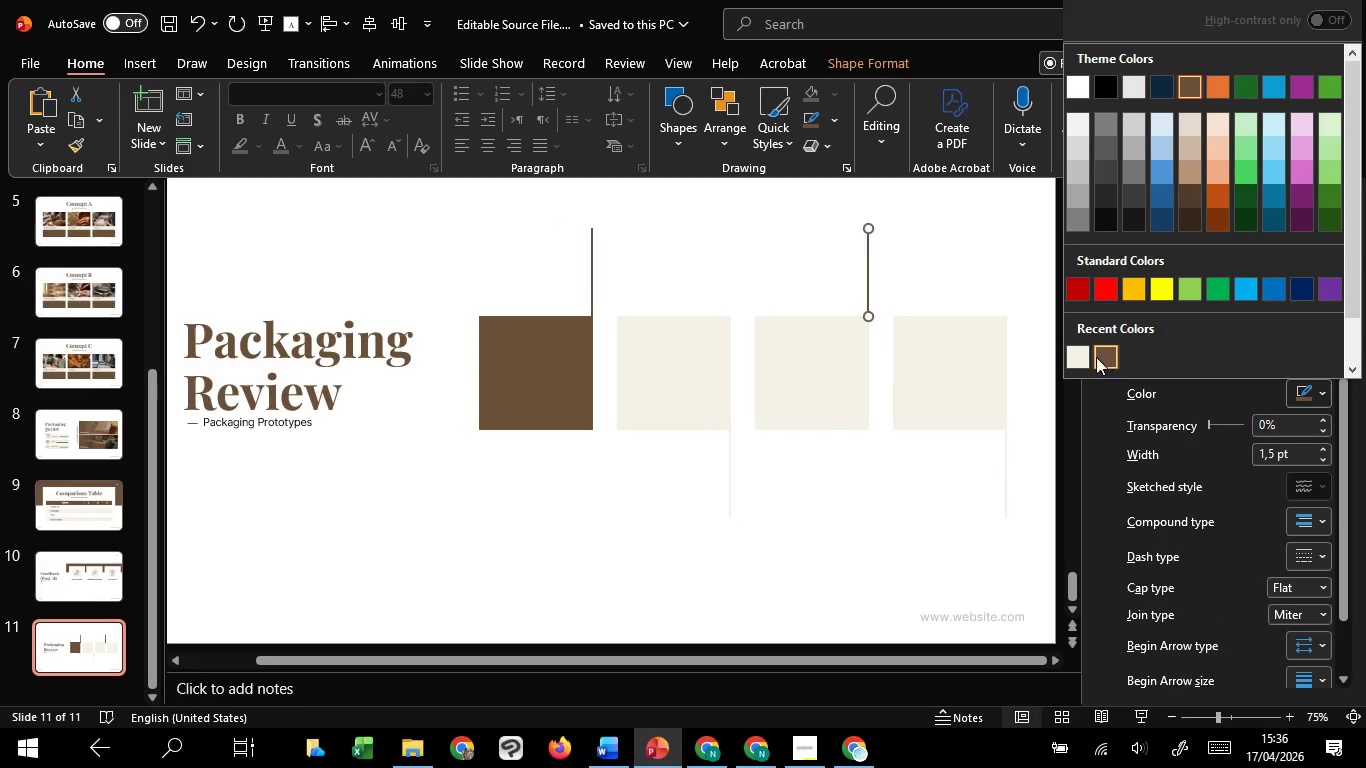 
left_click([1090, 356])
 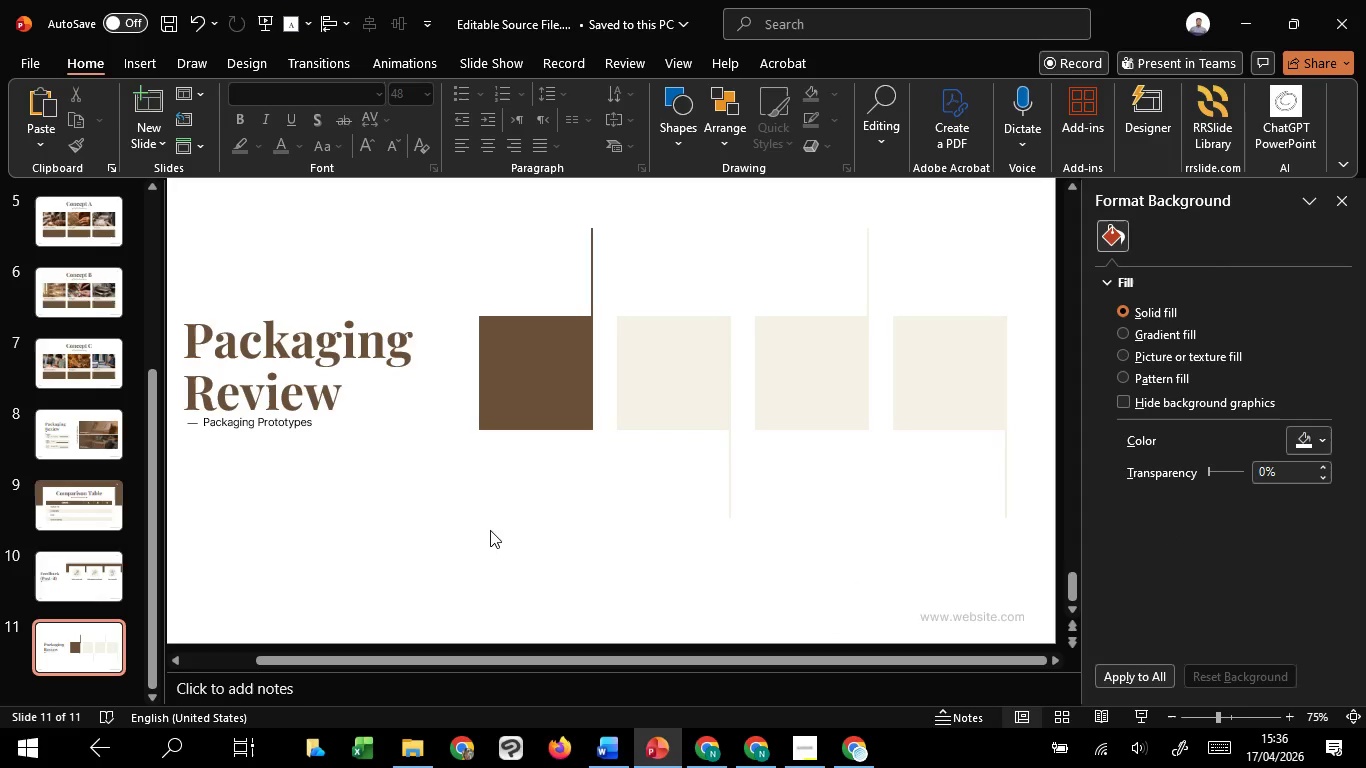 
scroll: coordinate [701, 615], scroll_direction: down, amount: 1.0
 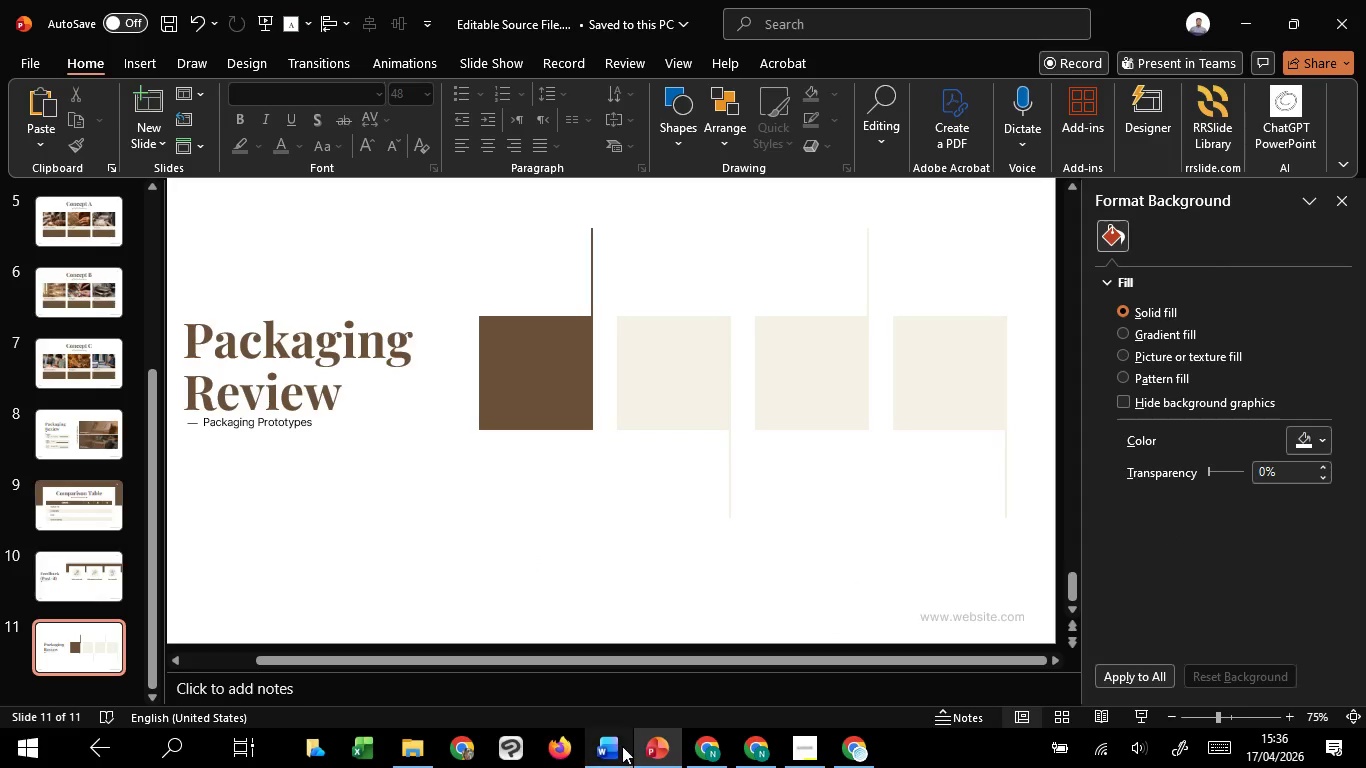 
left_click([649, 643])
 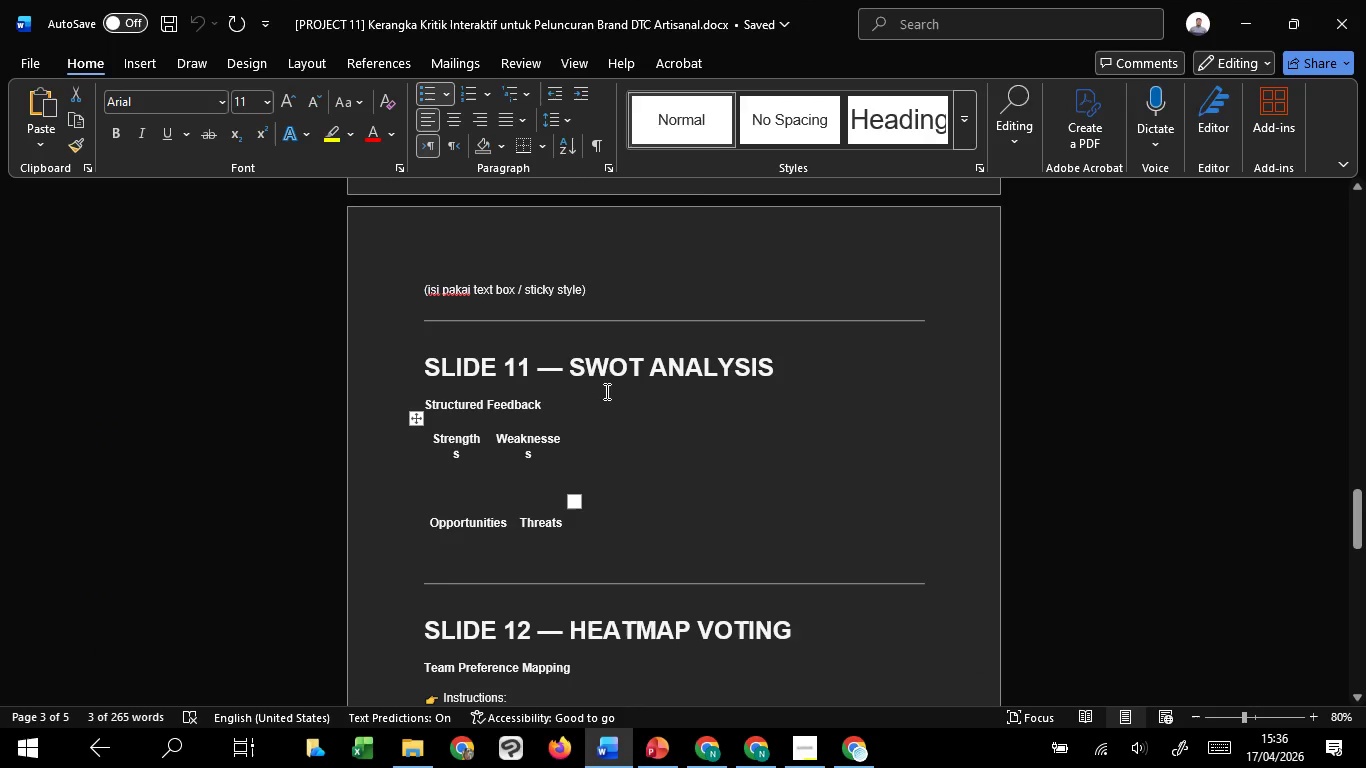 
left_click_drag(start_coordinate=[575, 373], to_coordinate=[784, 378])
 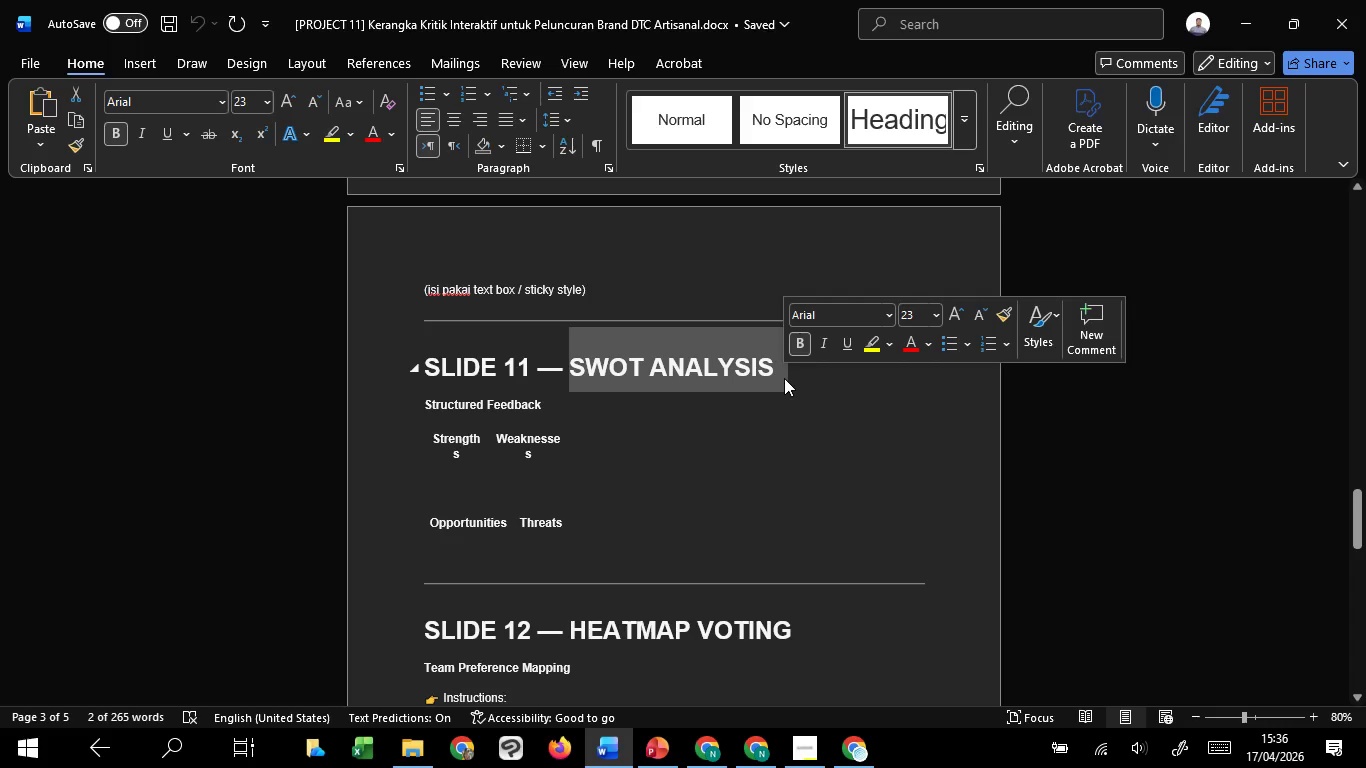 
key(Control+C)
 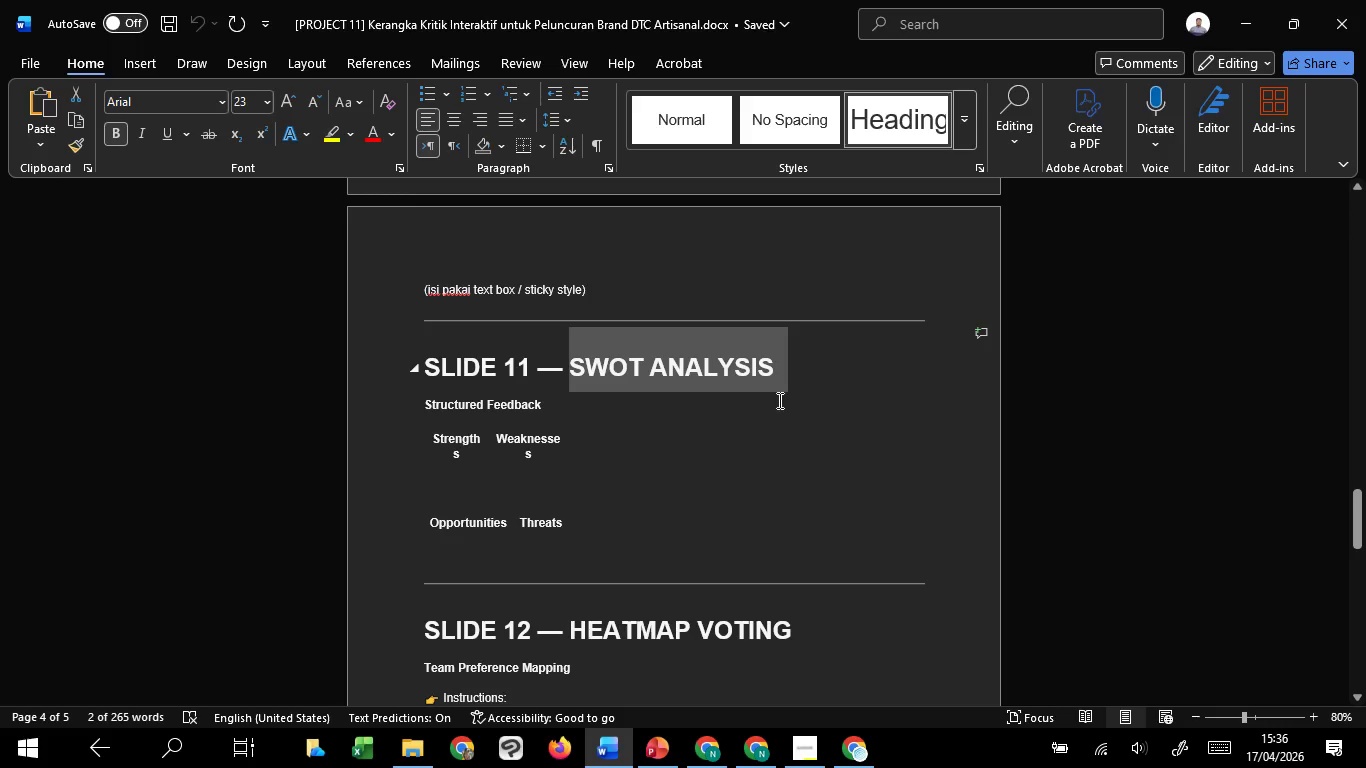 
key(Control+C)
 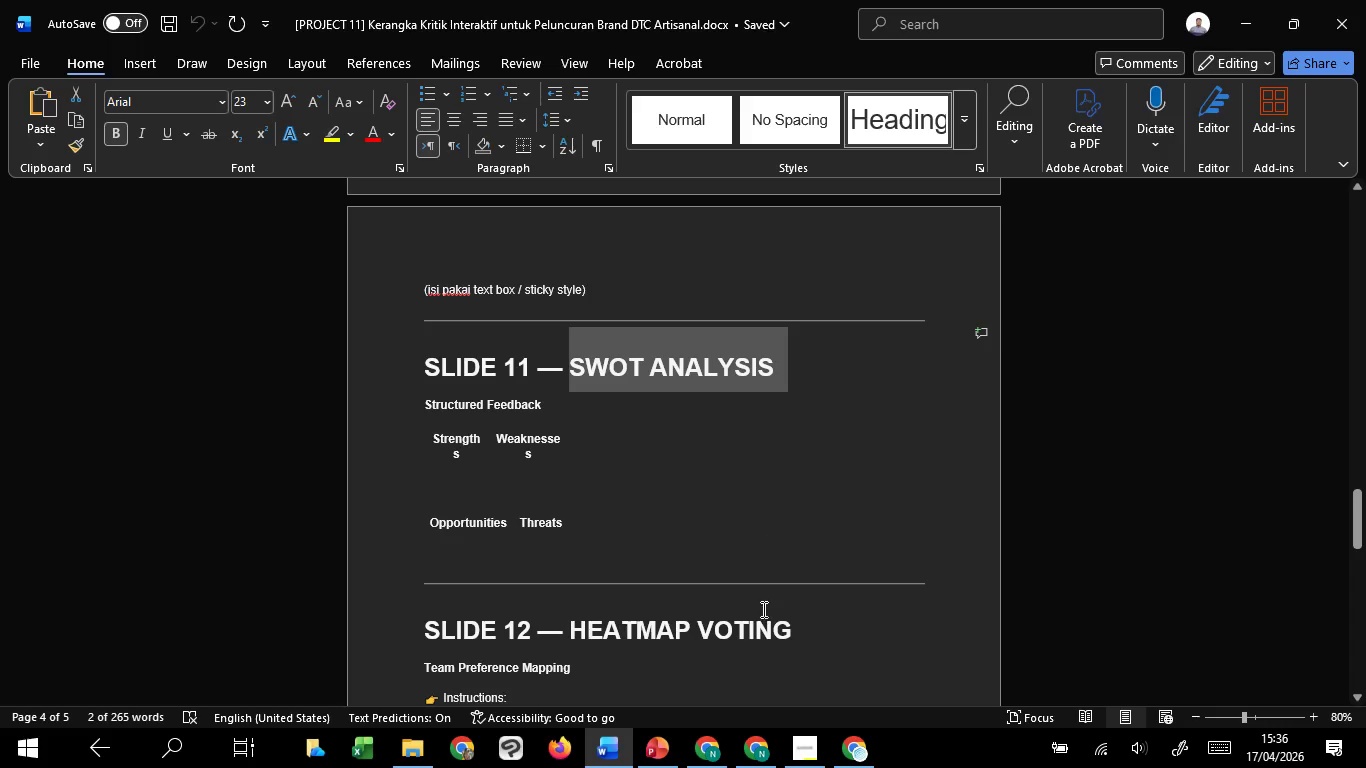 
key(Control+C)
 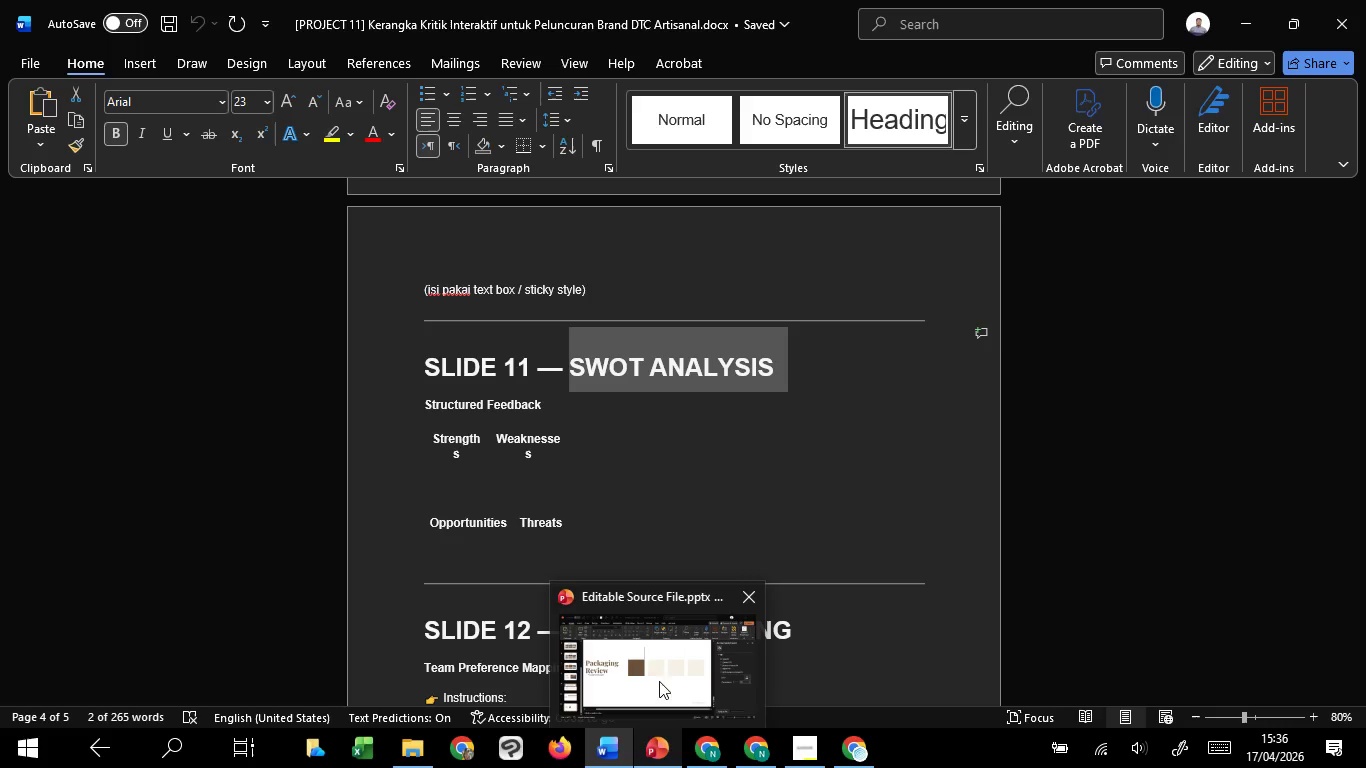 
left_click([659, 676])
 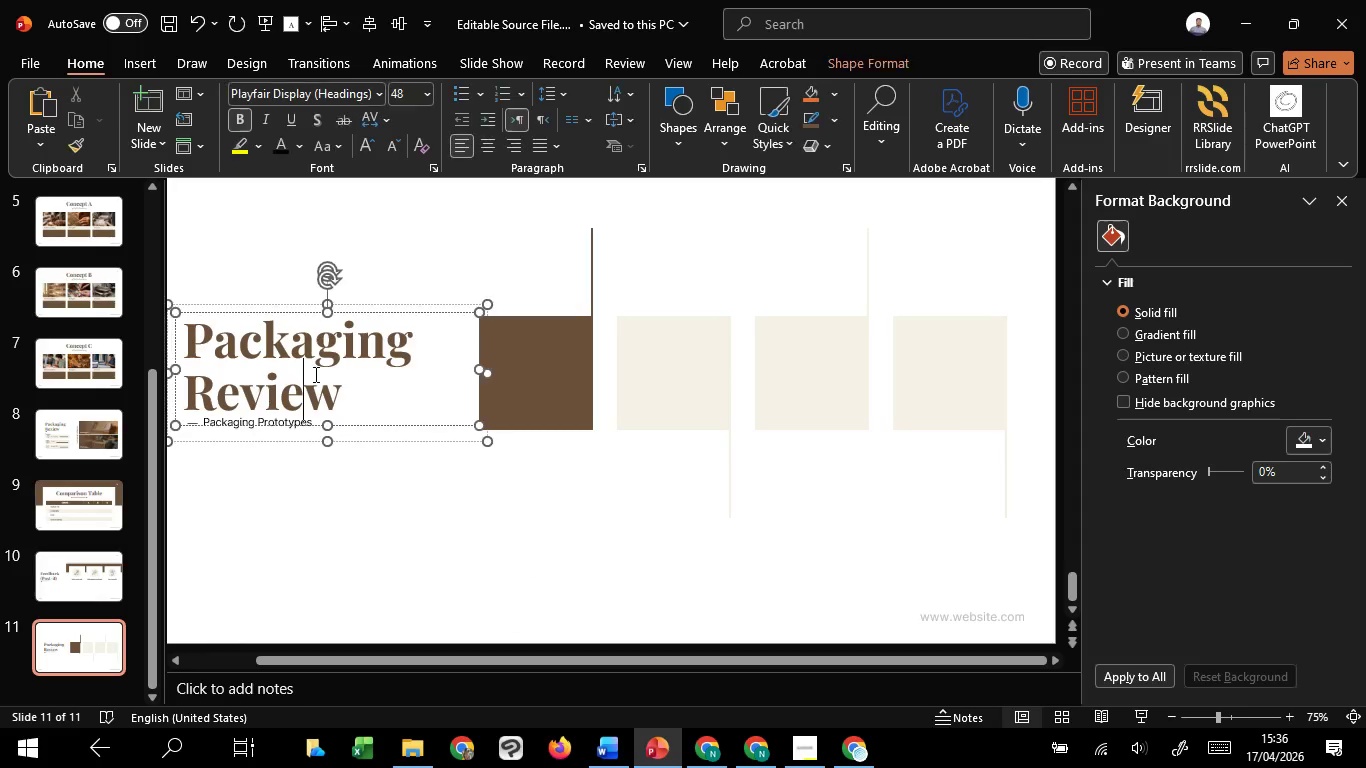 
key(Control+A)
 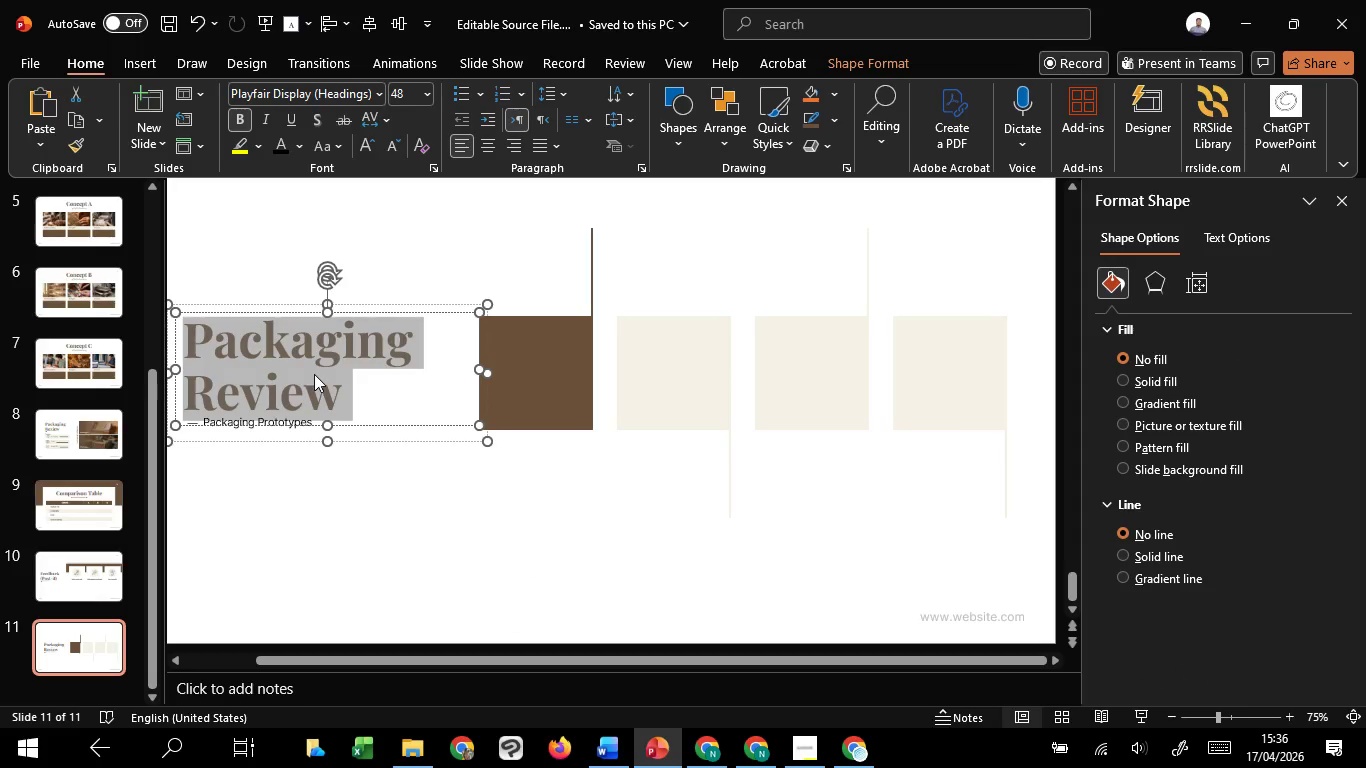 
right_click([314, 374])
 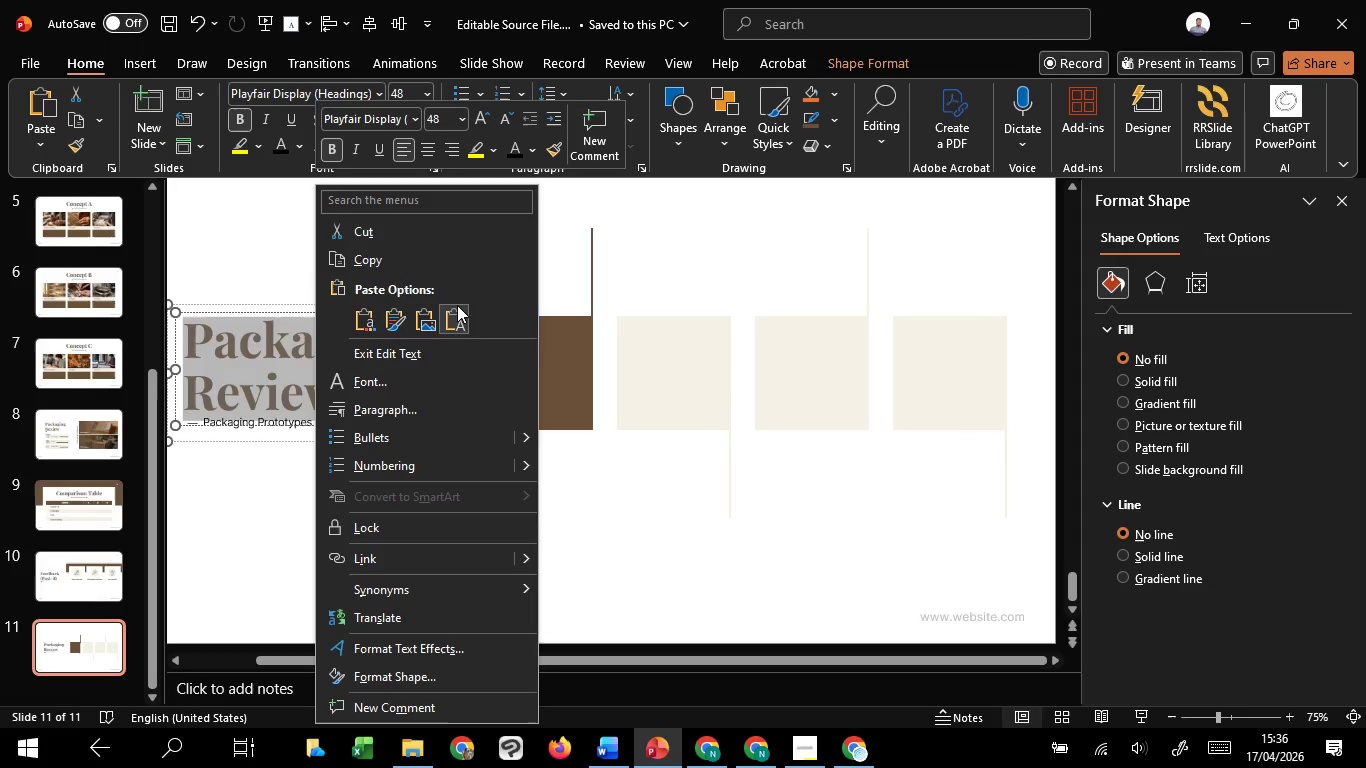 
left_click([457, 305])
 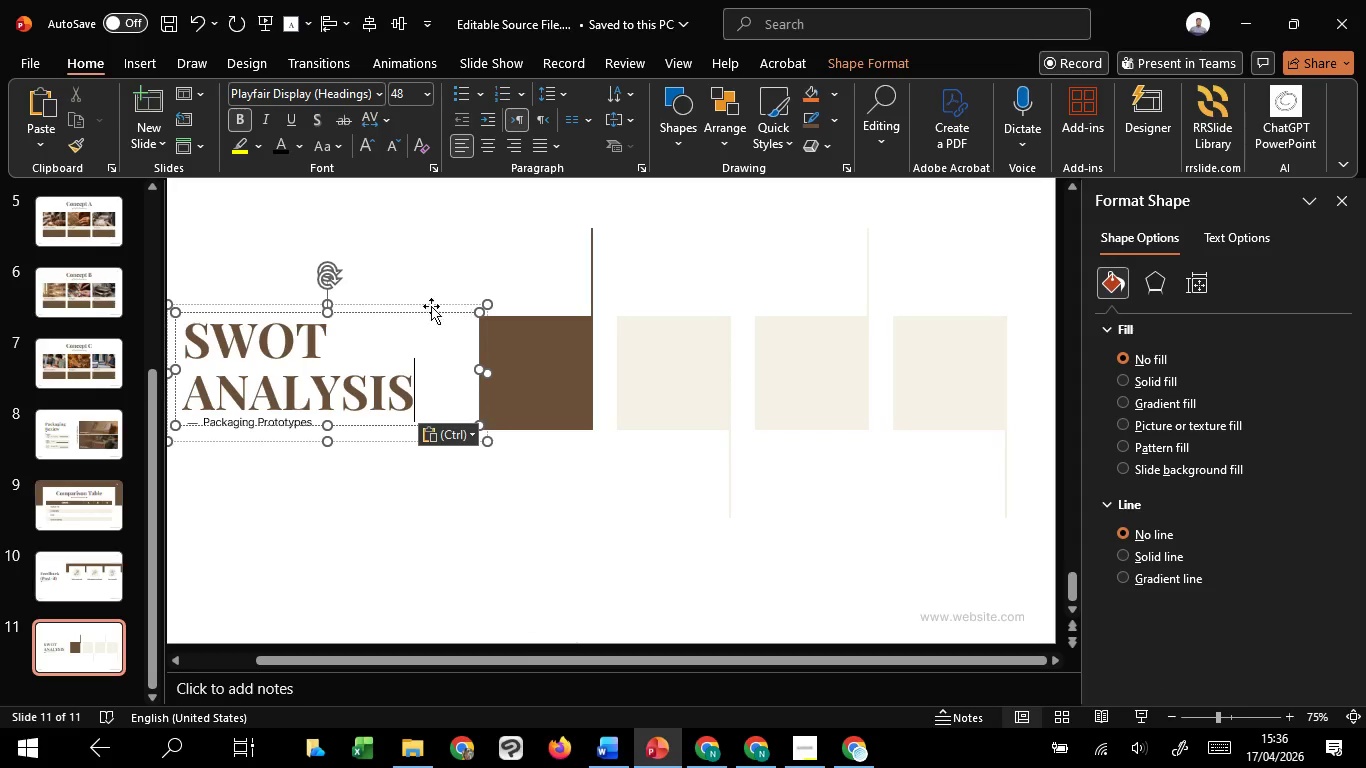 
key(Control+ControlLeft)
 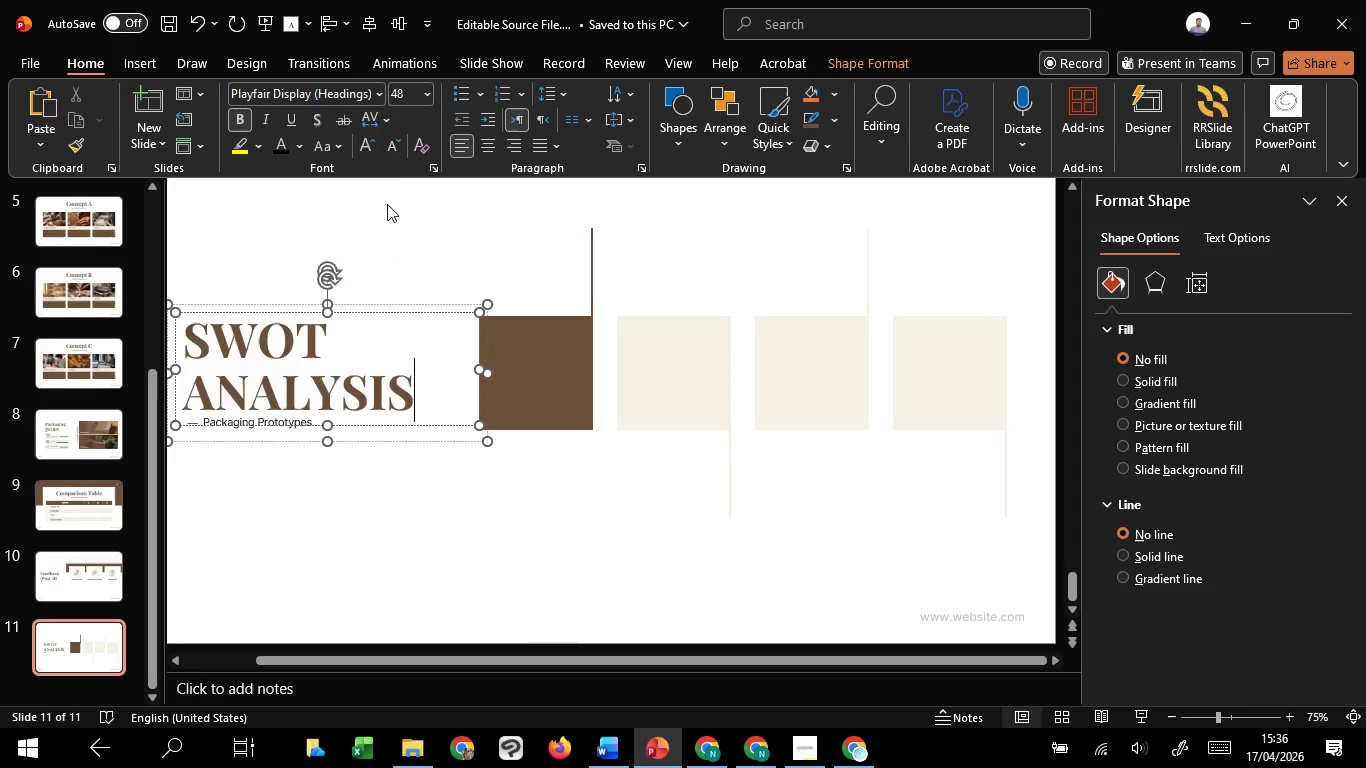 
key(Control+A)
 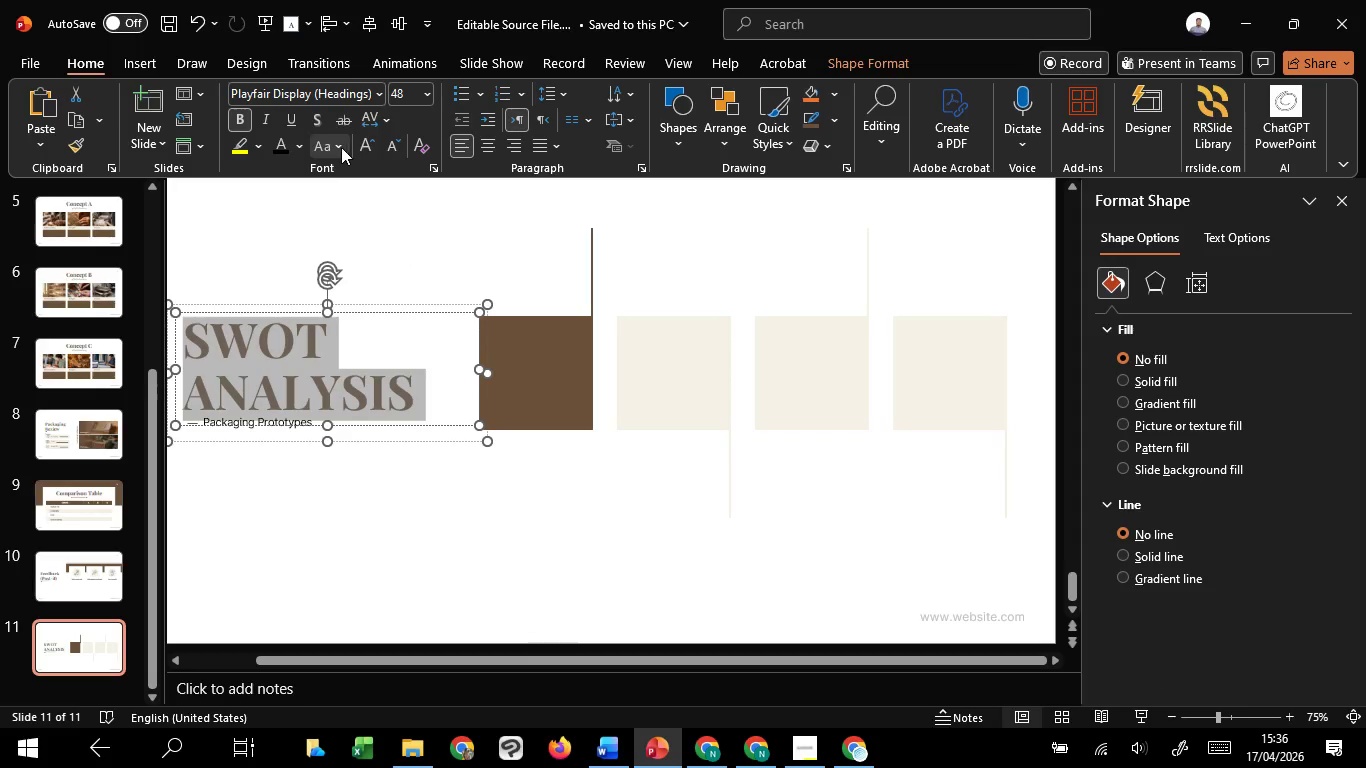 
left_click([336, 146])
 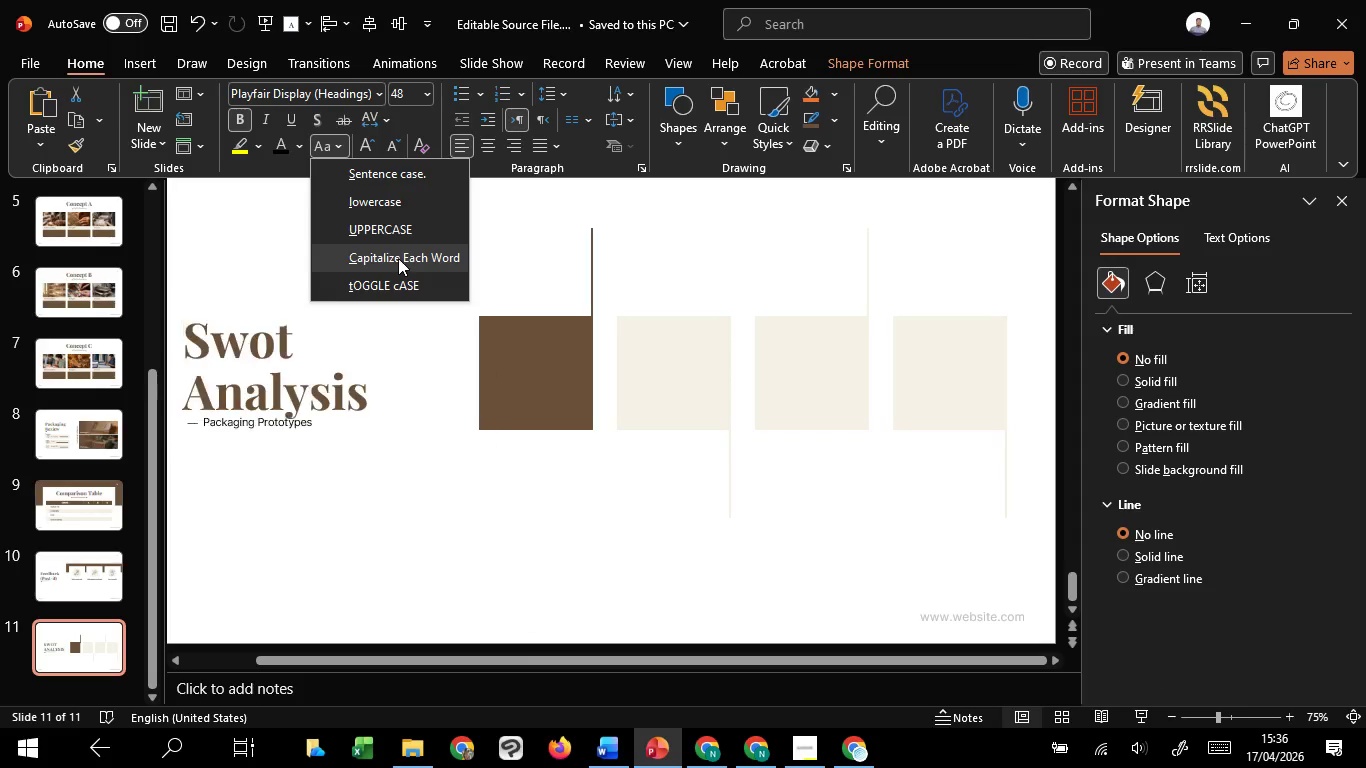 
left_click([398, 258])
 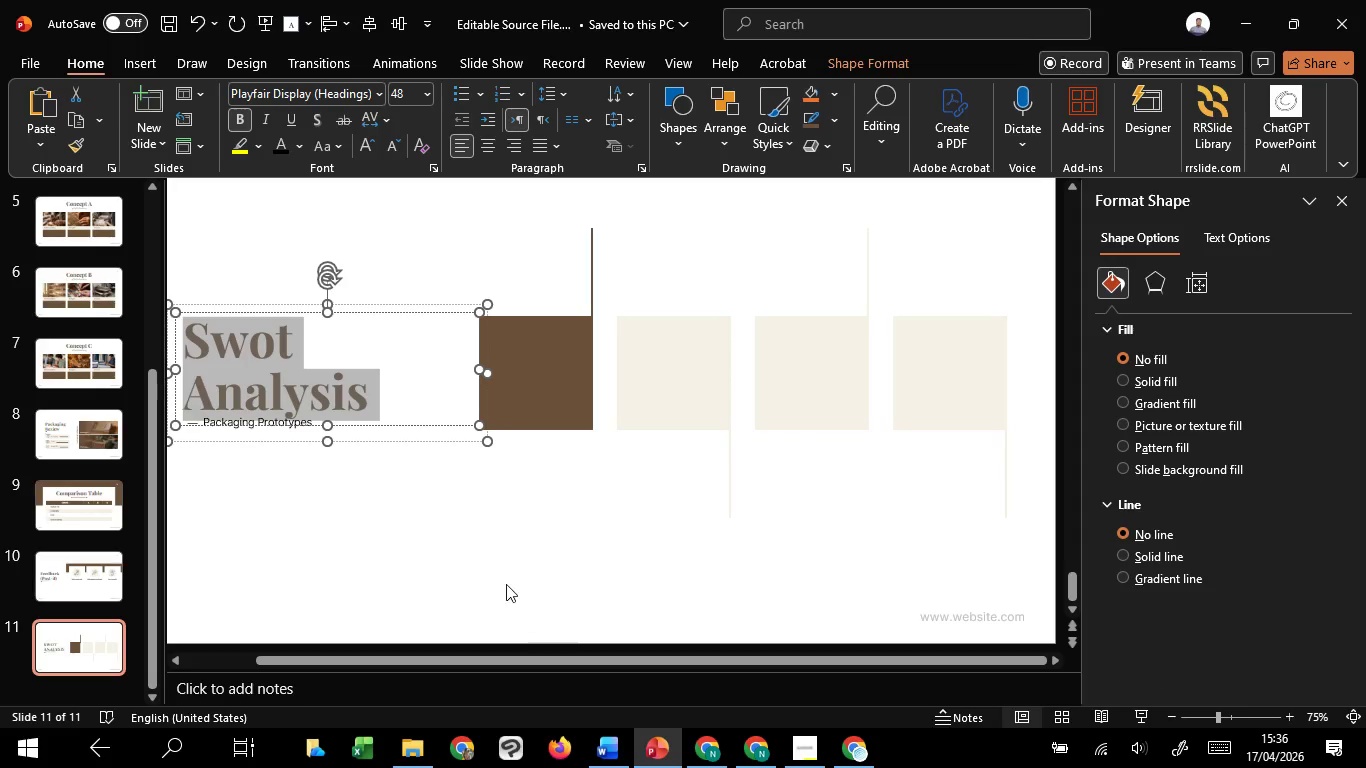 
left_click([507, 585])
 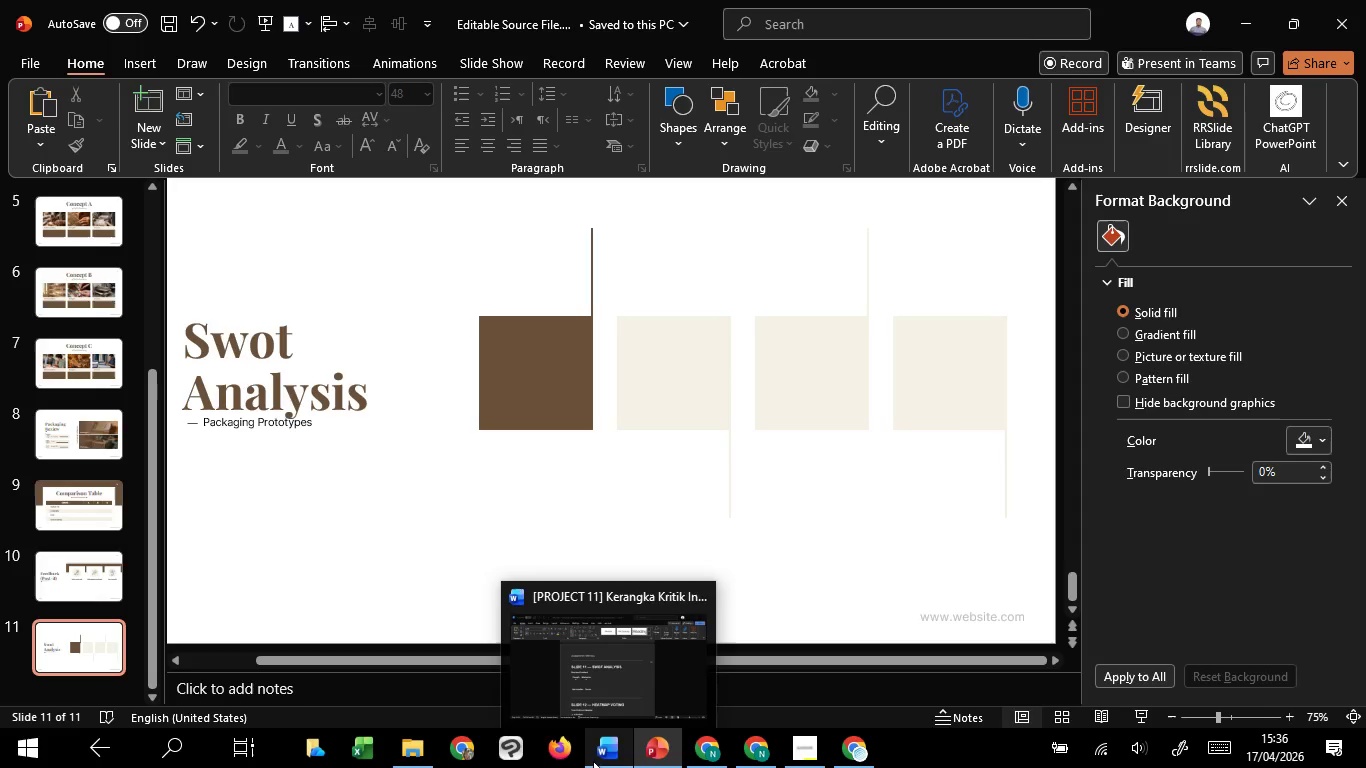 
left_click([628, 691])
 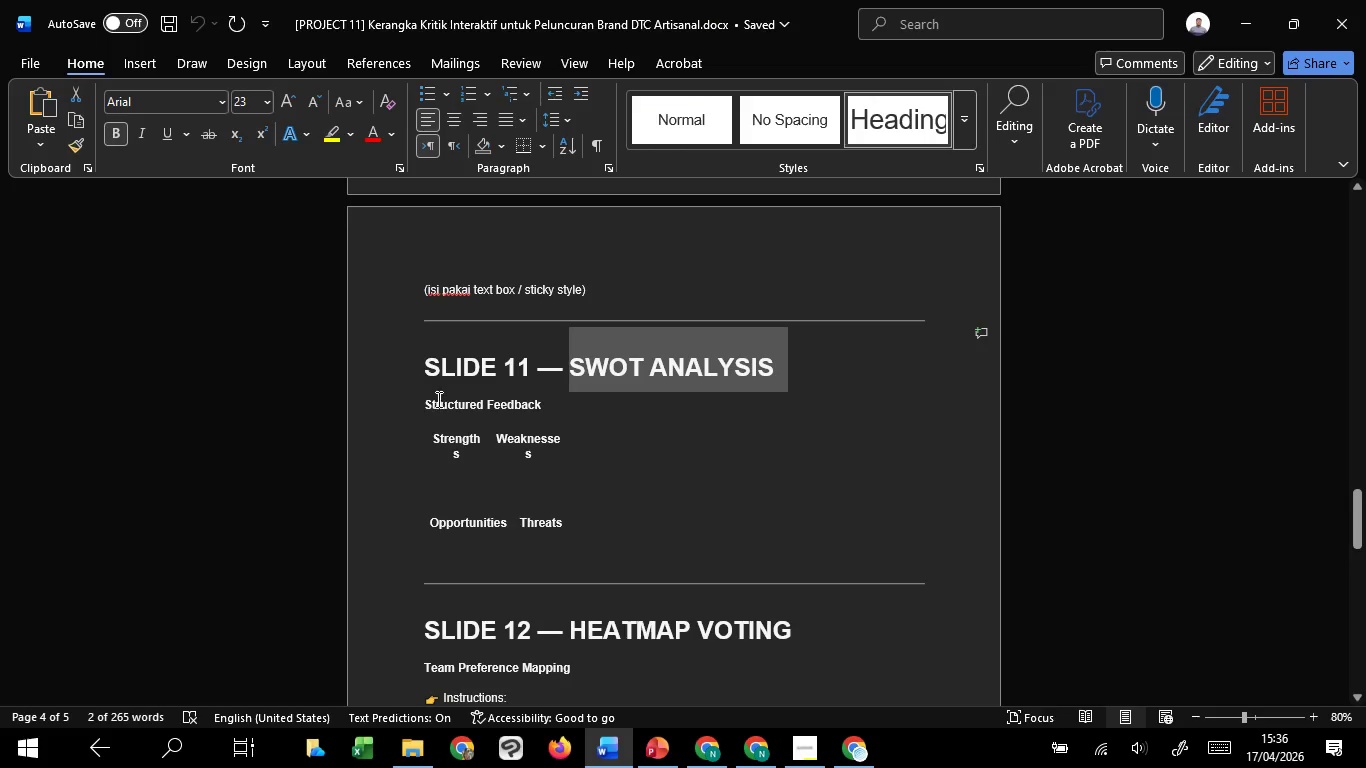 
left_click_drag(start_coordinate=[428, 406], to_coordinate=[528, 405])
 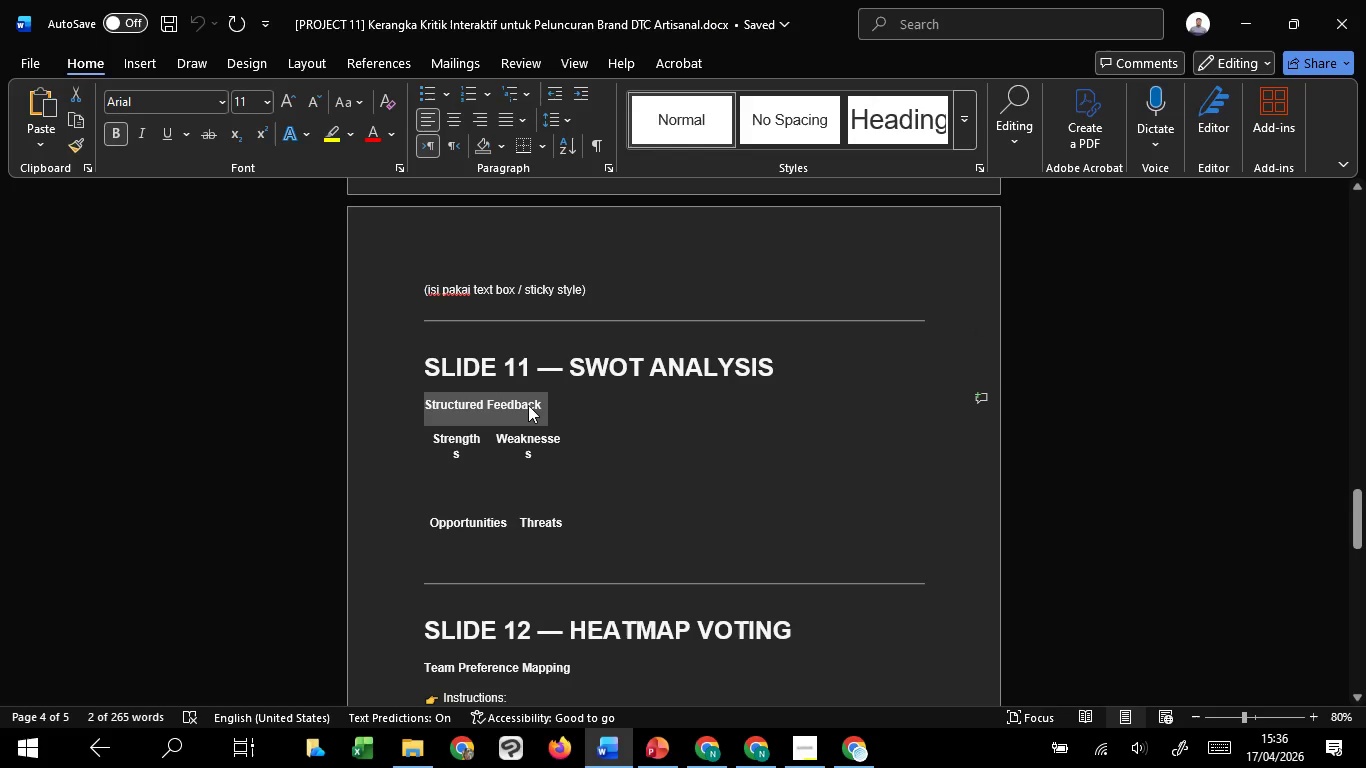 
key(Control+C)
 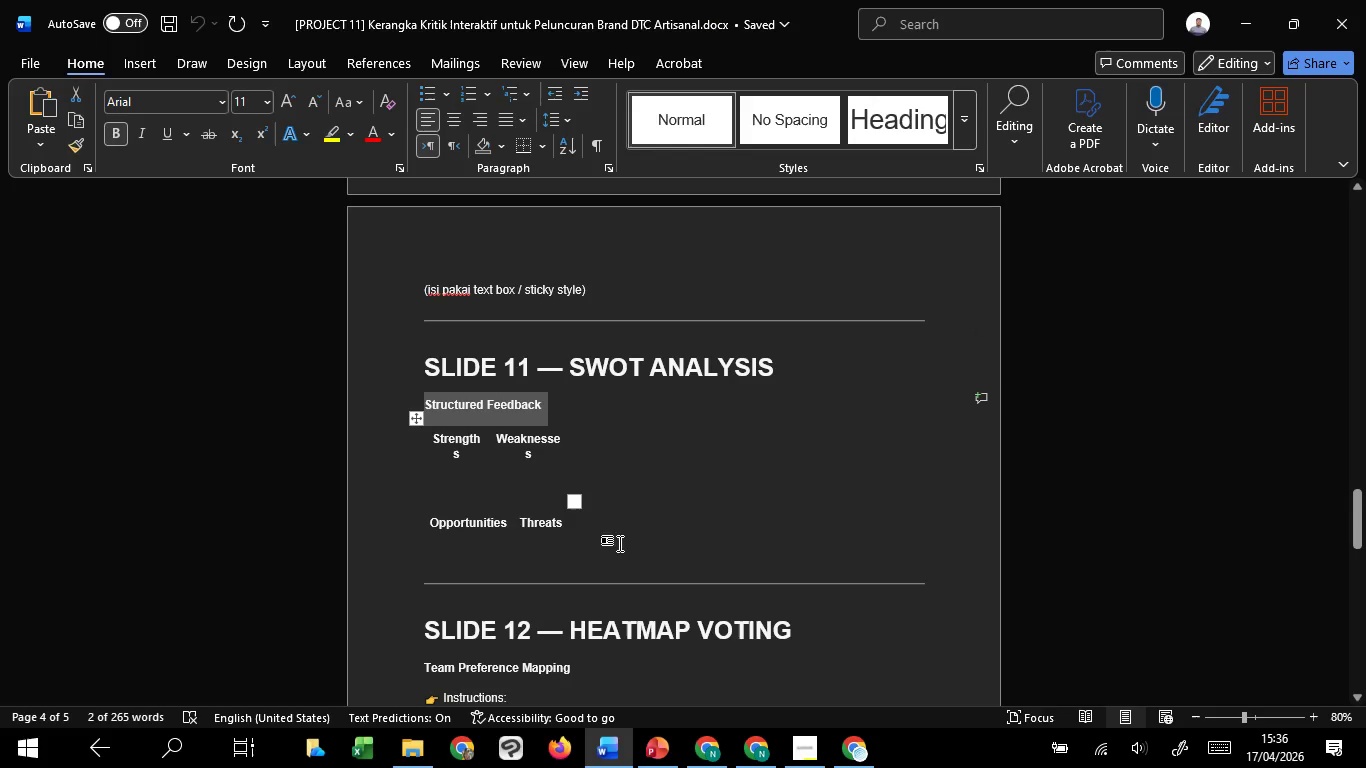 
key(Control+C)
 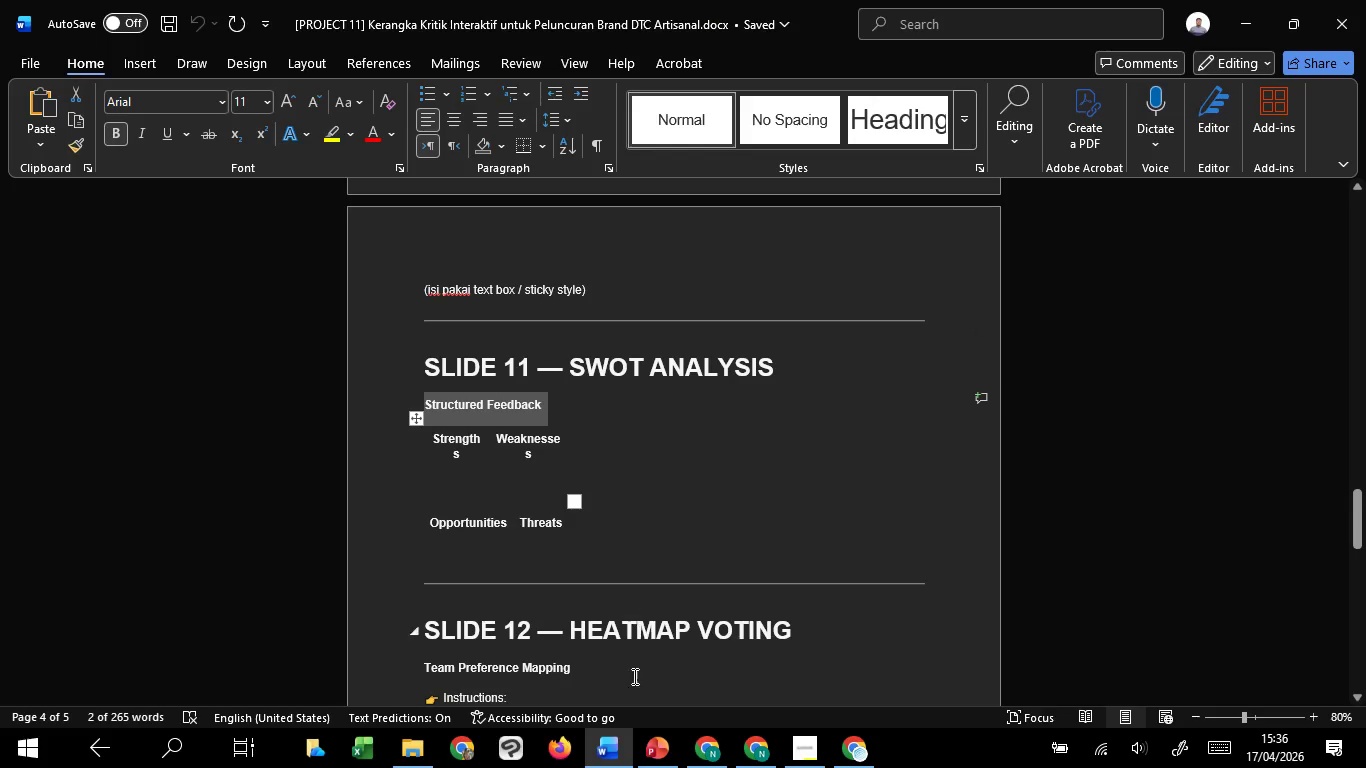 
key(Control+C)
 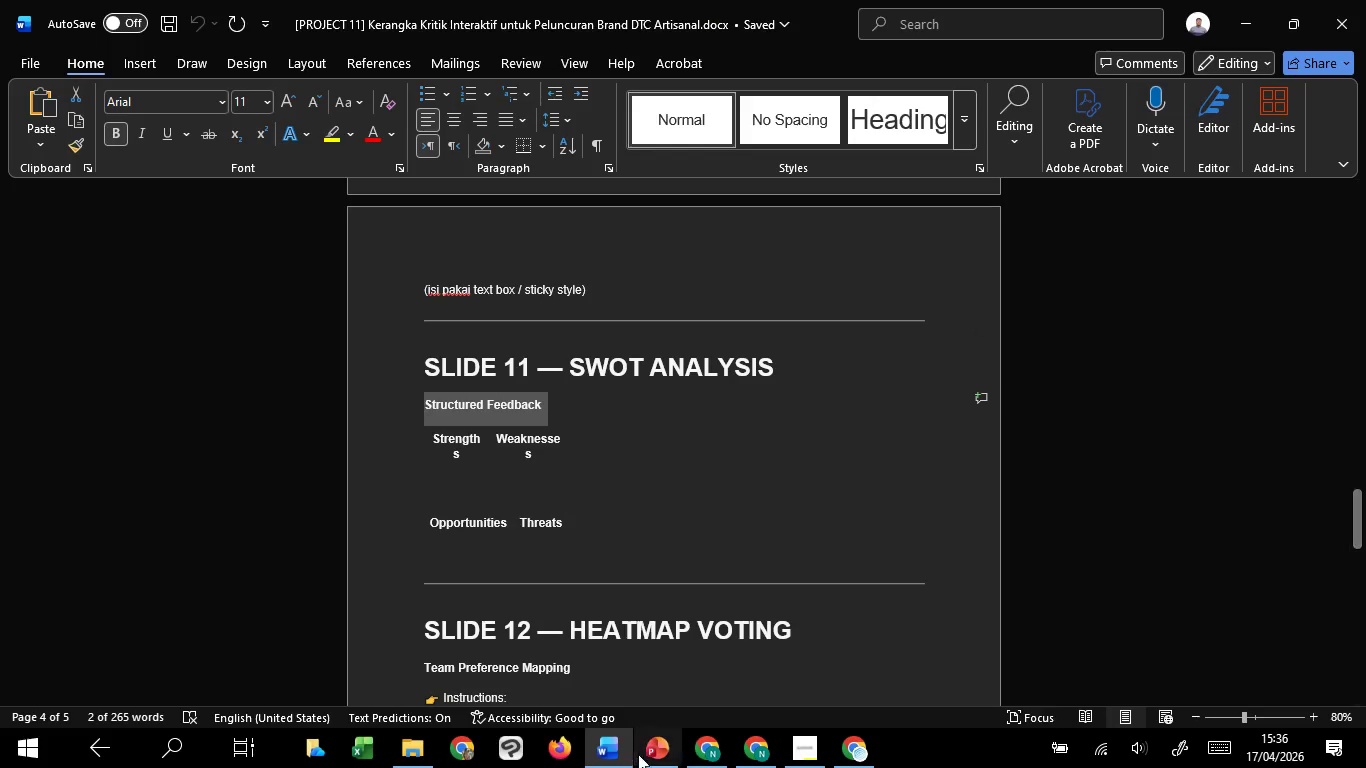 
key(Control+C)
 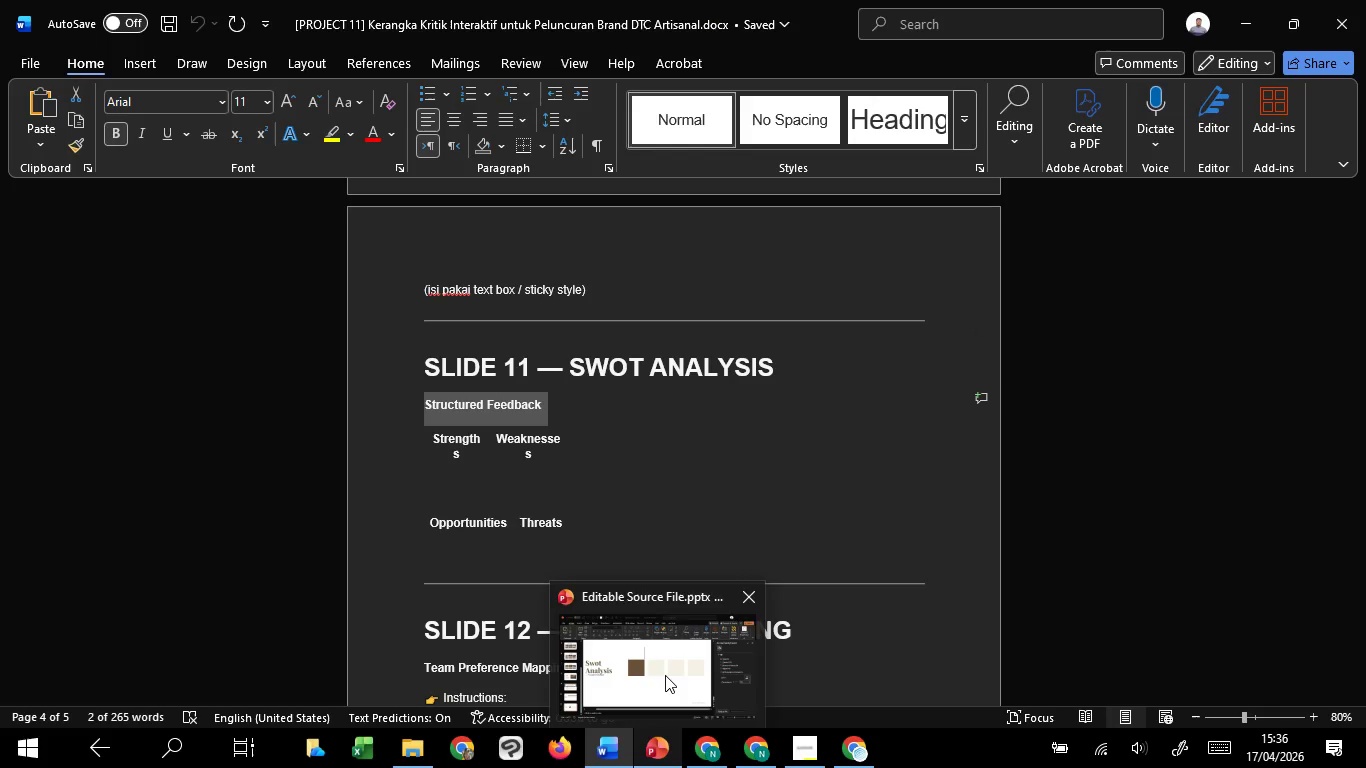 
left_click([665, 675])
 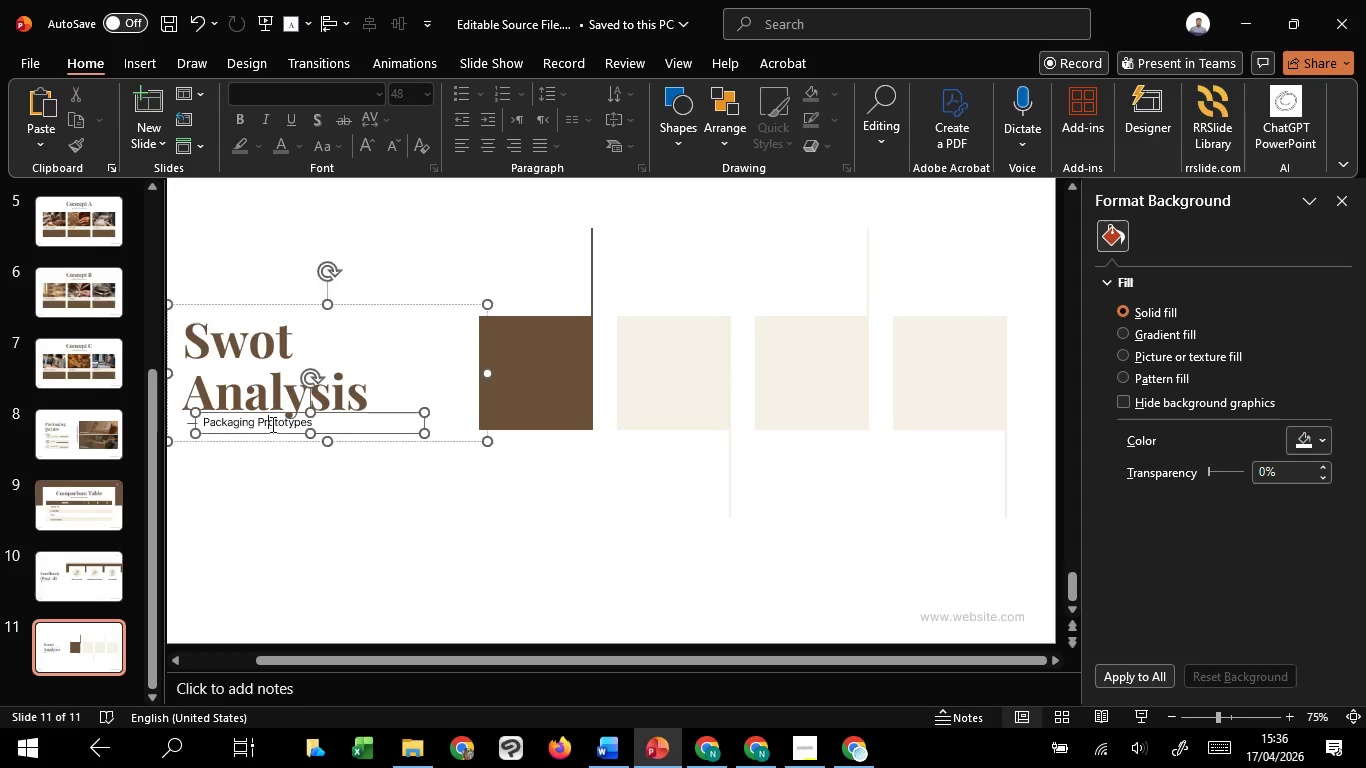 
double_click([271, 424])
 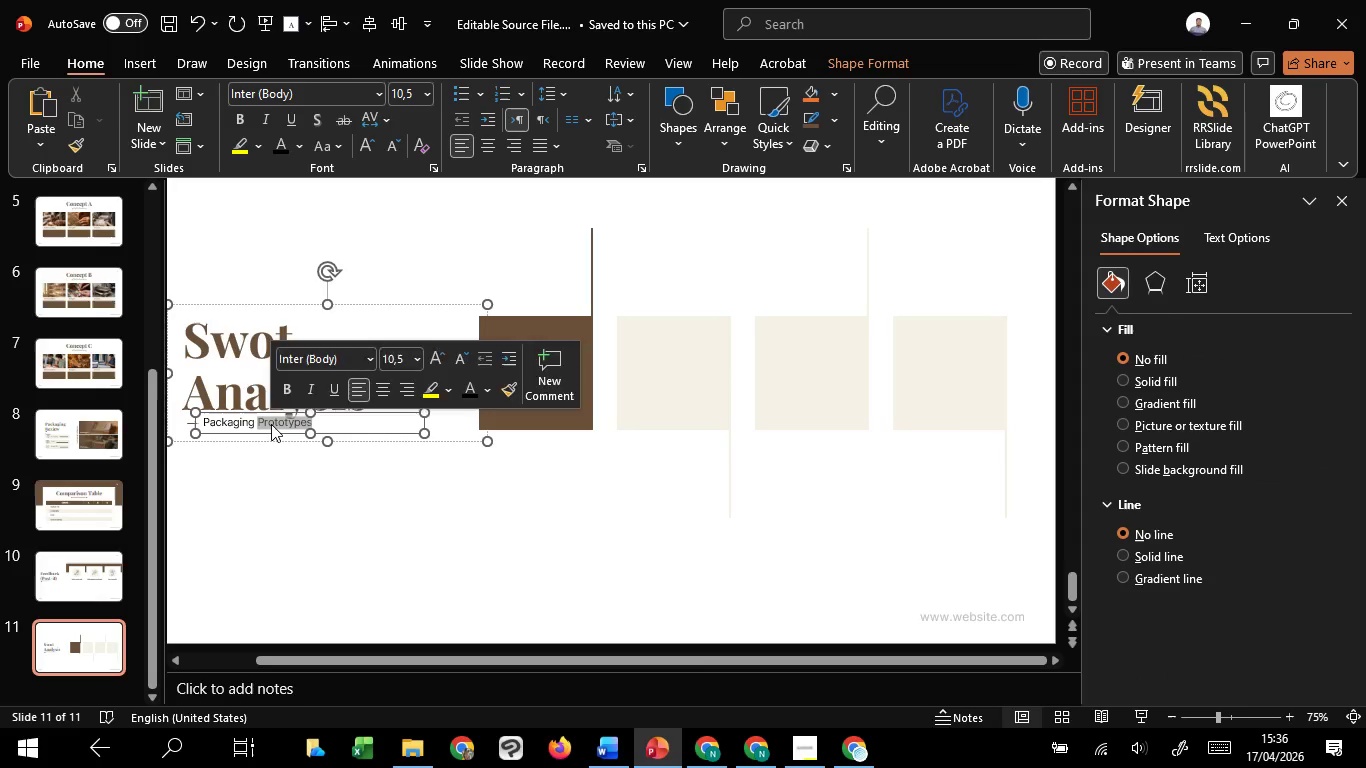 
key(Control+A)
 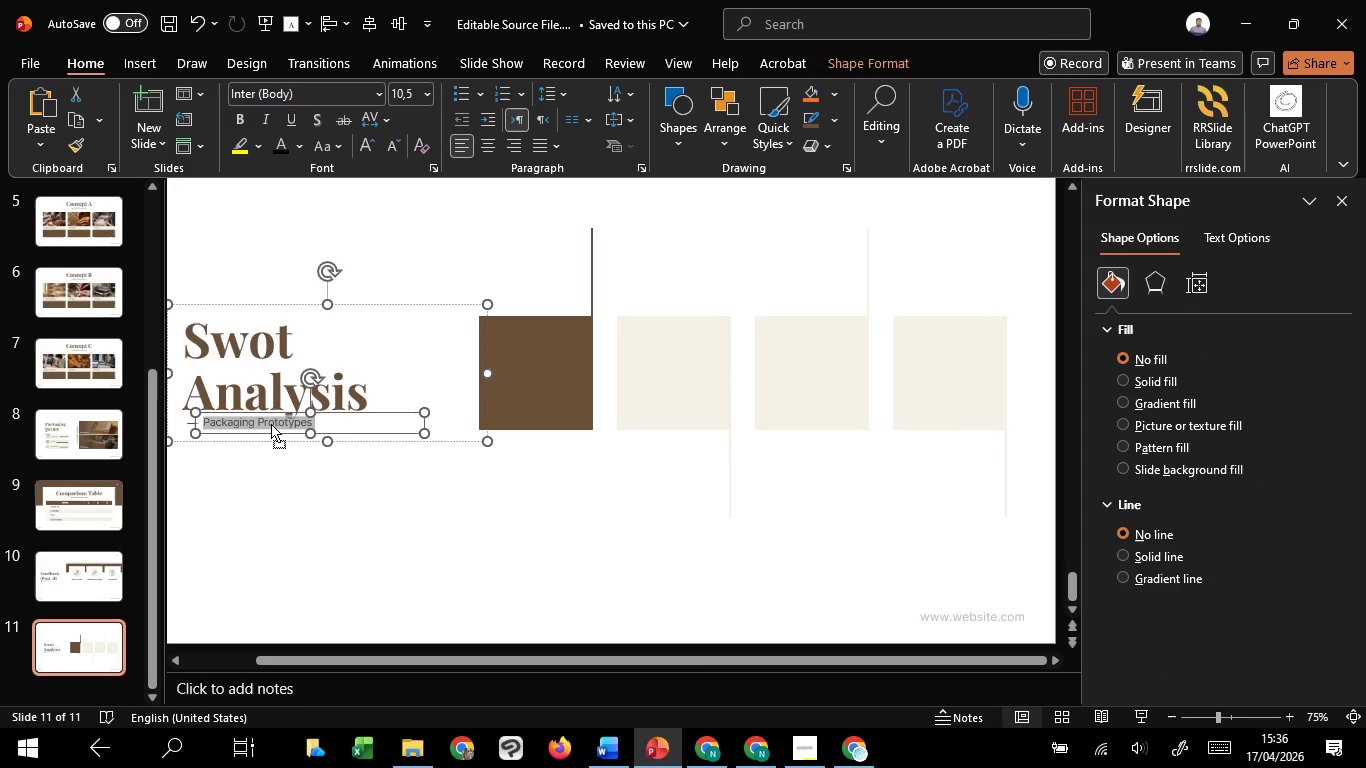 
right_click([271, 424])
 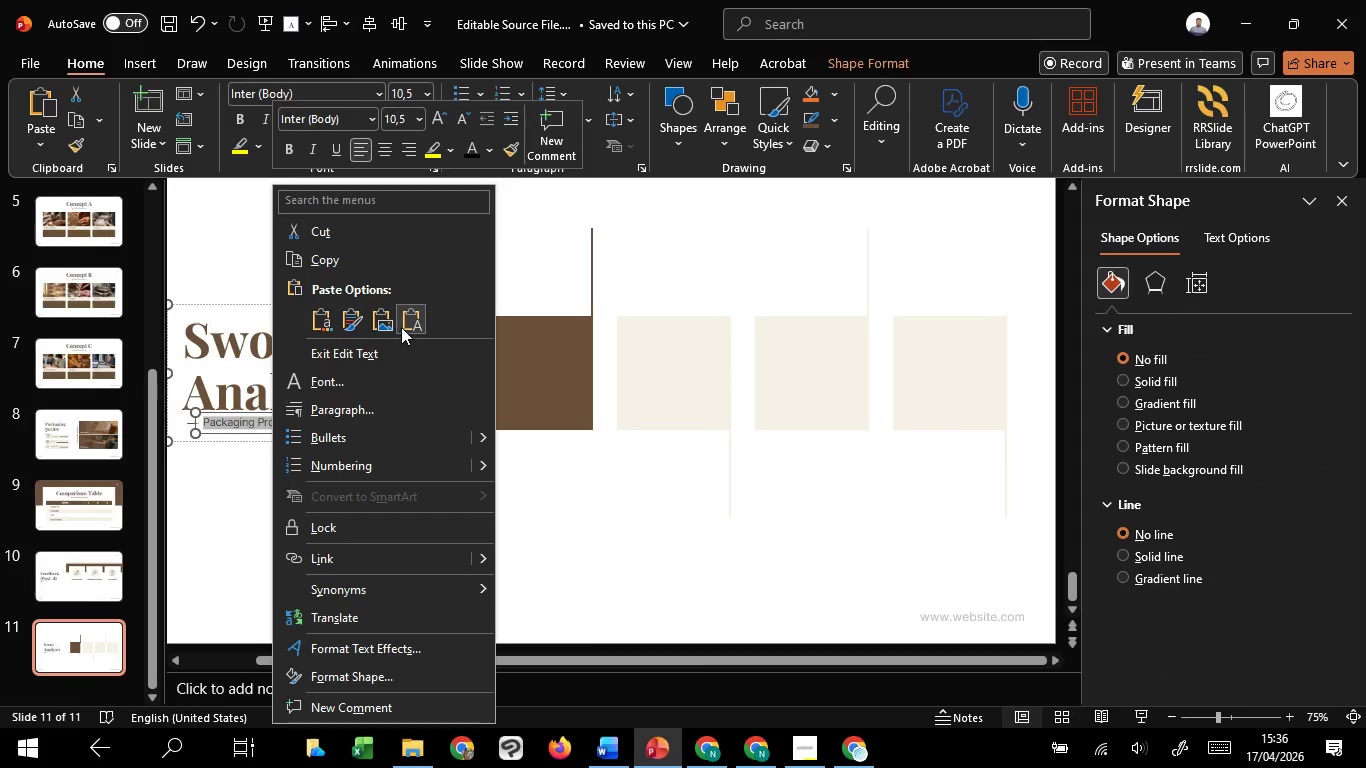 
left_click([404, 326])
 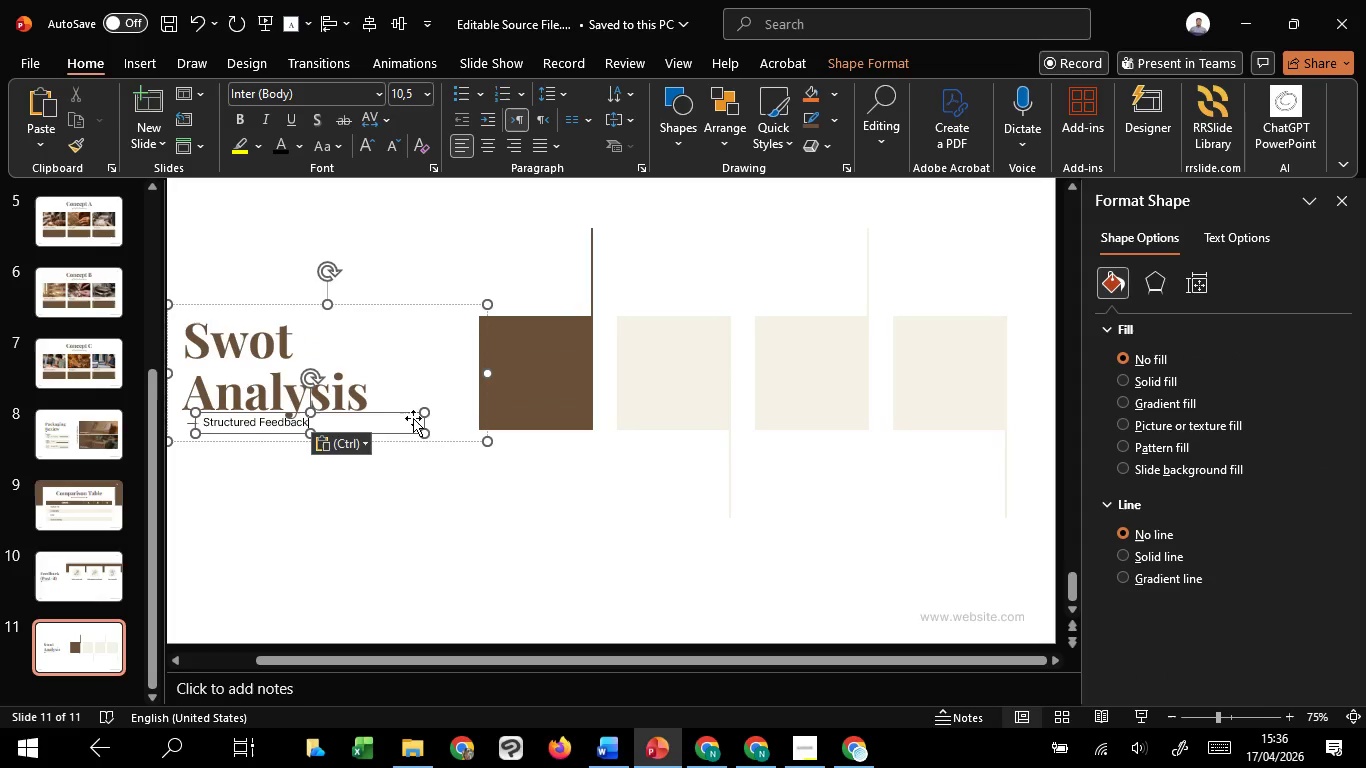 
left_click([418, 502])
 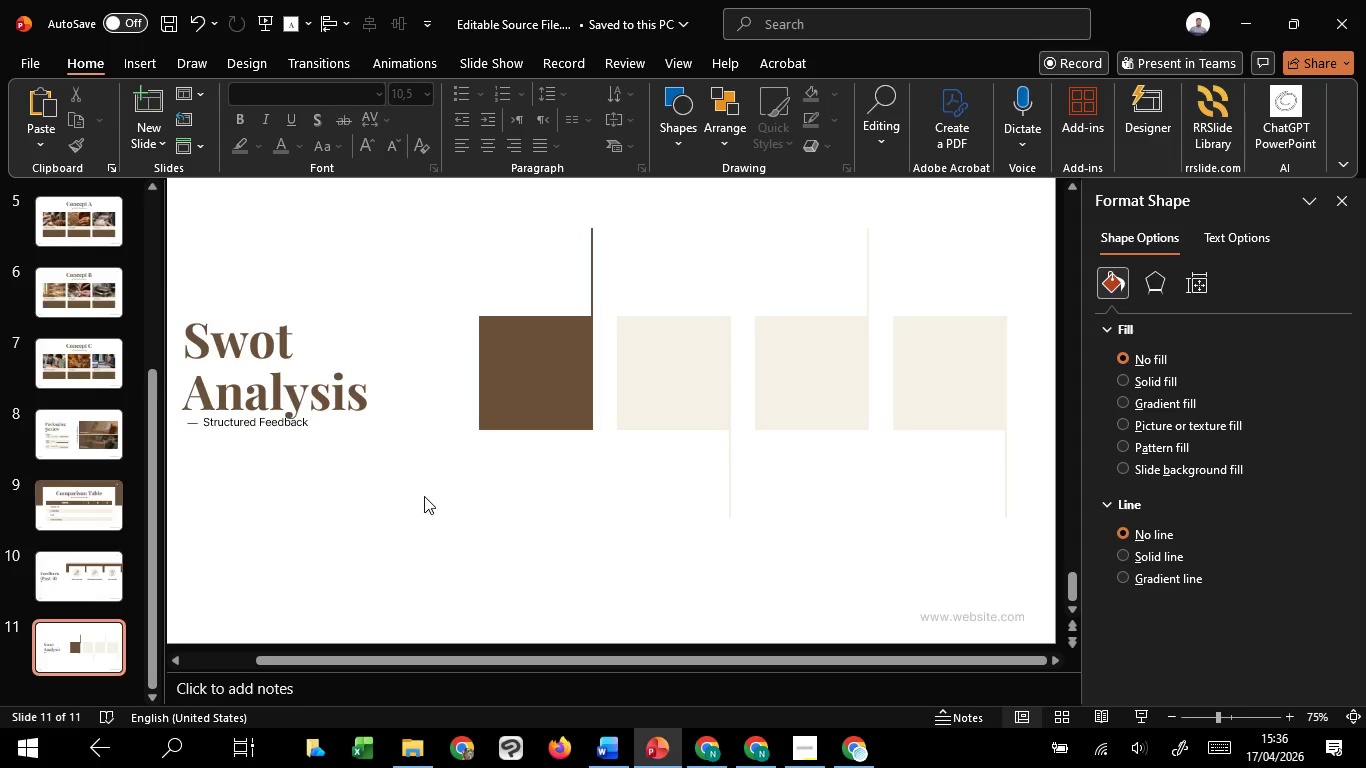 
hold_key(key=ControlLeft, duration=1.5)
scroll: coordinate [429, 494], scroll_direction: down, amount: 1.0
 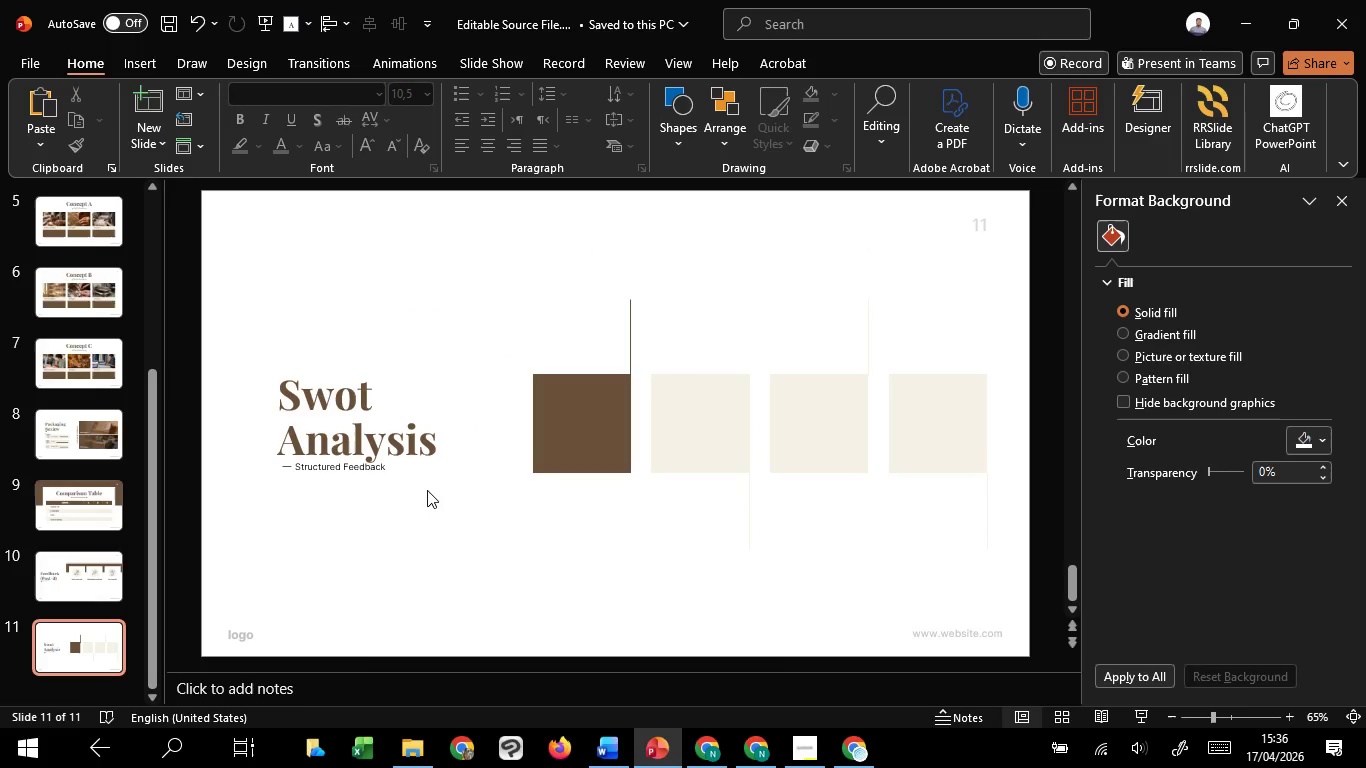 
hold_key(key=ControlLeft, duration=1.5)
 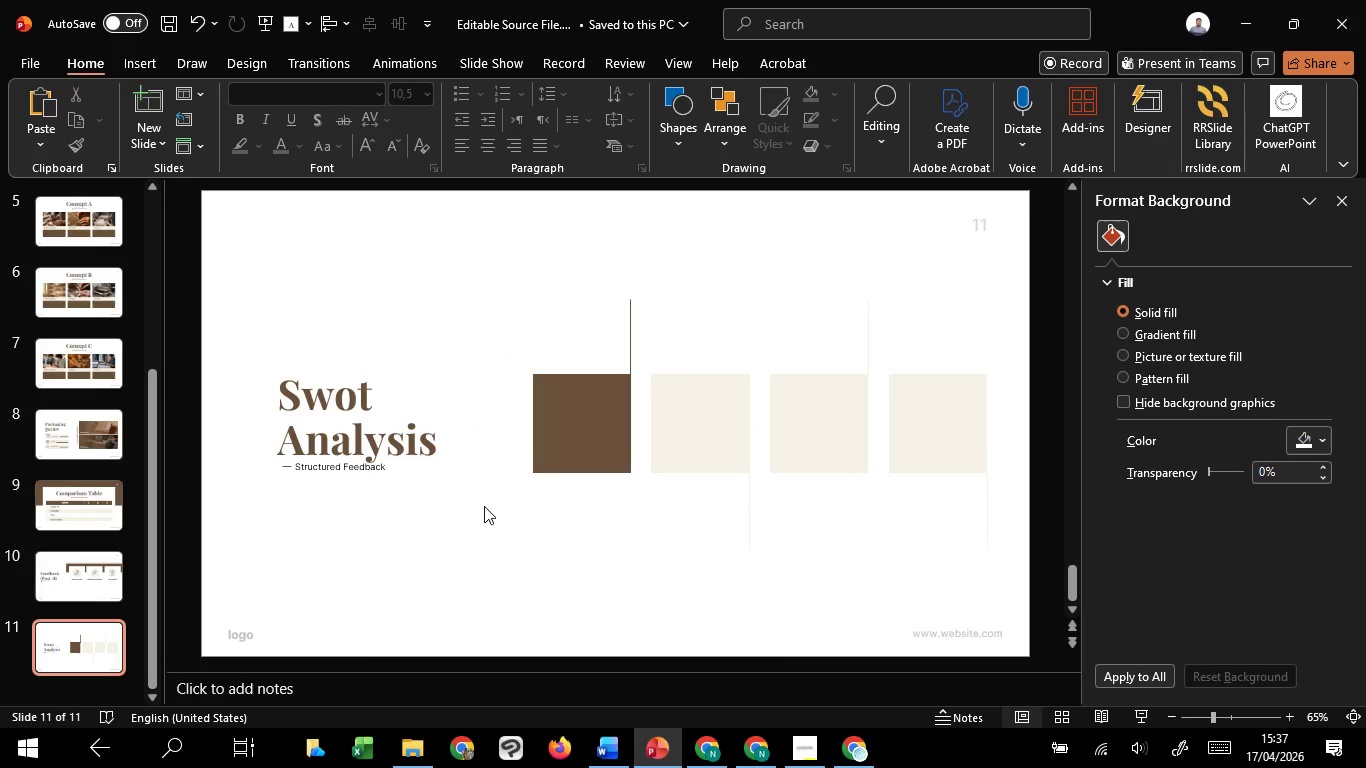 
hold_key(key=ControlLeft, duration=0.81)
 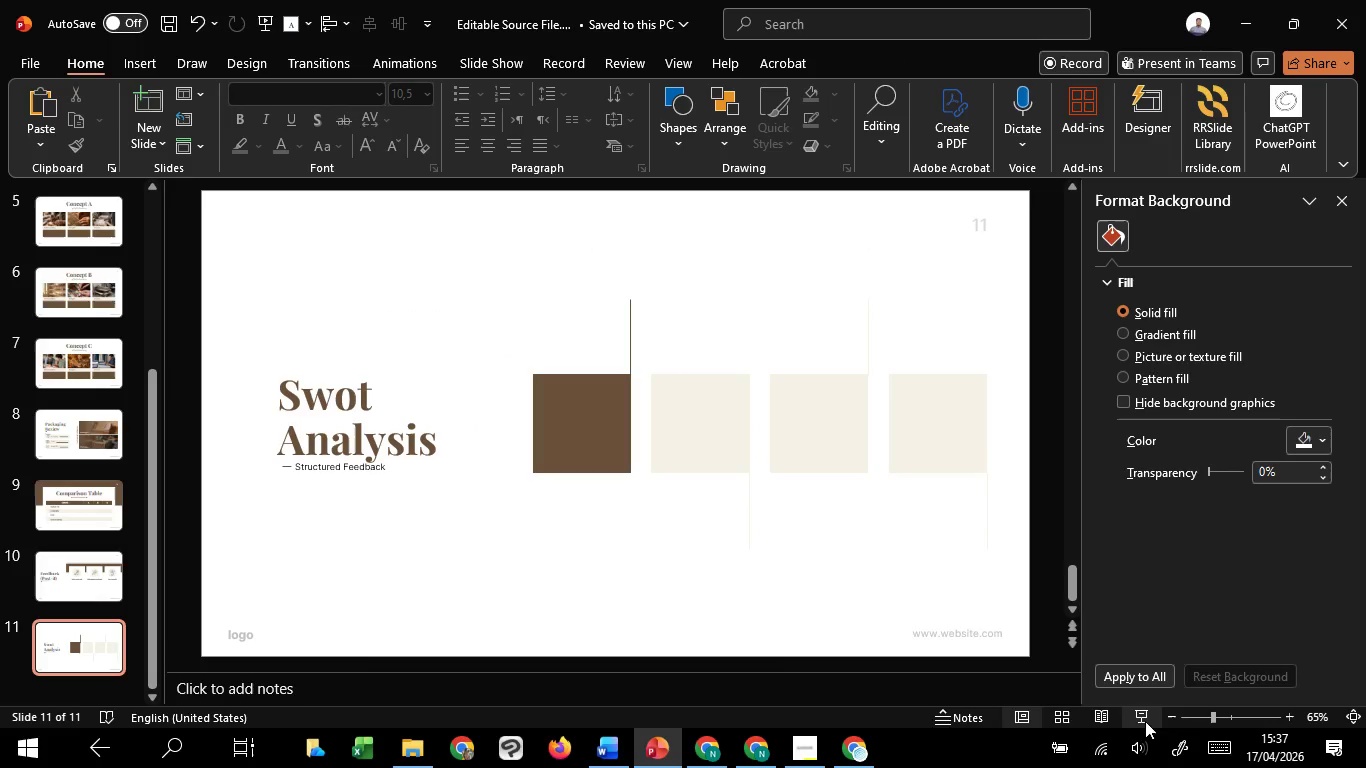 
left_click([1146, 724])
 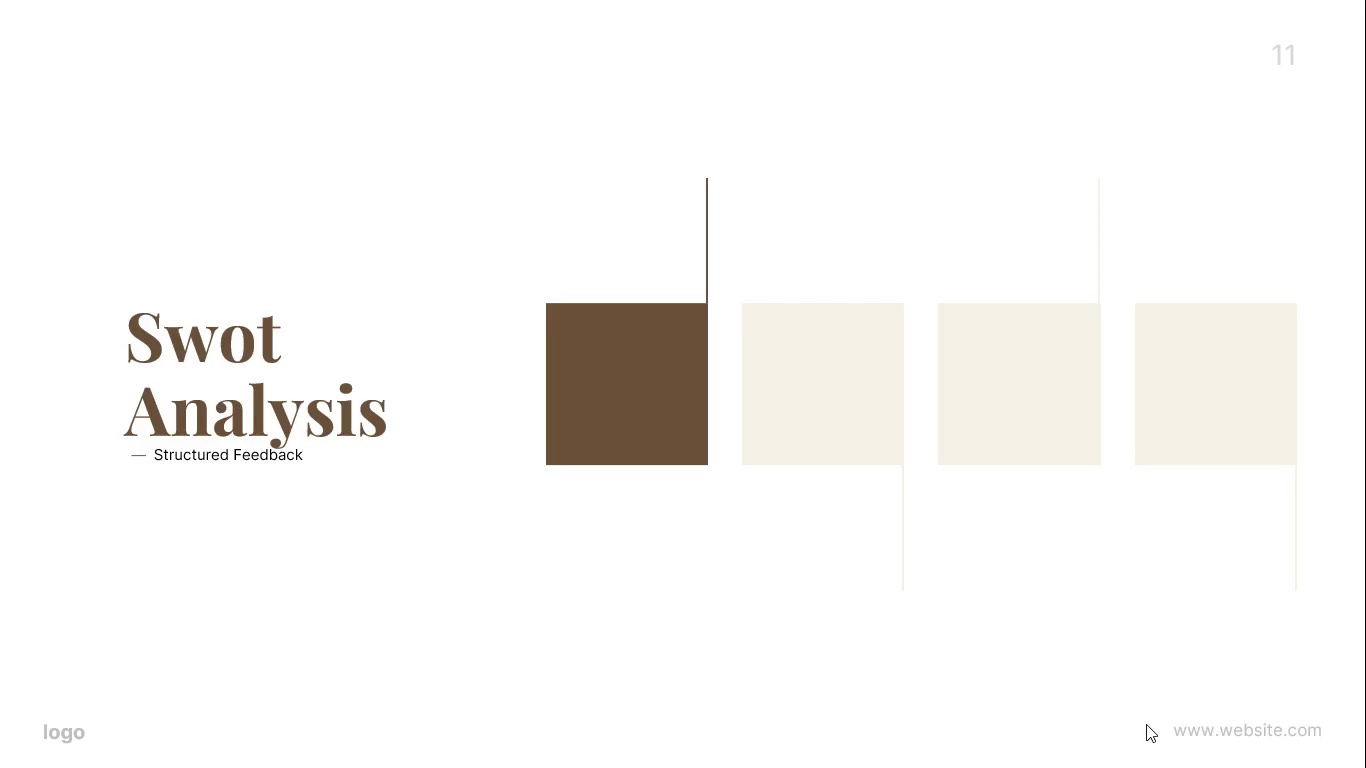 
key(Escape)
 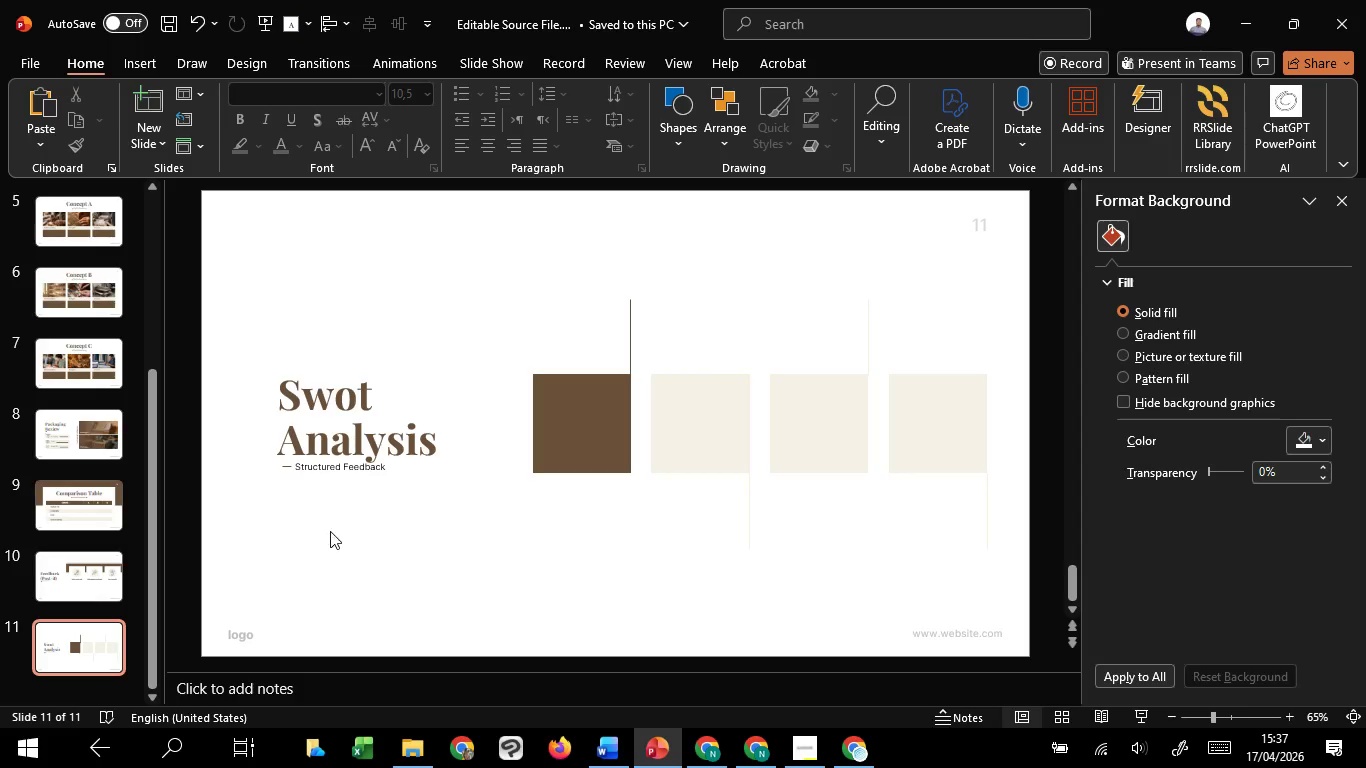 
scroll: coordinate [149, 497], scroll_direction: up, amount: 1.0
 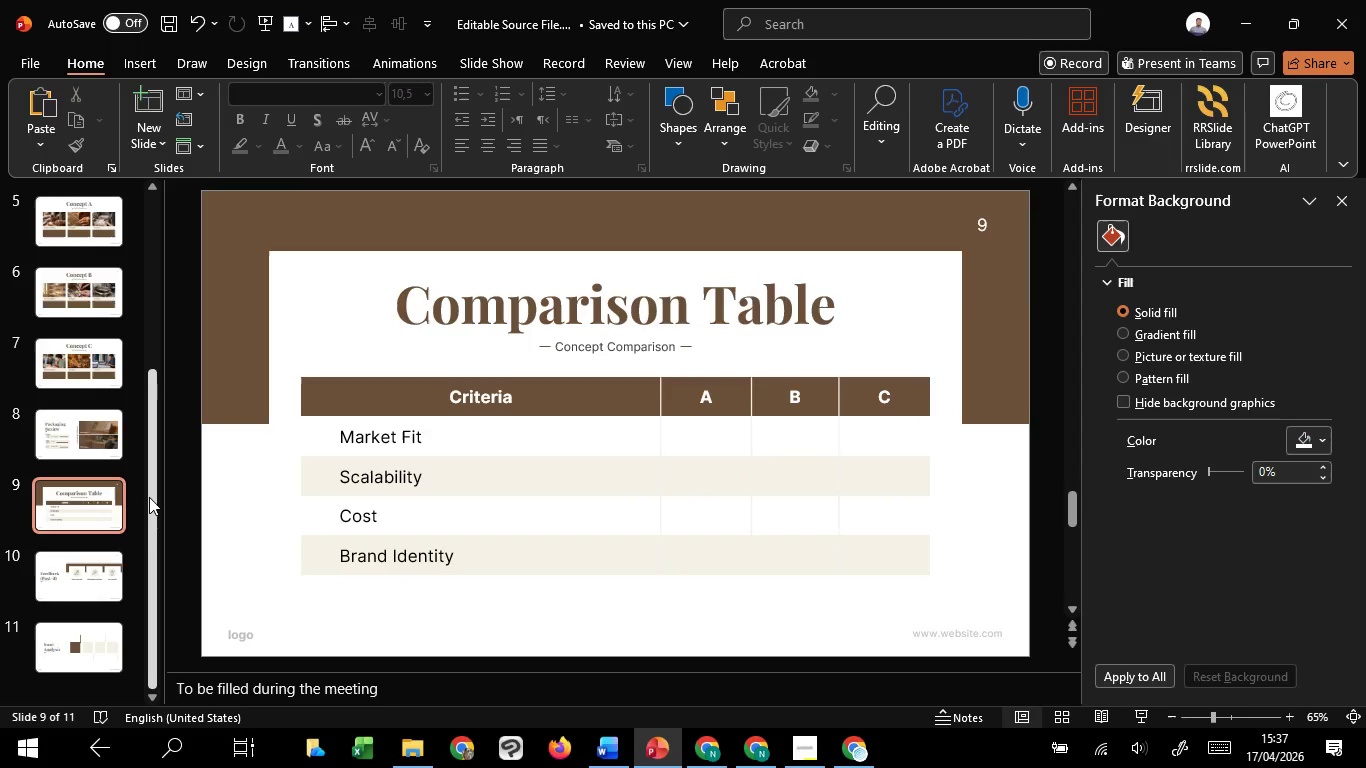 
scroll: coordinate [149, 497], scroll_direction: down, amount: 1.0
 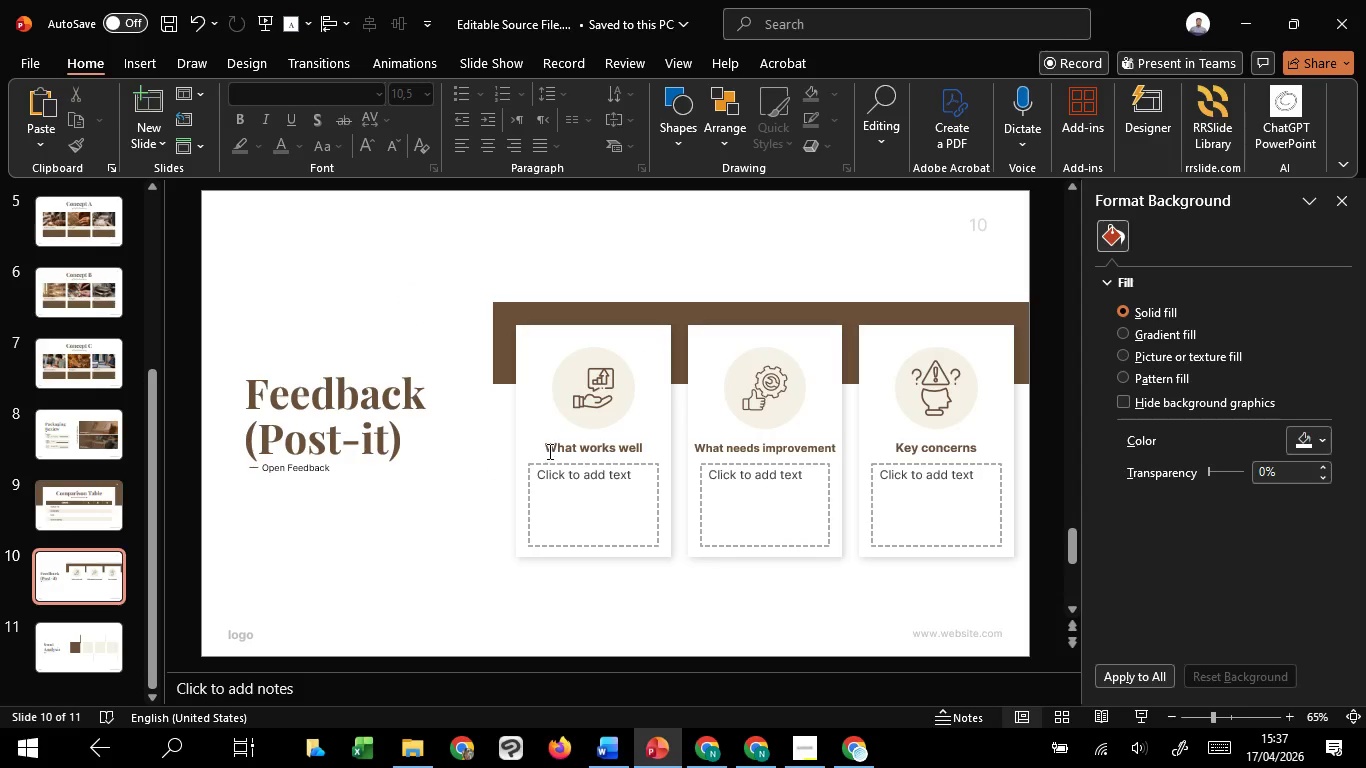 
left_click([551, 451])
 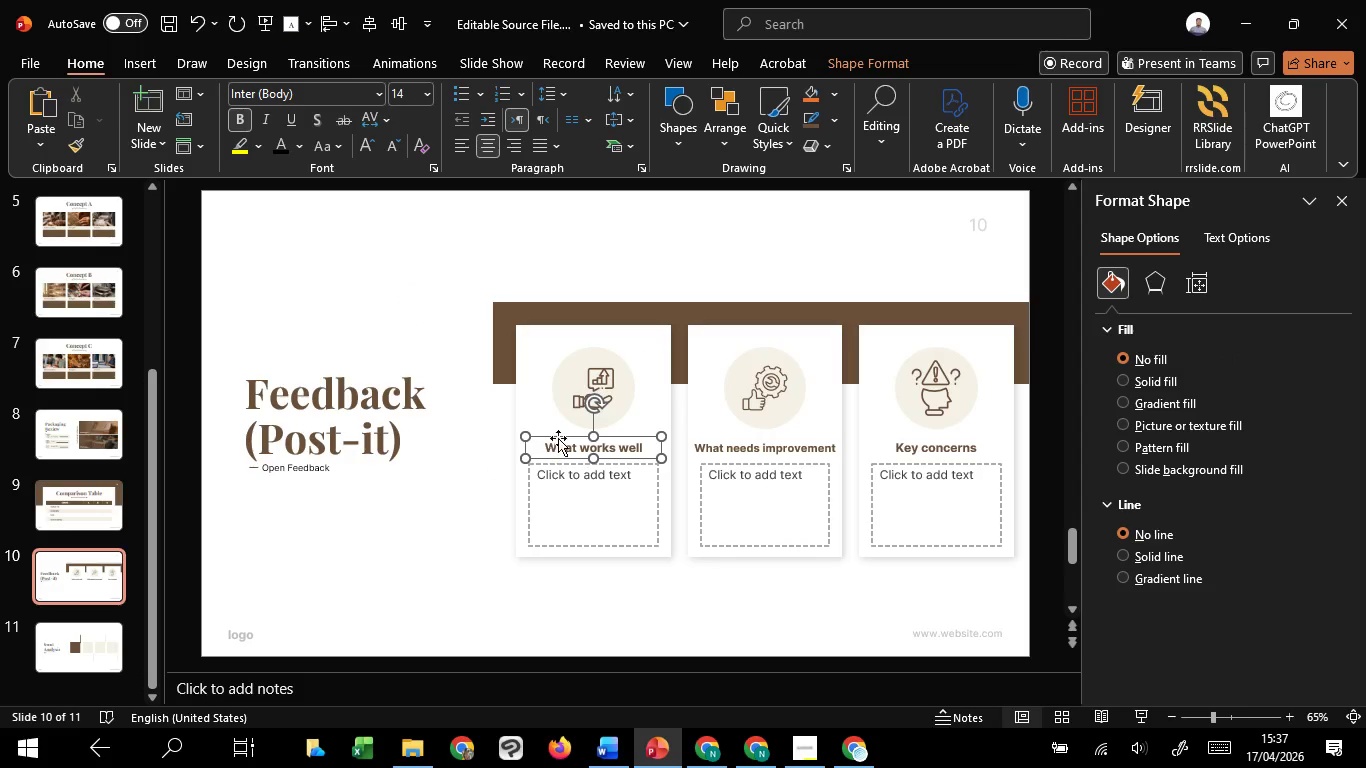 
left_click([558, 437])
 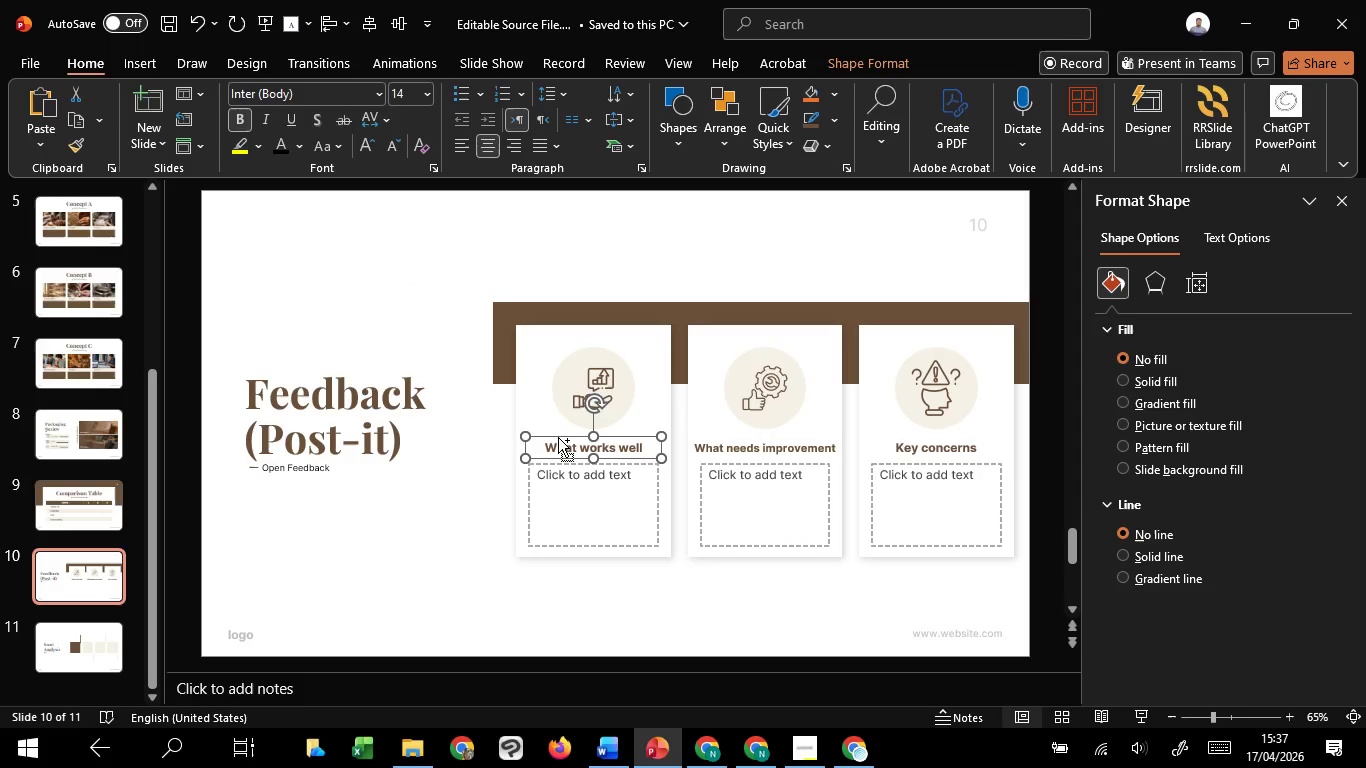 
key(Control+C)
 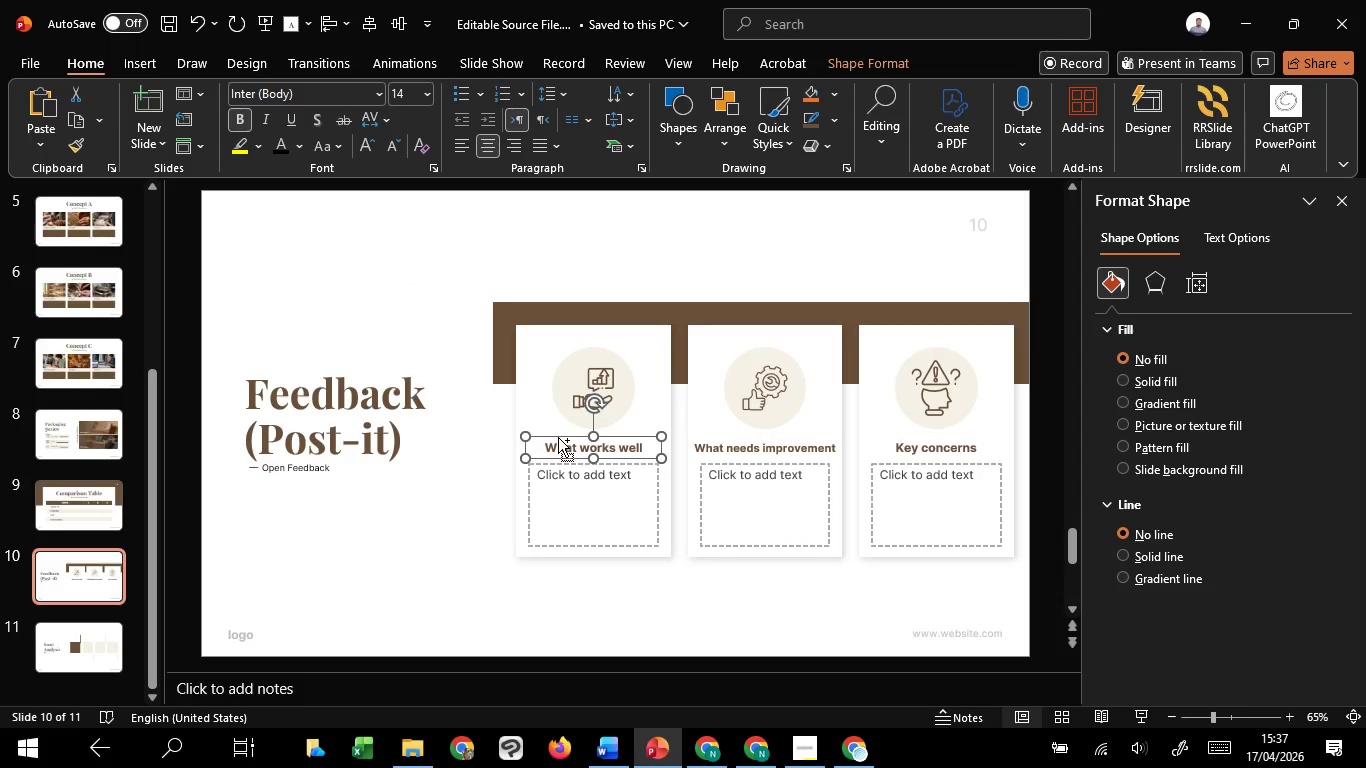 
key(Control+C)
 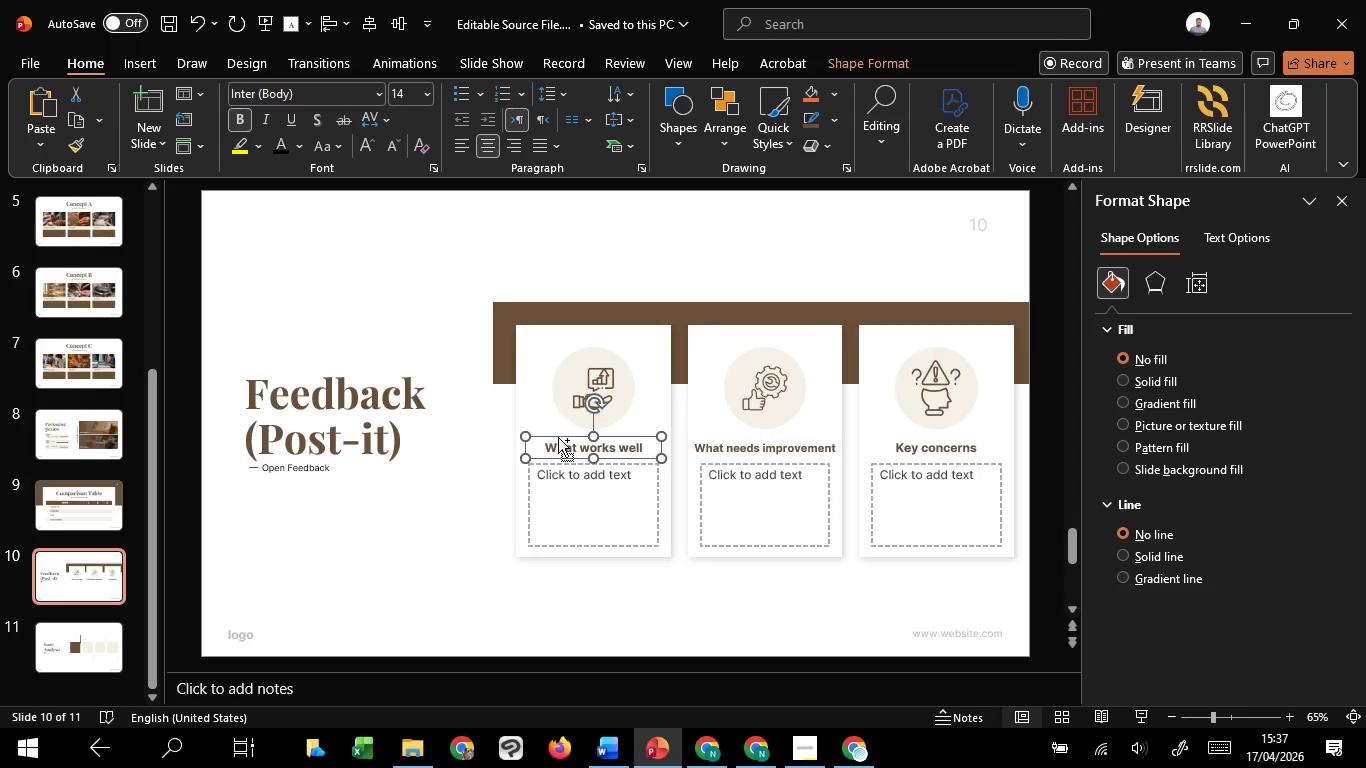 
key(Control+C)
 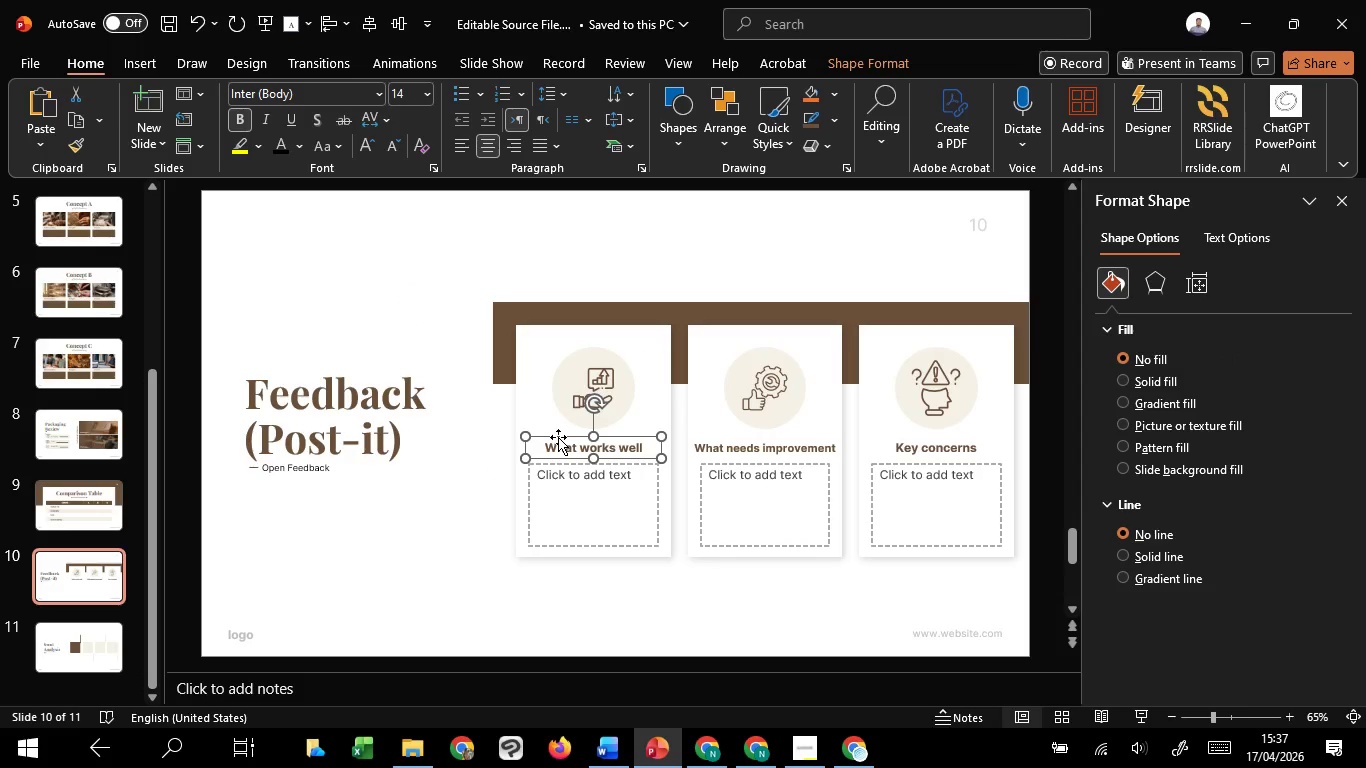 
scroll: coordinate [558, 437], scroll_direction: down, amount: 2.0
 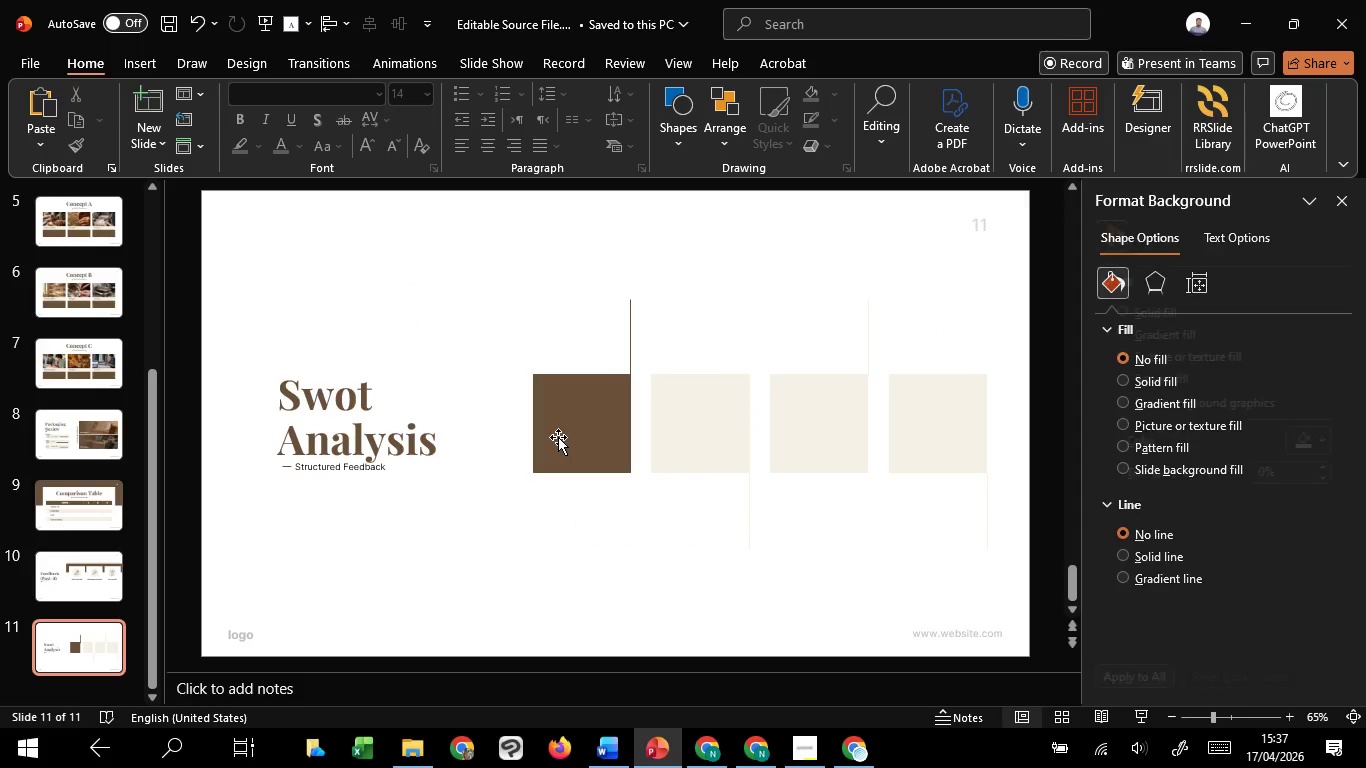 
key(Control+V)
 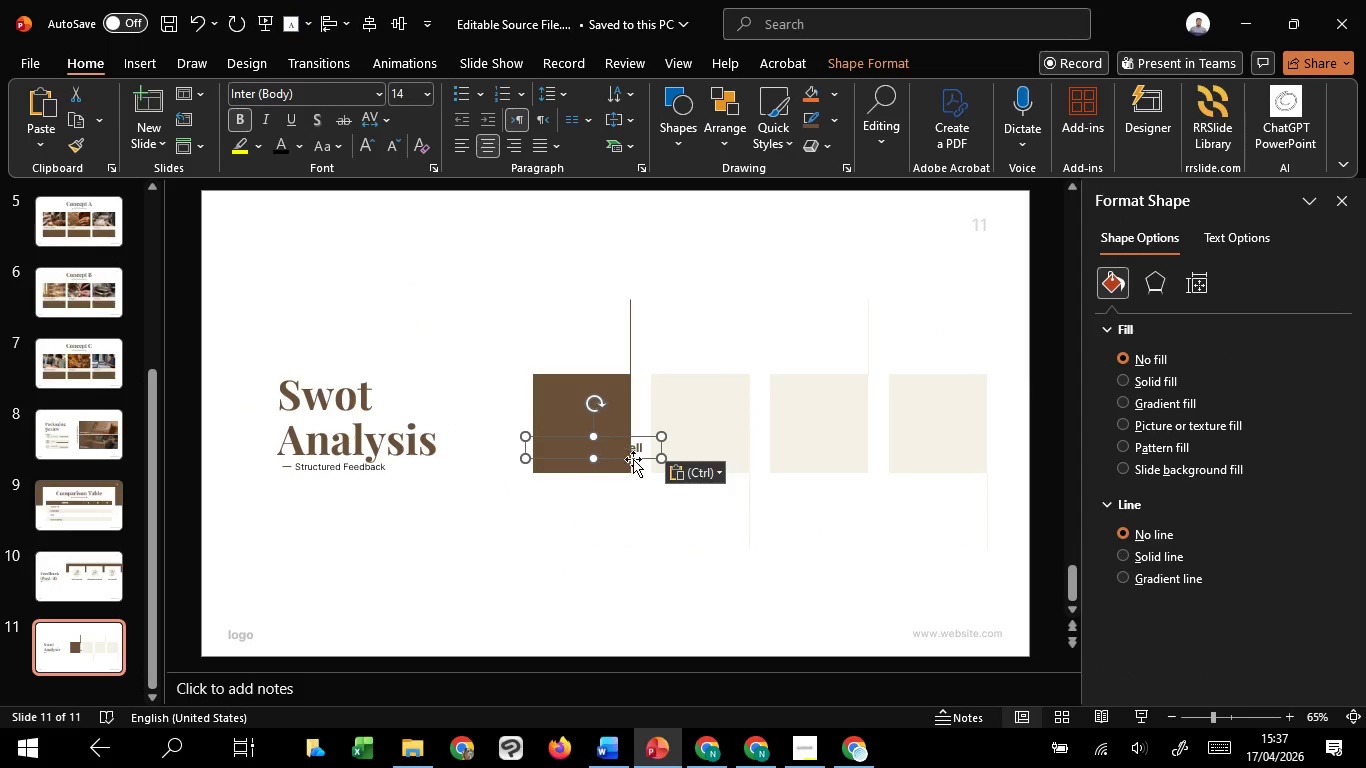 
left_click_drag(start_coordinate=[635, 460], to_coordinate=[602, 315])
 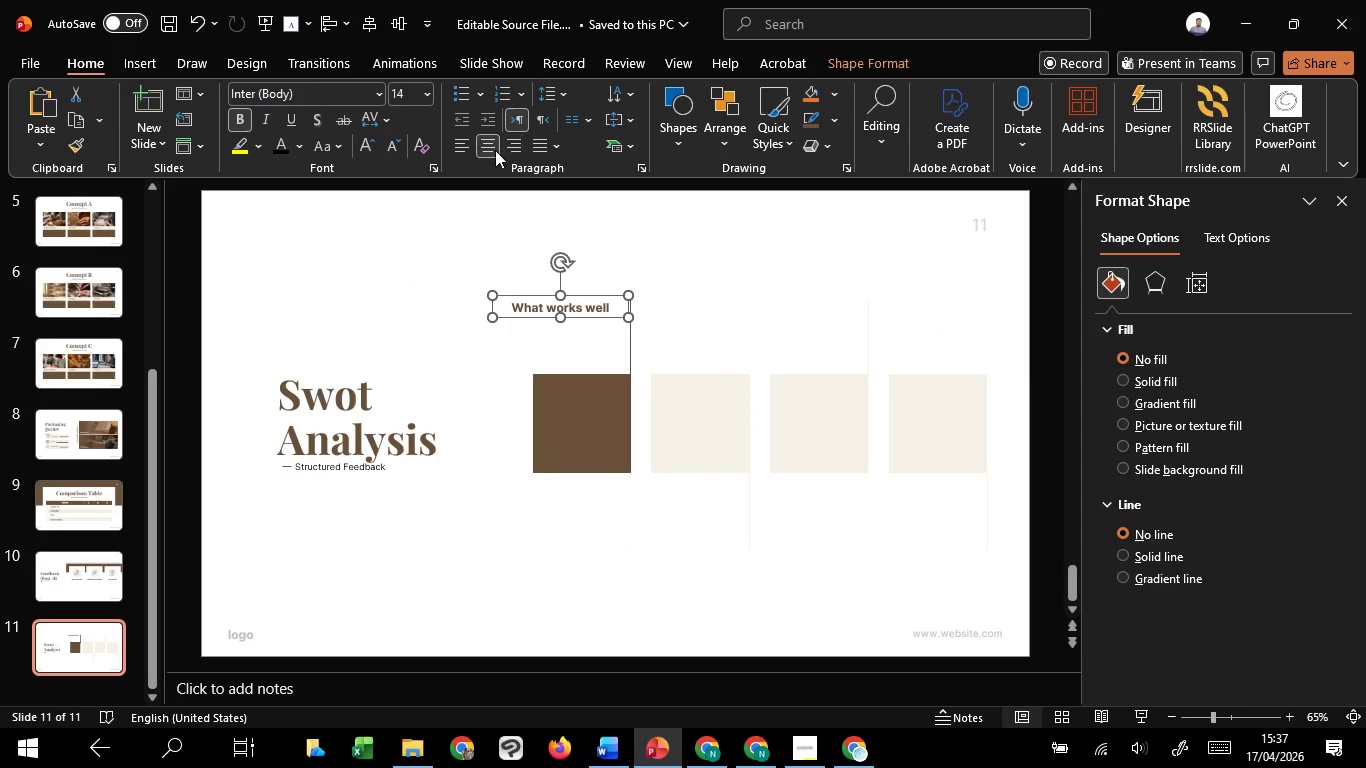 
left_click([517, 146])
 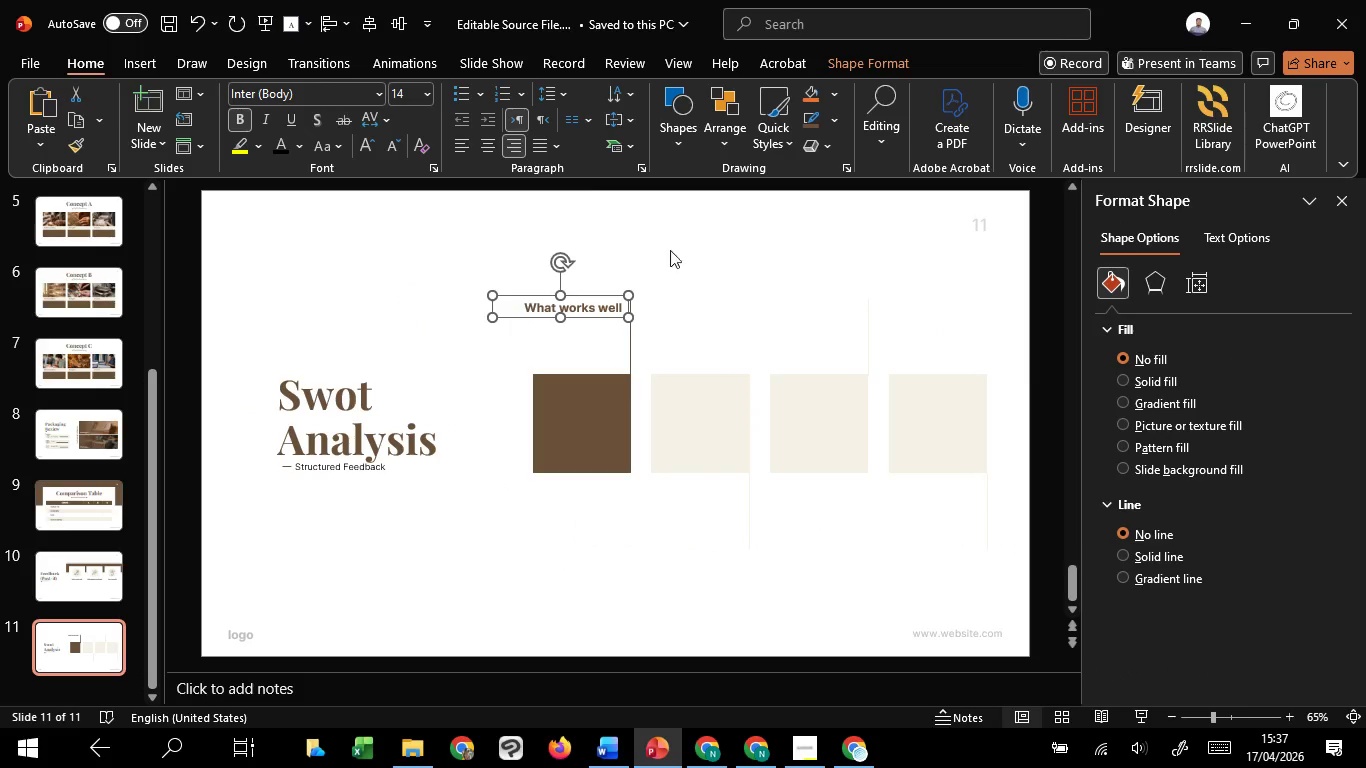 
hold_key(key=ControlLeft, duration=1.48)
scroll: coordinate [689, 306], scroll_direction: up, amount: 4.0
 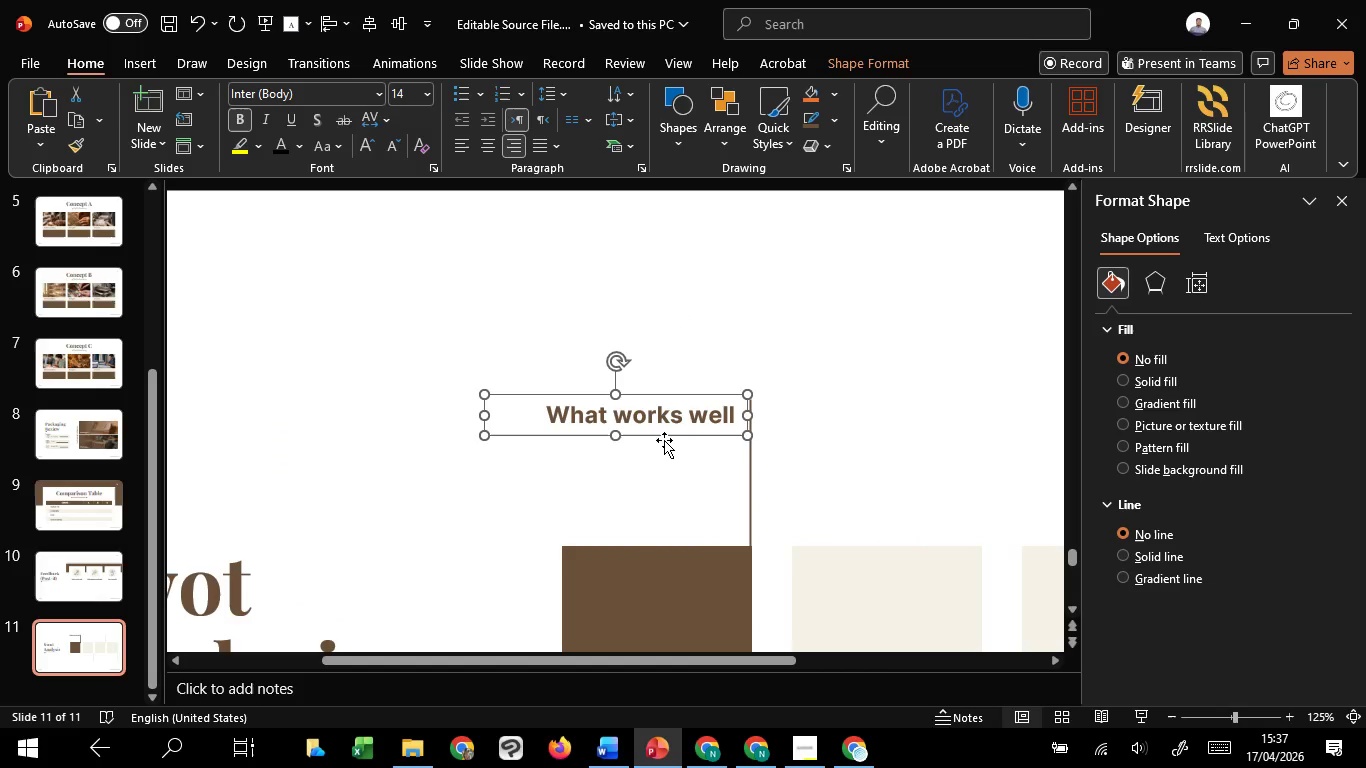 
left_click_drag(start_coordinate=[665, 440], to_coordinate=[660, 440])
 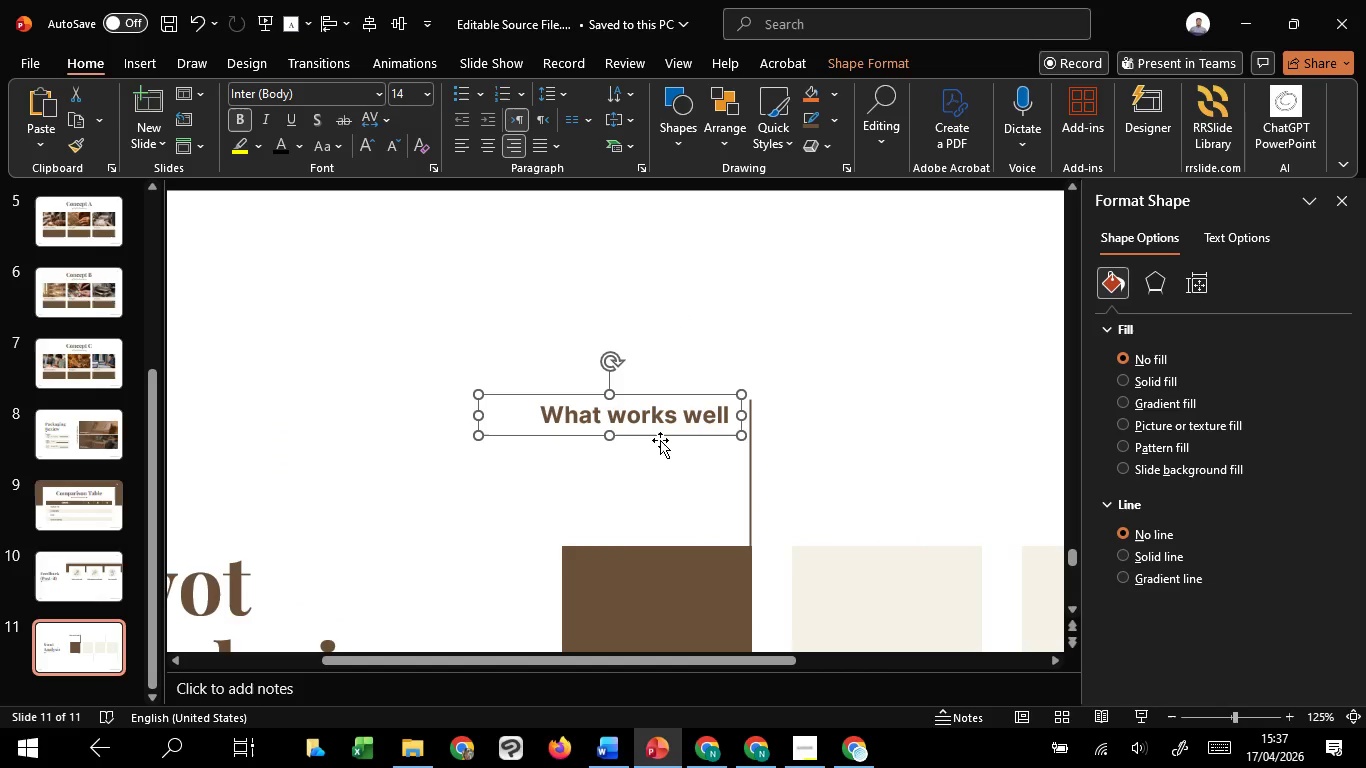 
hold_key(key=ShiftLeft, duration=0.88)
 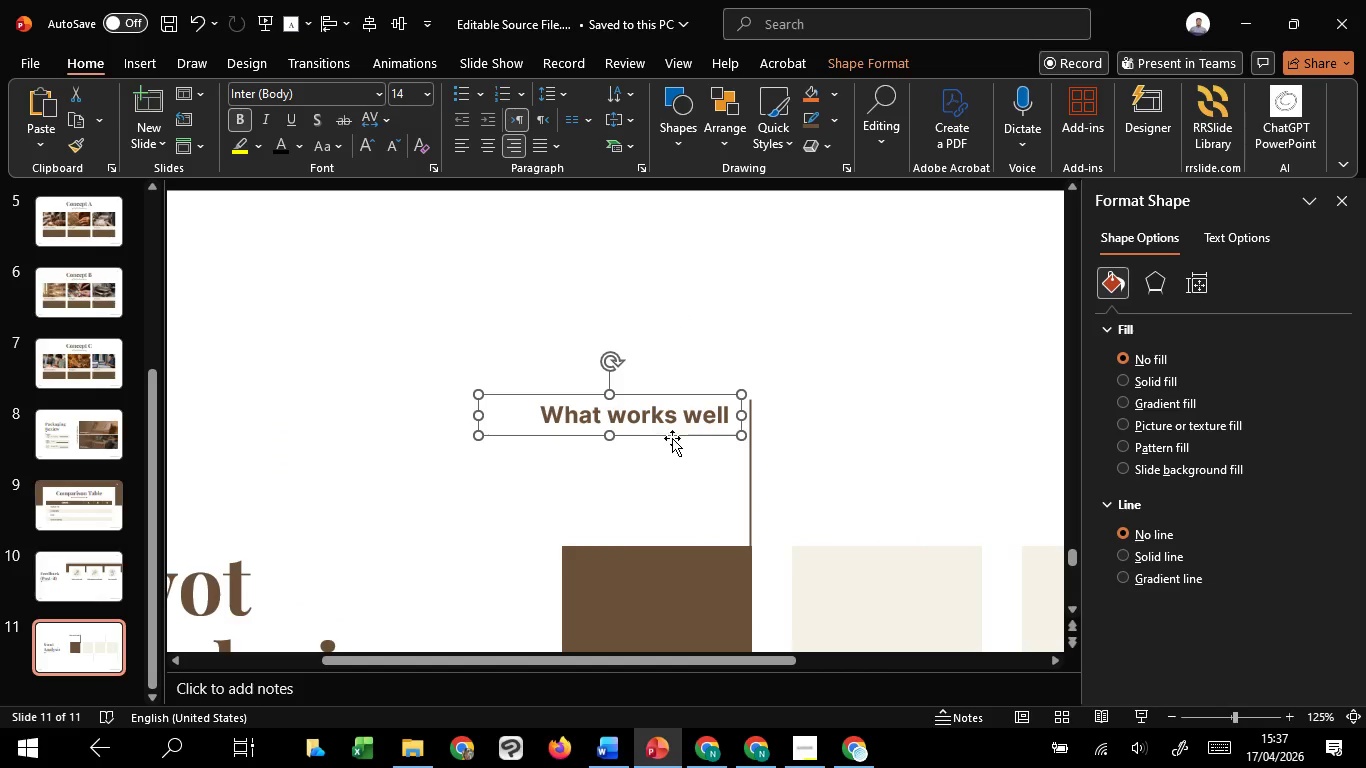 
hold_key(key=ShiftLeft, duration=1.5)
 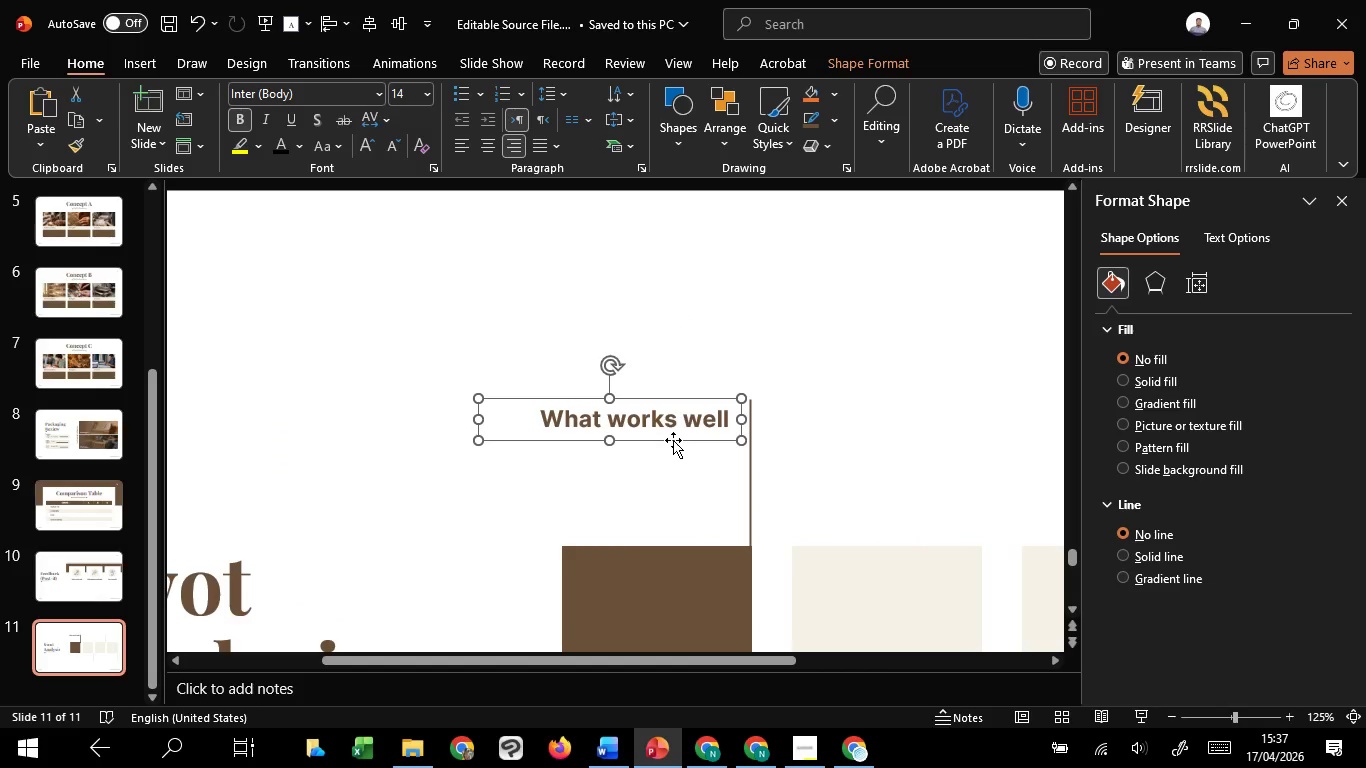 
hold_key(key=ShiftLeft, duration=0.44)
 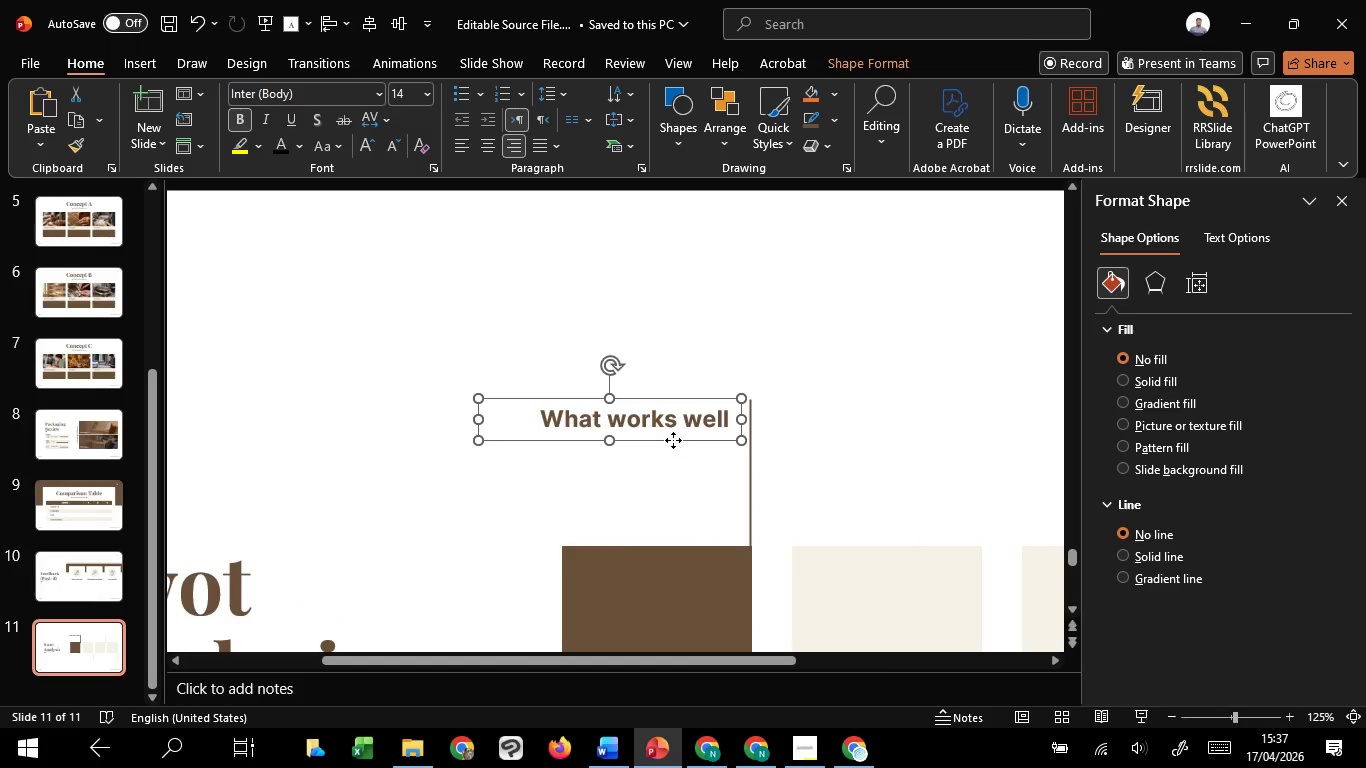 
left_click_drag(start_coordinate=[673, 440], to_coordinate=[683, 440])
 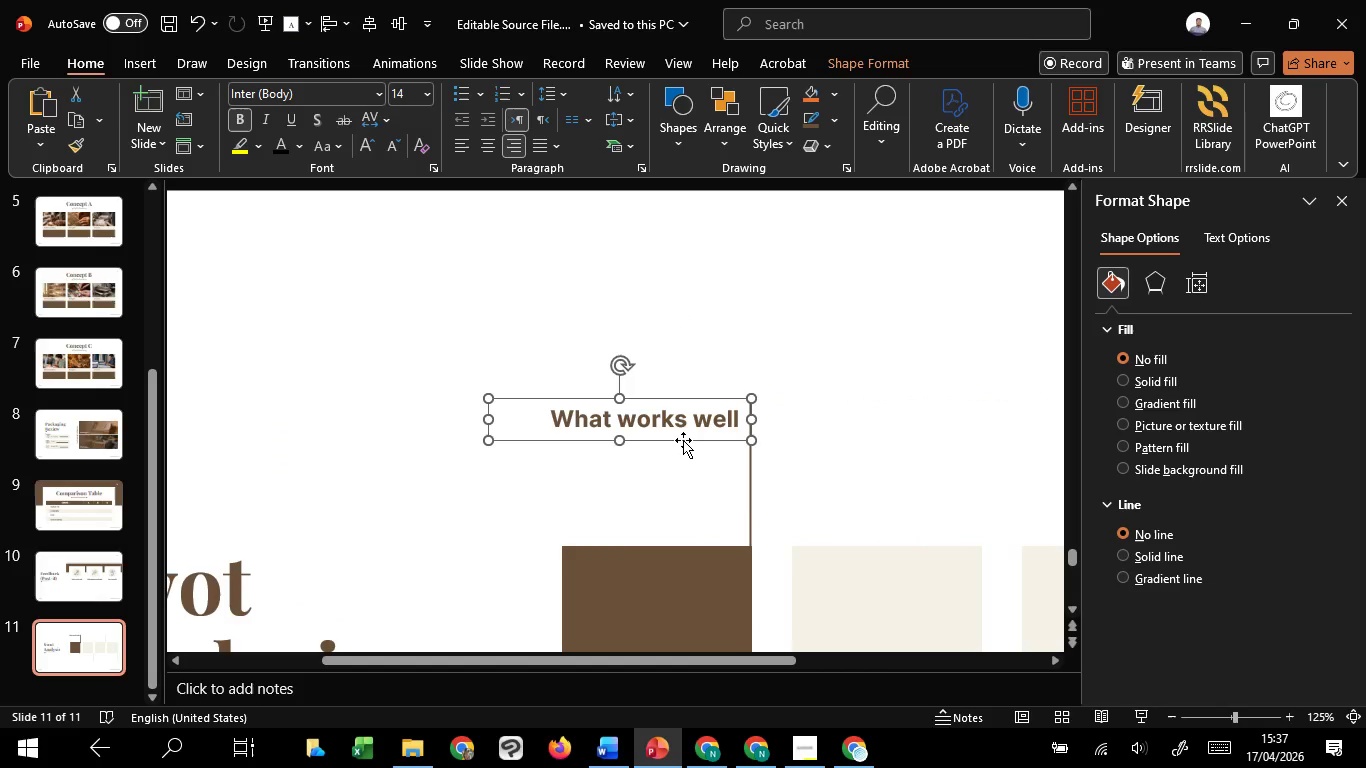 
hold_key(key=ShiftLeft, duration=1.51)
 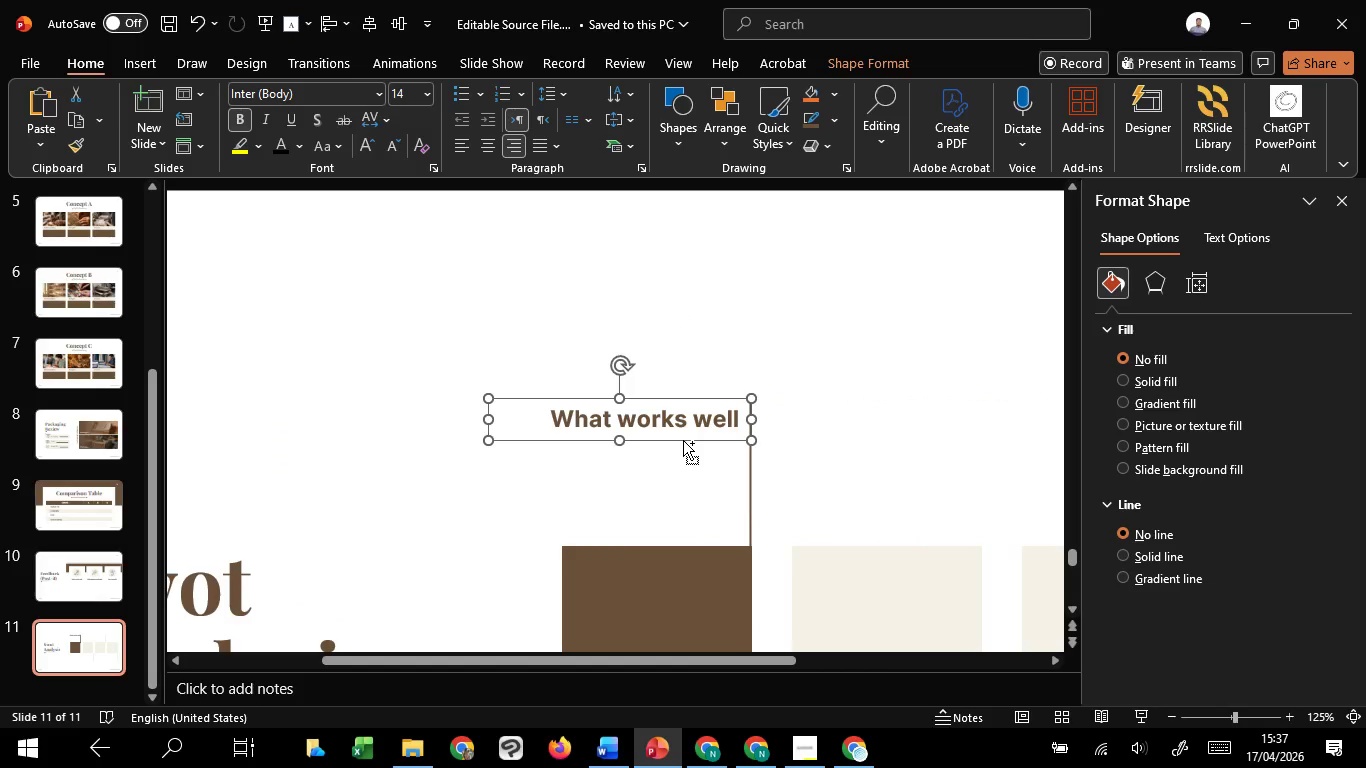 
key(Shift+ShiftLeft)
 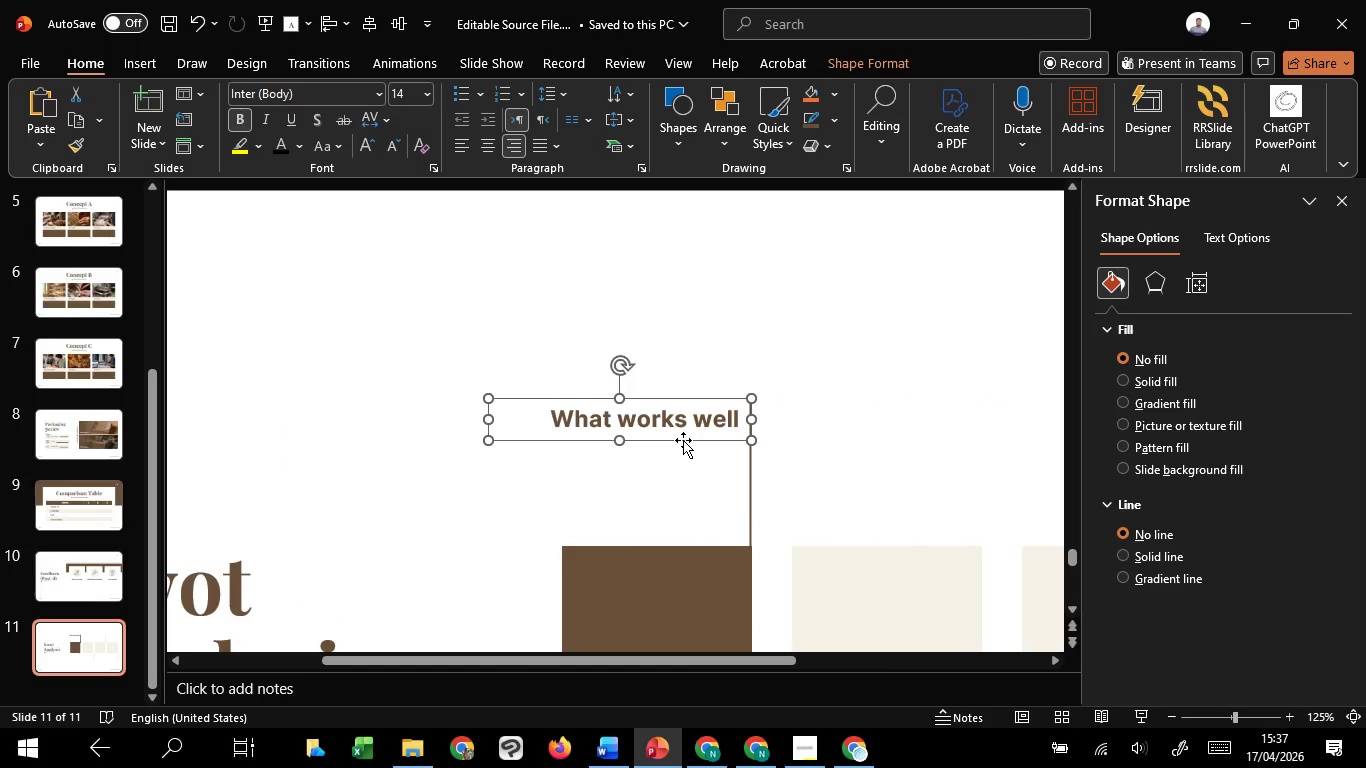 
key(Shift+ShiftLeft)
 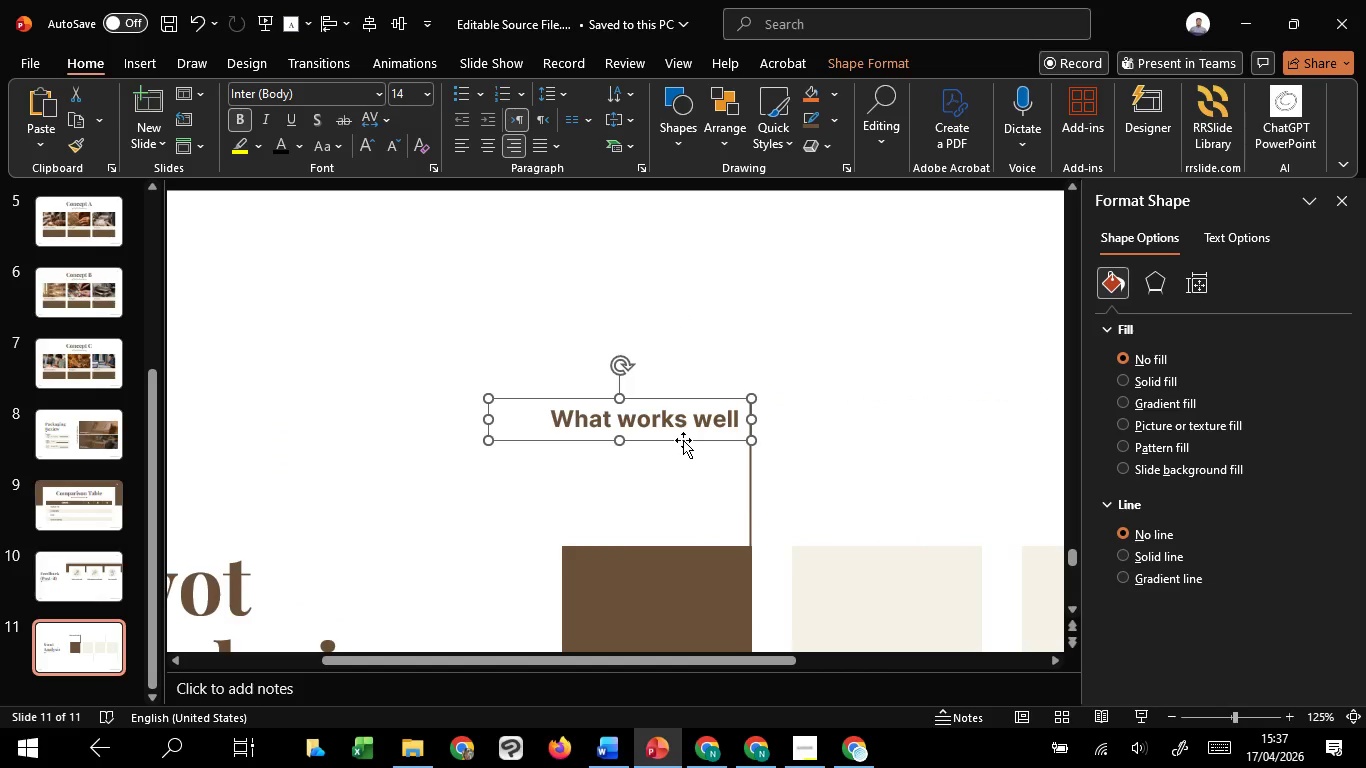 
key(Shift+ShiftLeft)
 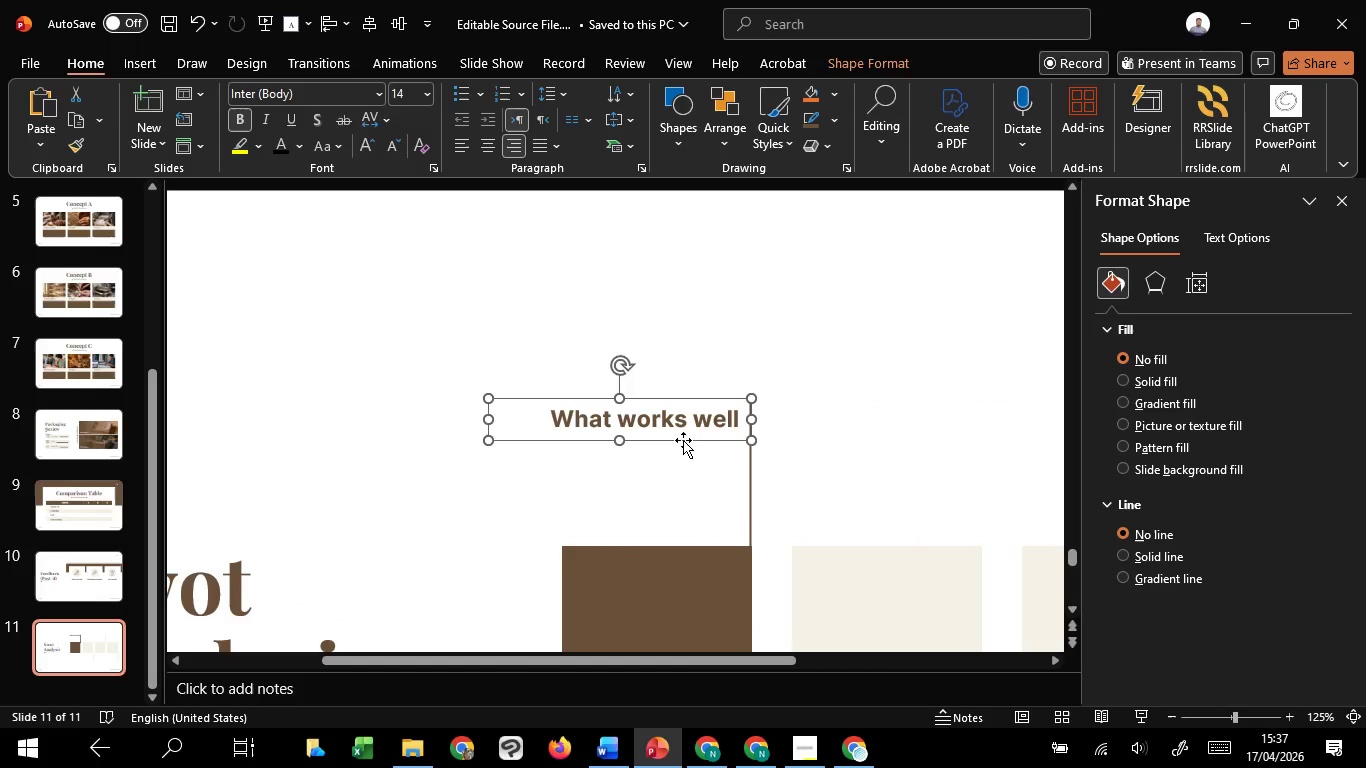 
key(Shift+ShiftLeft)
 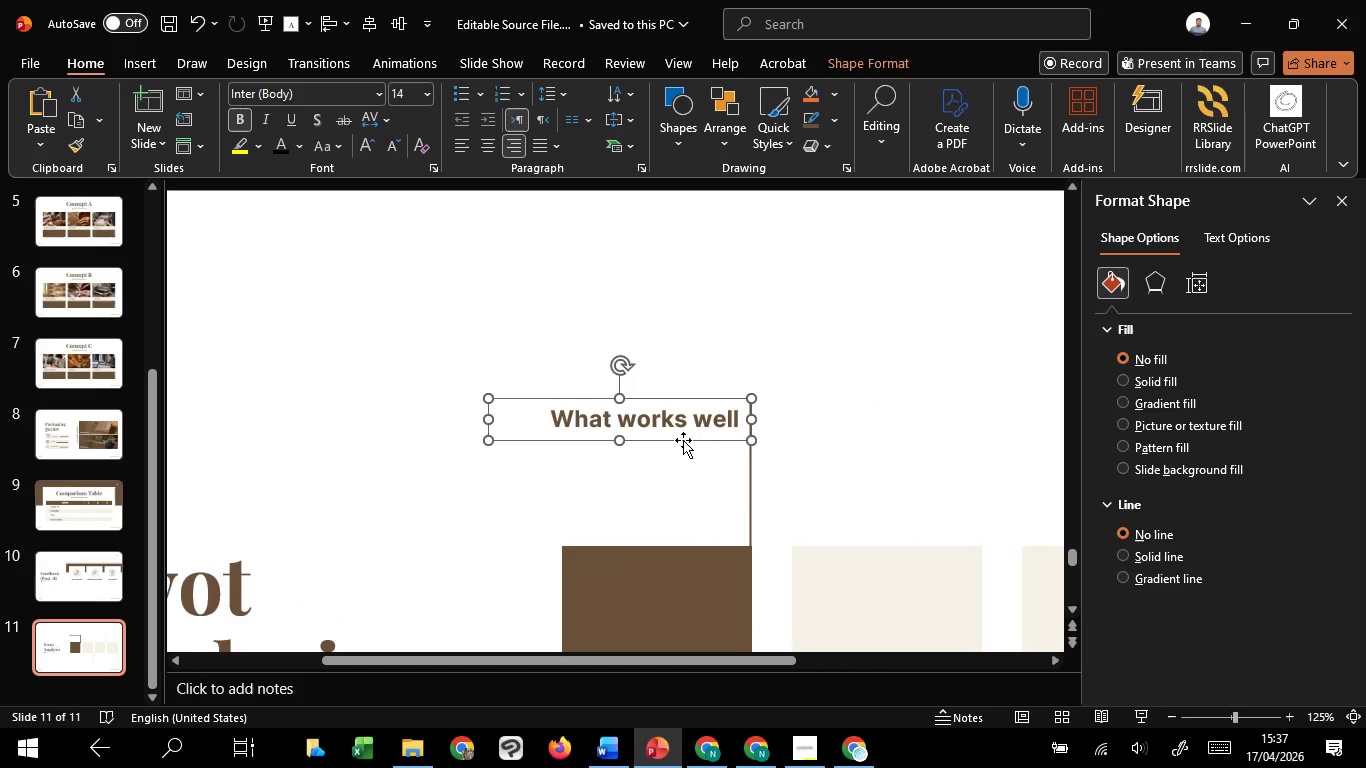 
key(Shift+ShiftLeft)
 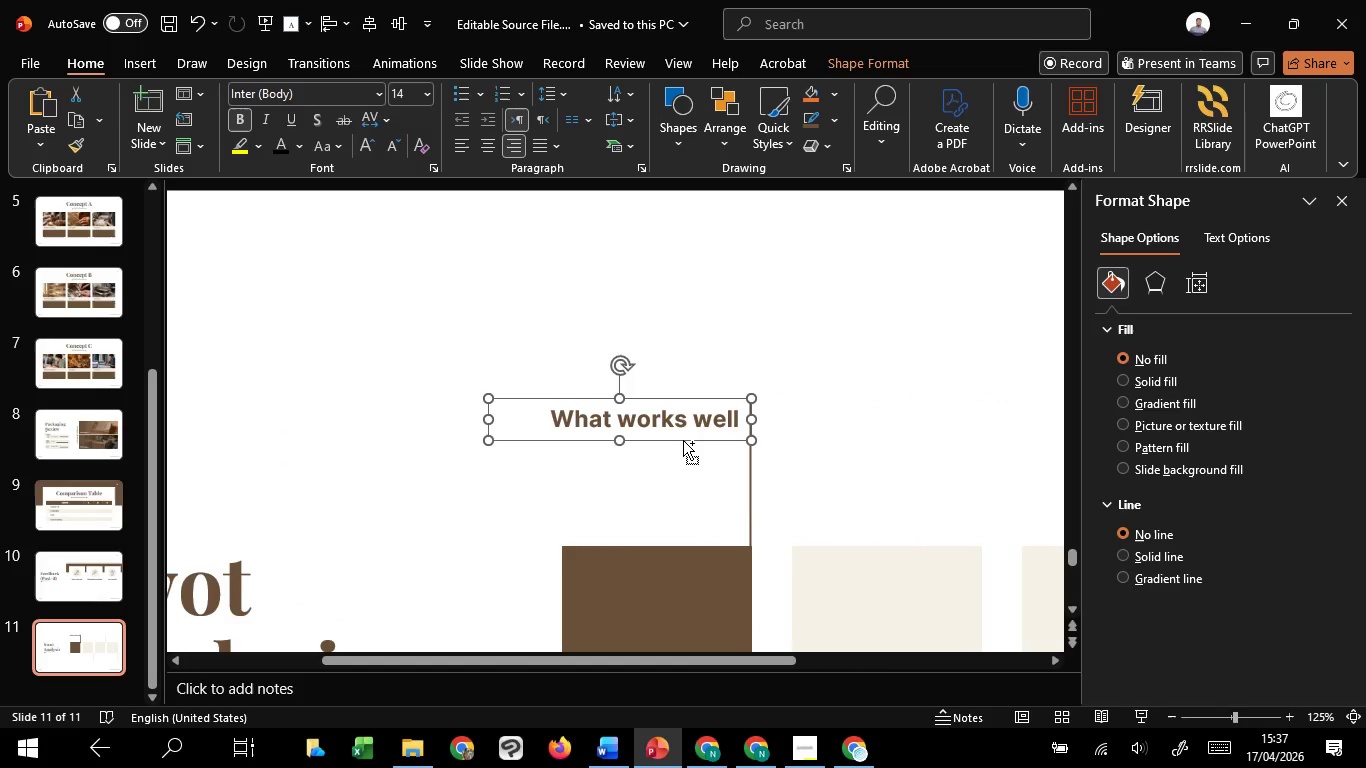 
hold_key(key=ControlLeft, duration=2.47)
 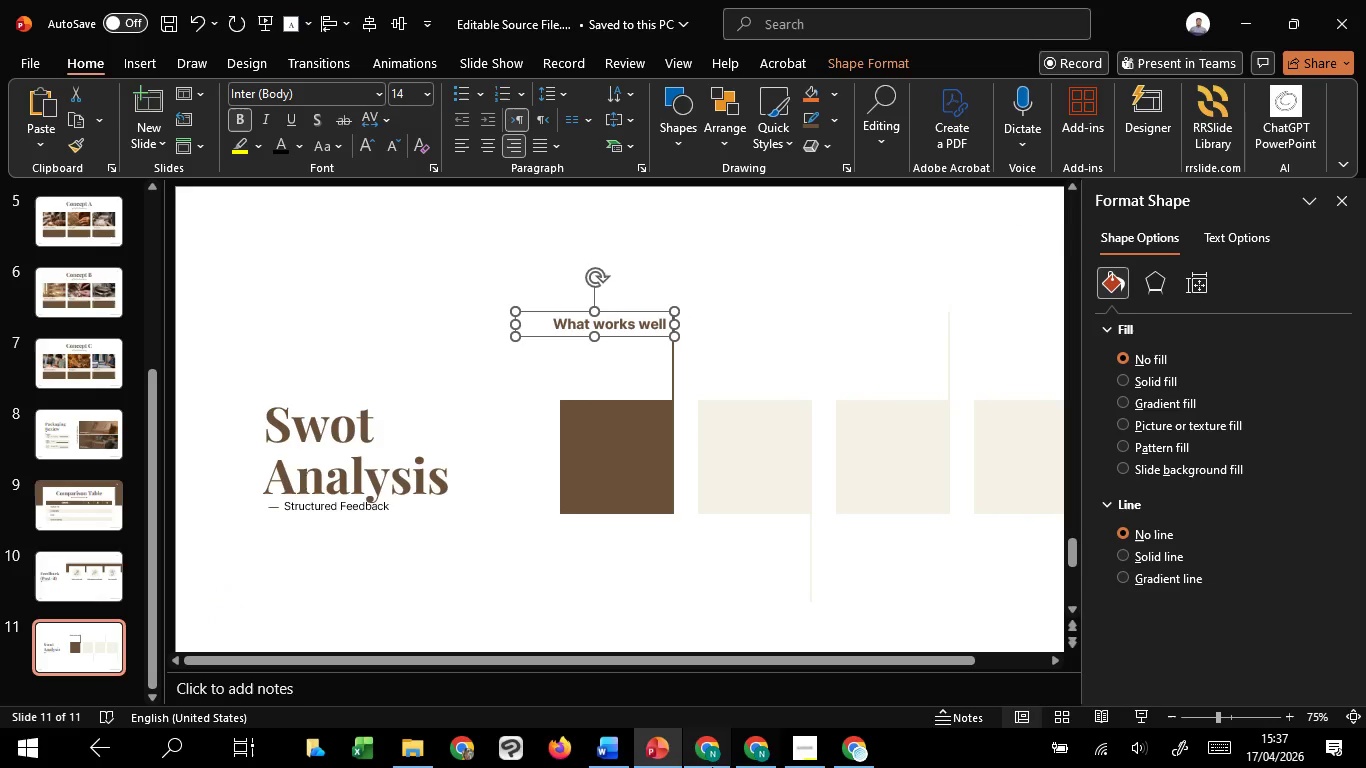 
hold_key(key=ShiftLeft, duration=0.39)
 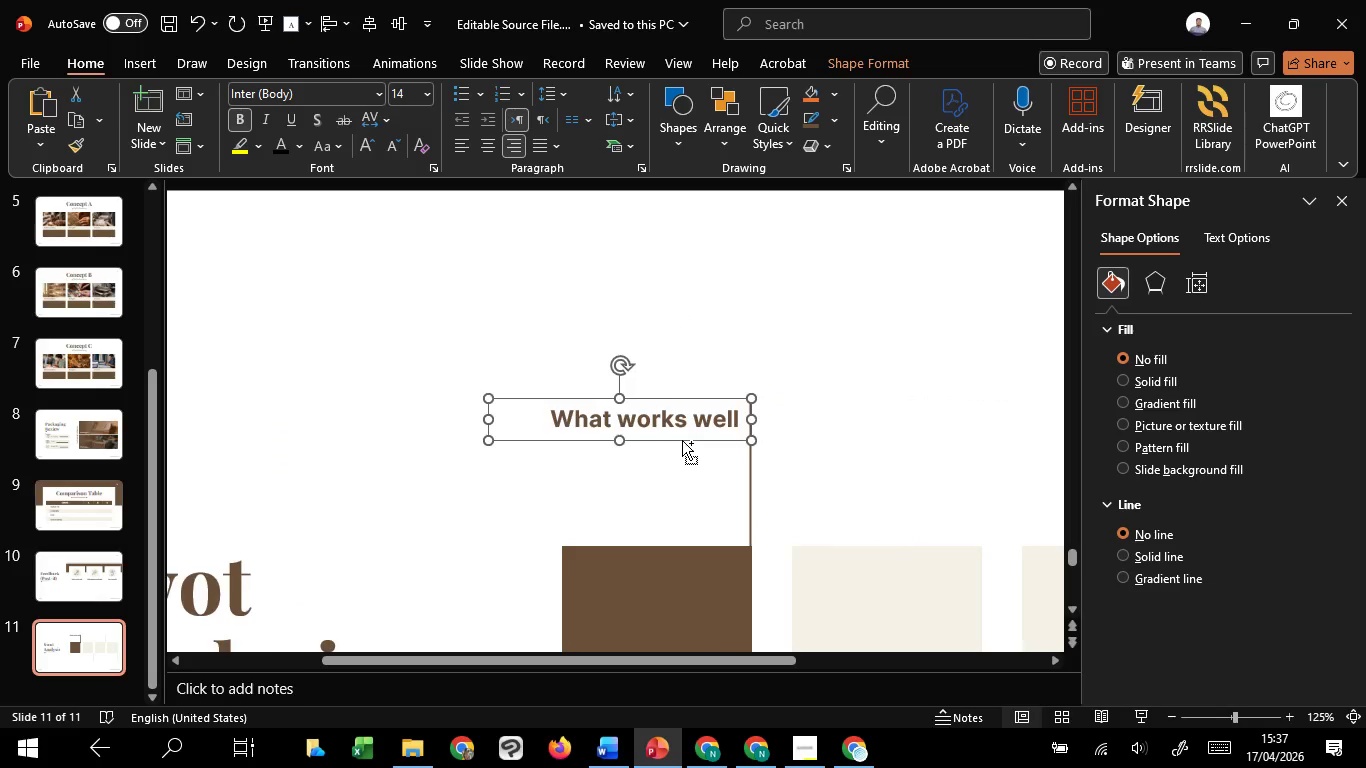 
scroll: coordinate [682, 440], scroll_direction: down, amount: 1.0
 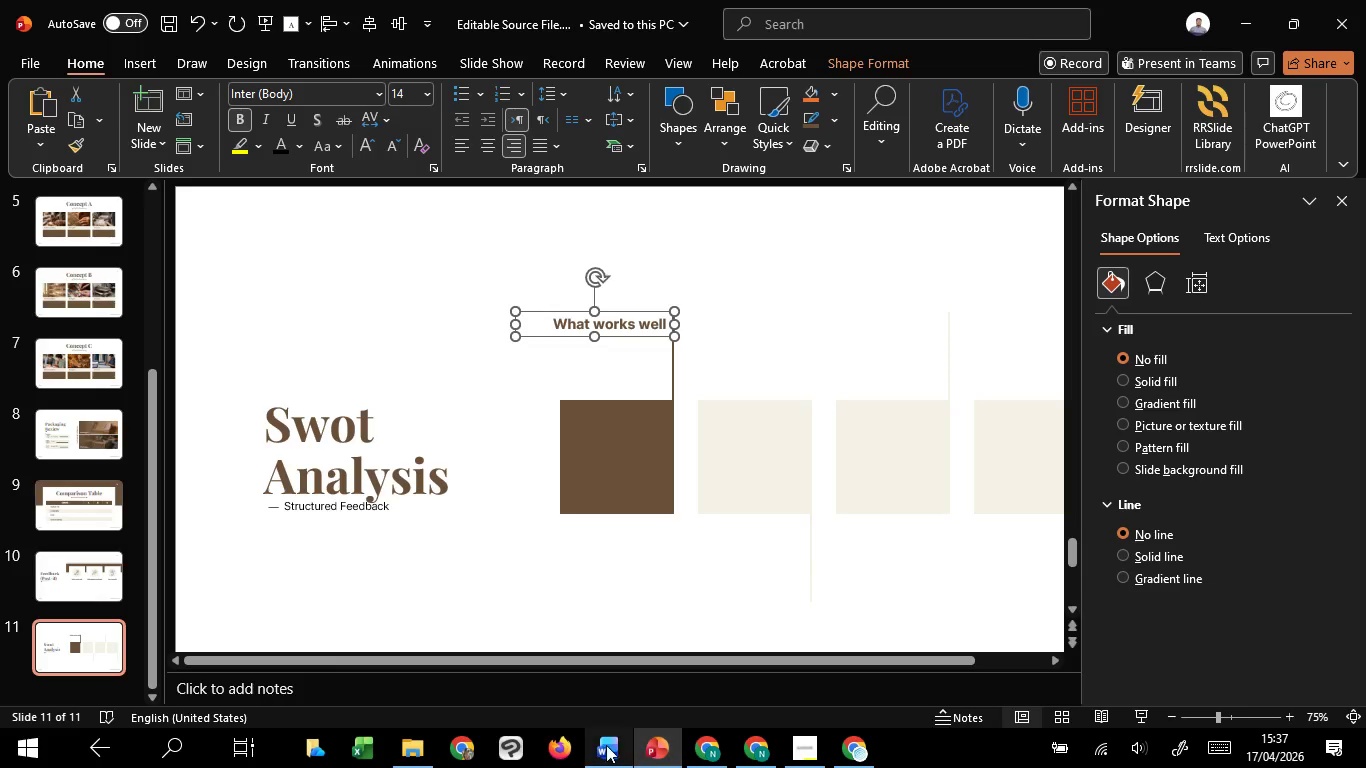 
left_click([626, 665])
 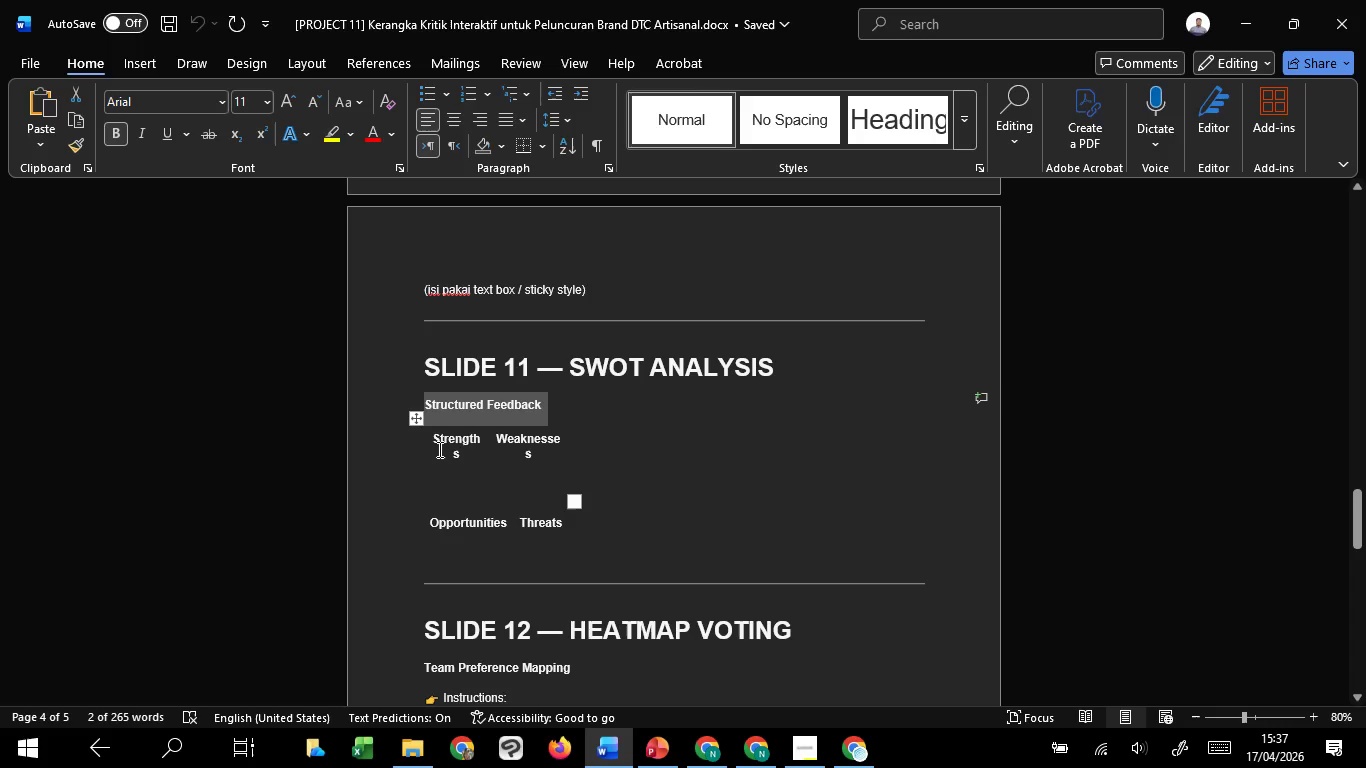 
left_click([430, 434])
 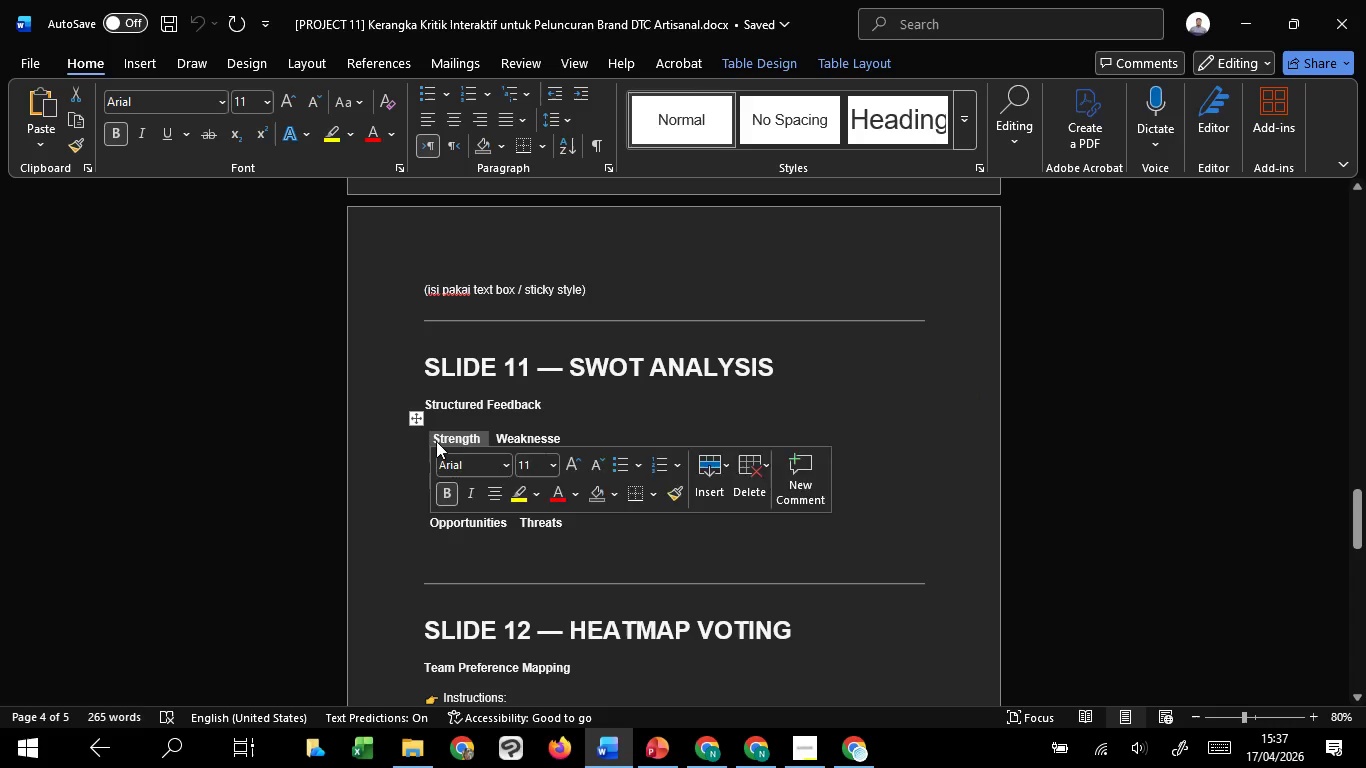 
left_click([436, 441])
 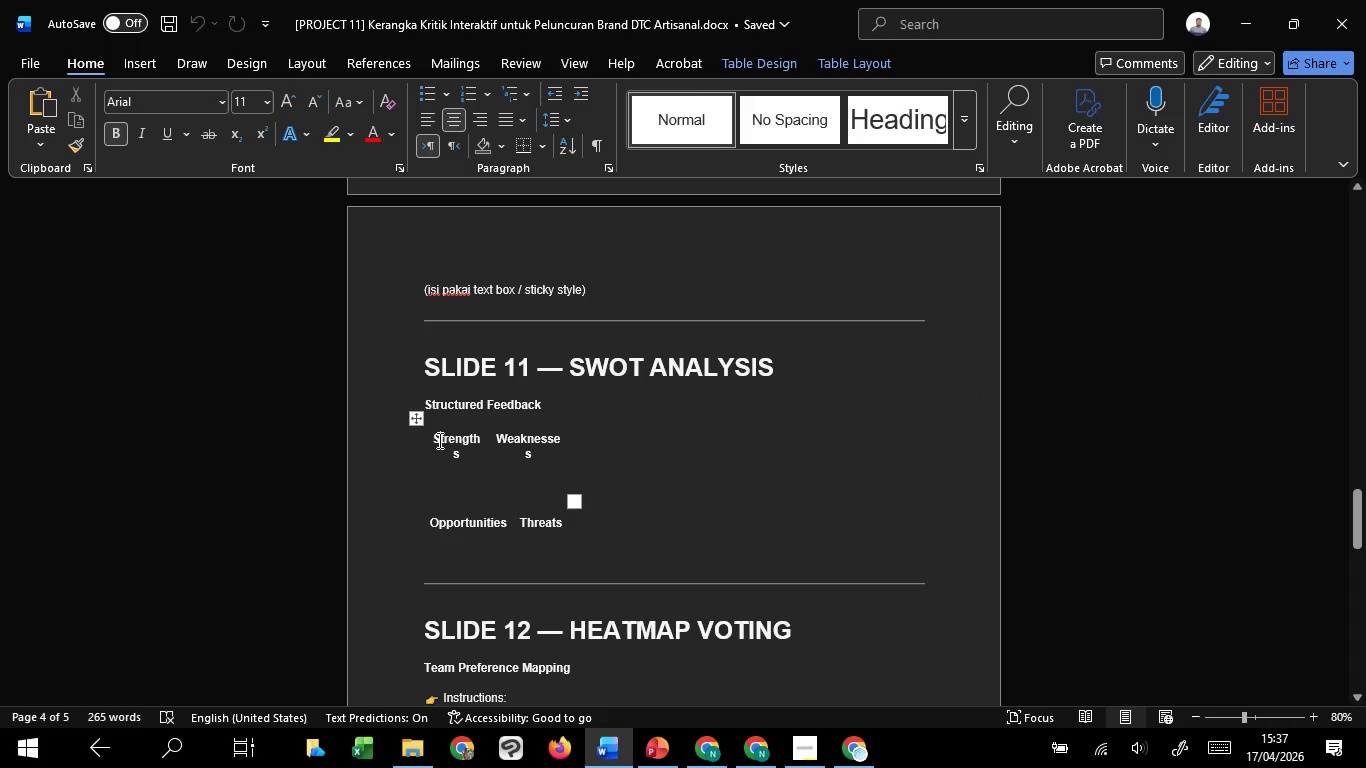 
left_click_drag(start_coordinate=[437, 440], to_coordinate=[478, 444])
 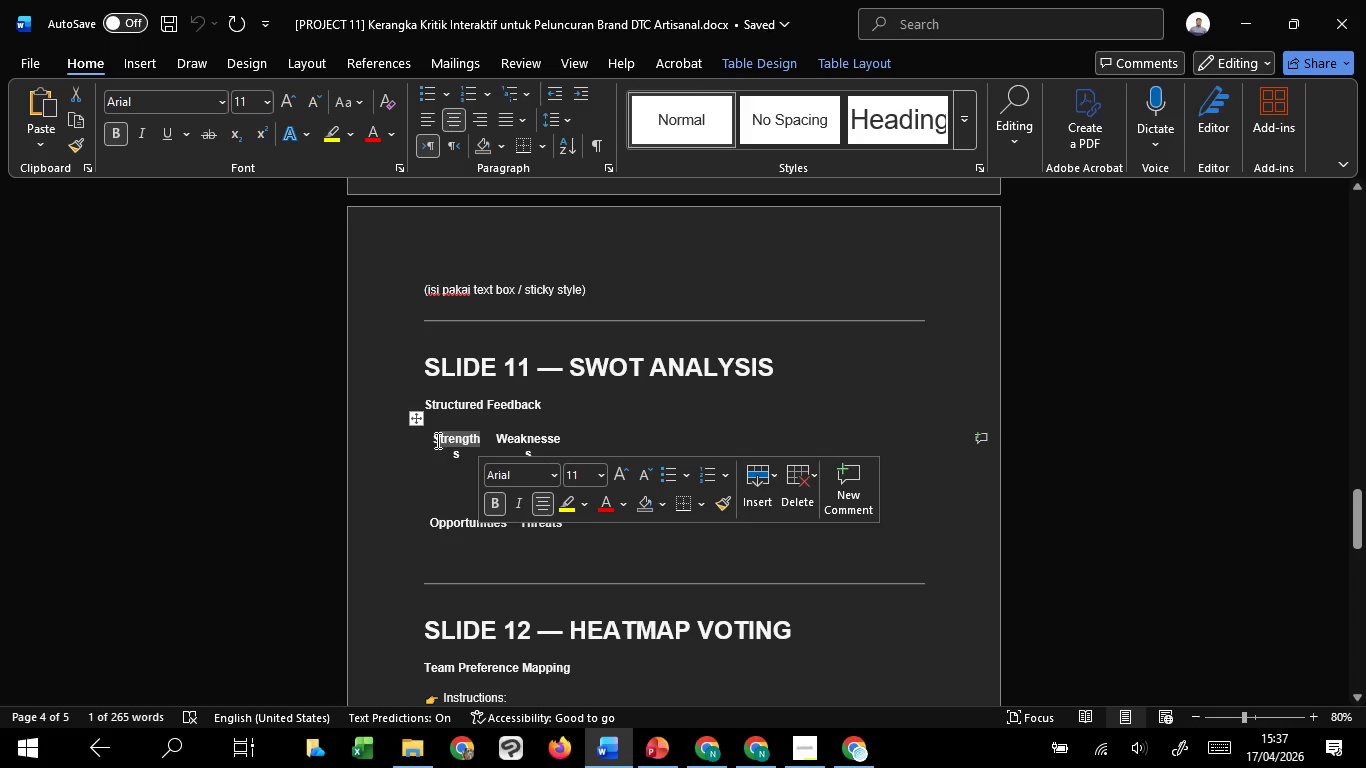 
left_click_drag(start_coordinate=[435, 440], to_coordinate=[465, 449])
 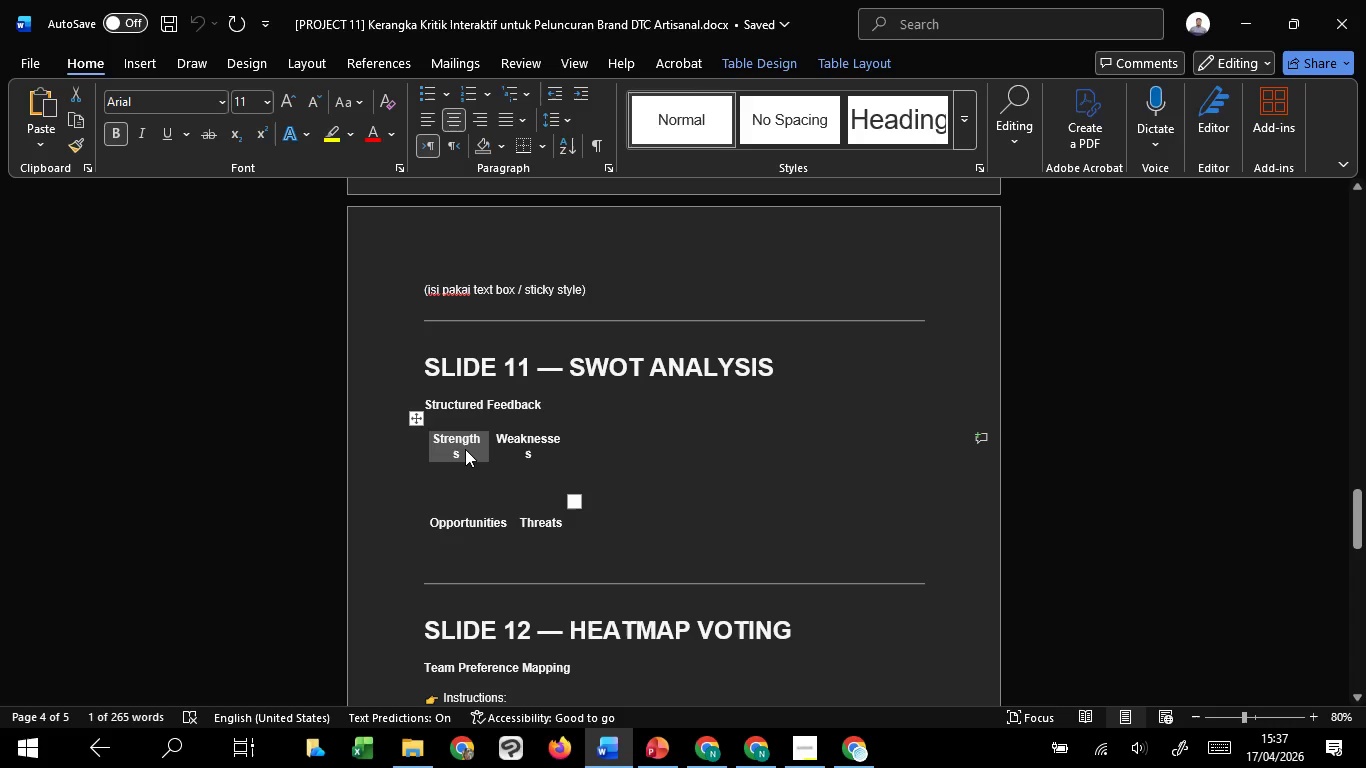 
key(Control+C)
 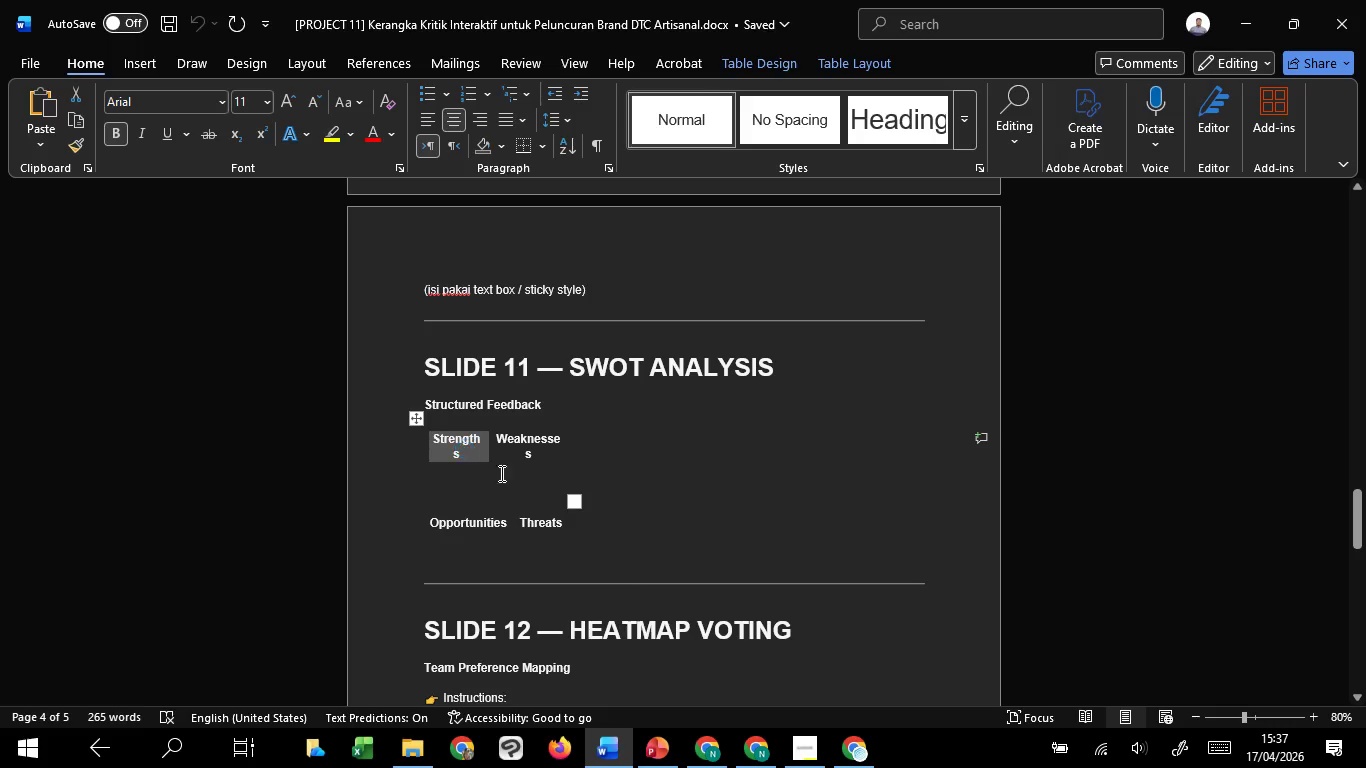 
key(Control+C)
 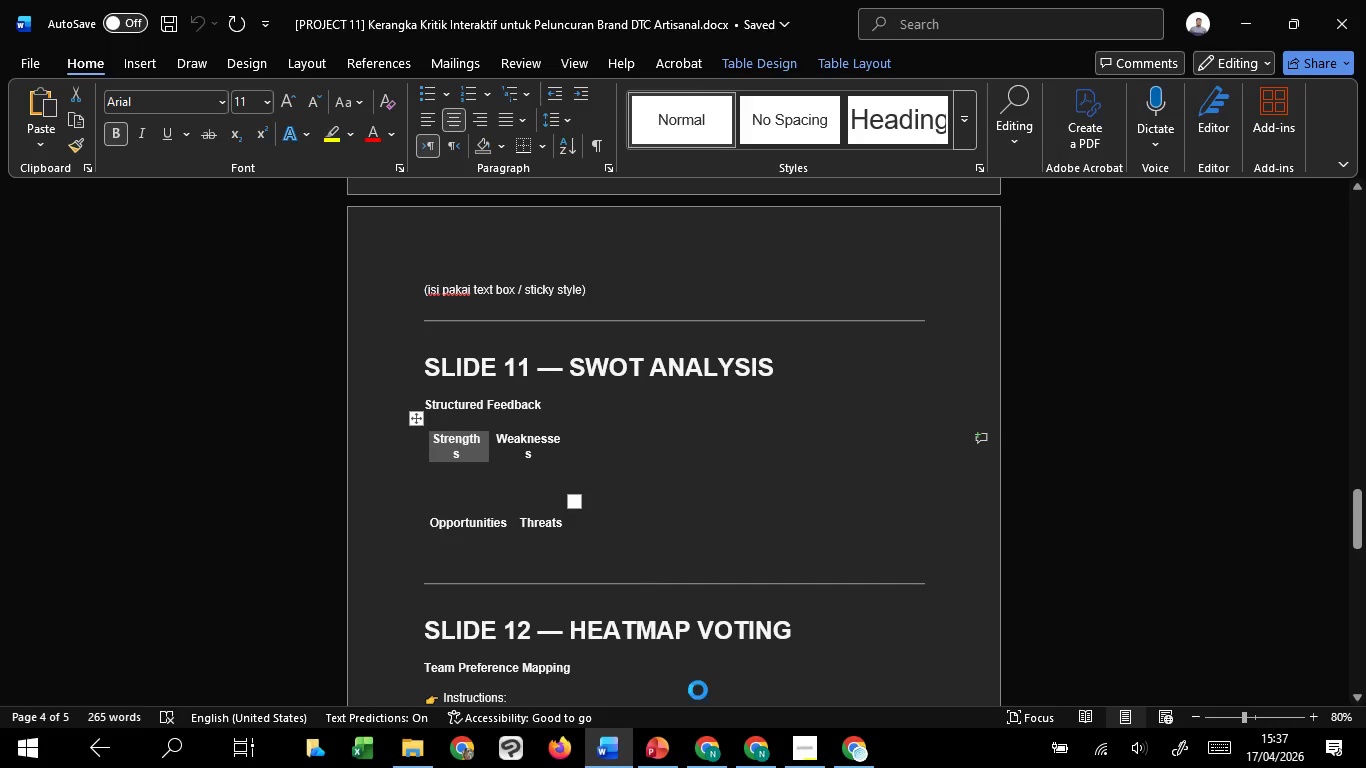 
key(Control+C)
 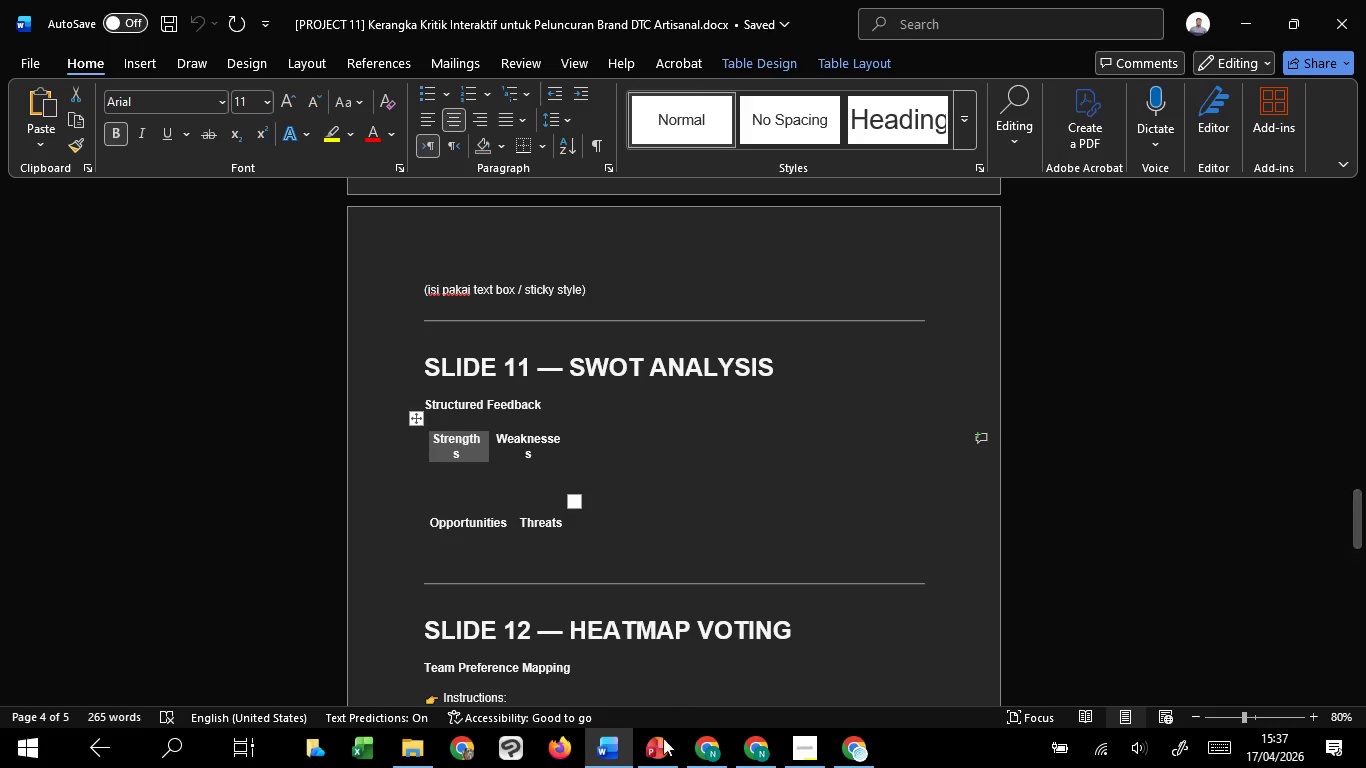 
key(Control+C)
 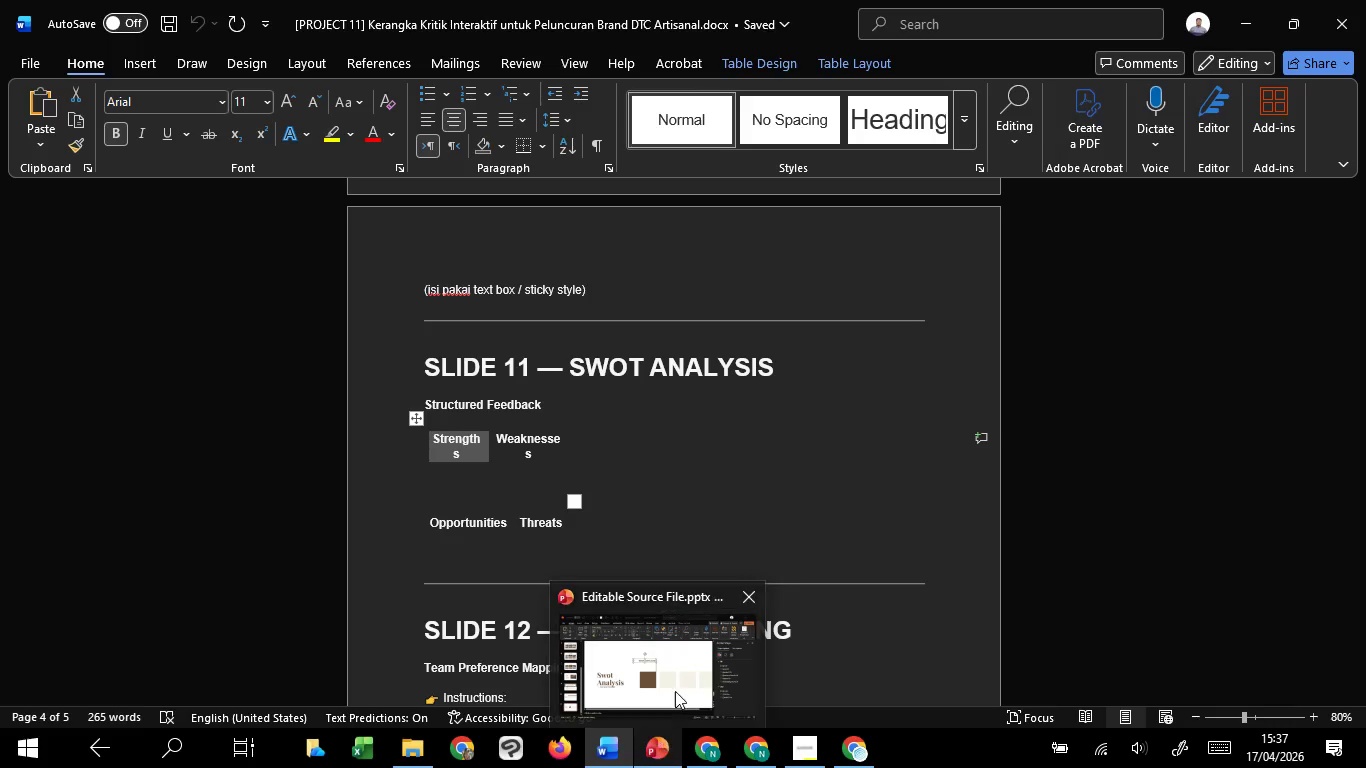 
left_click([689, 663])
 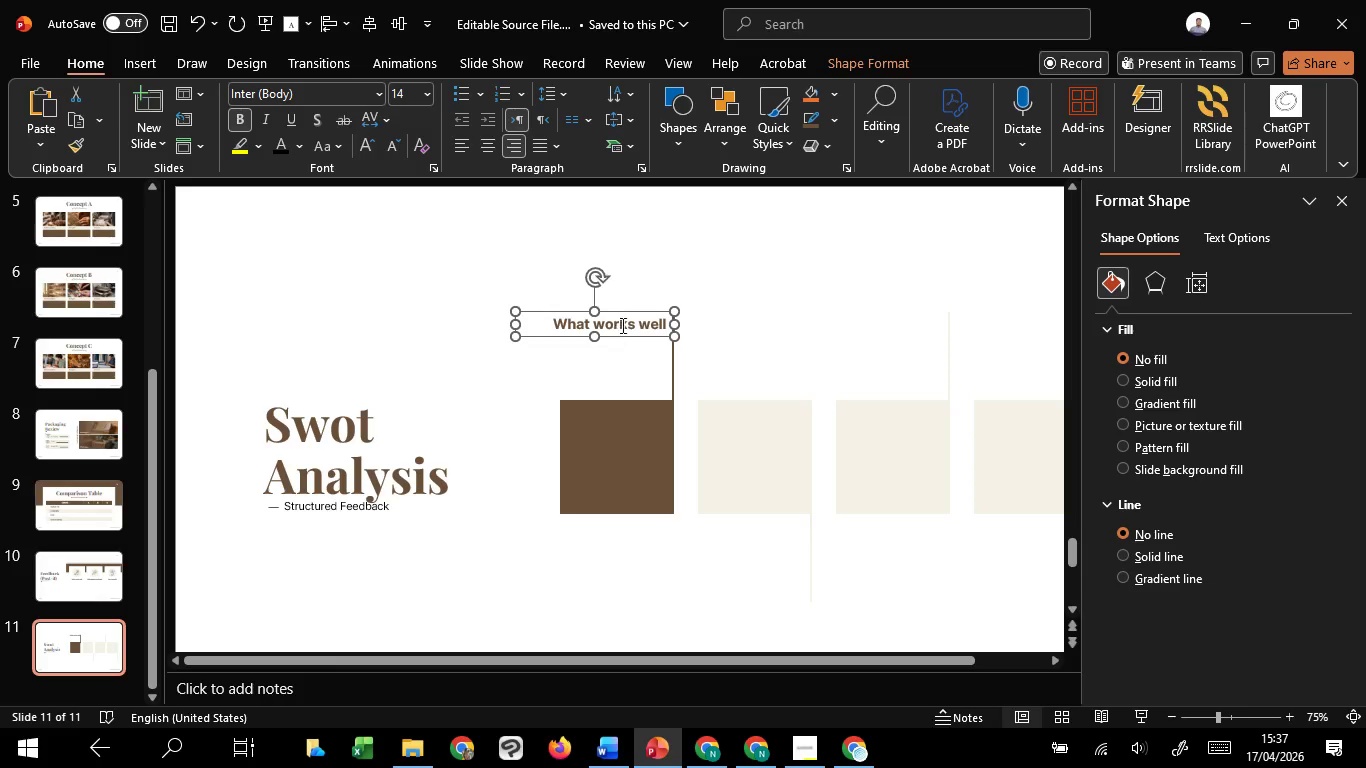 
left_click([622, 321])
 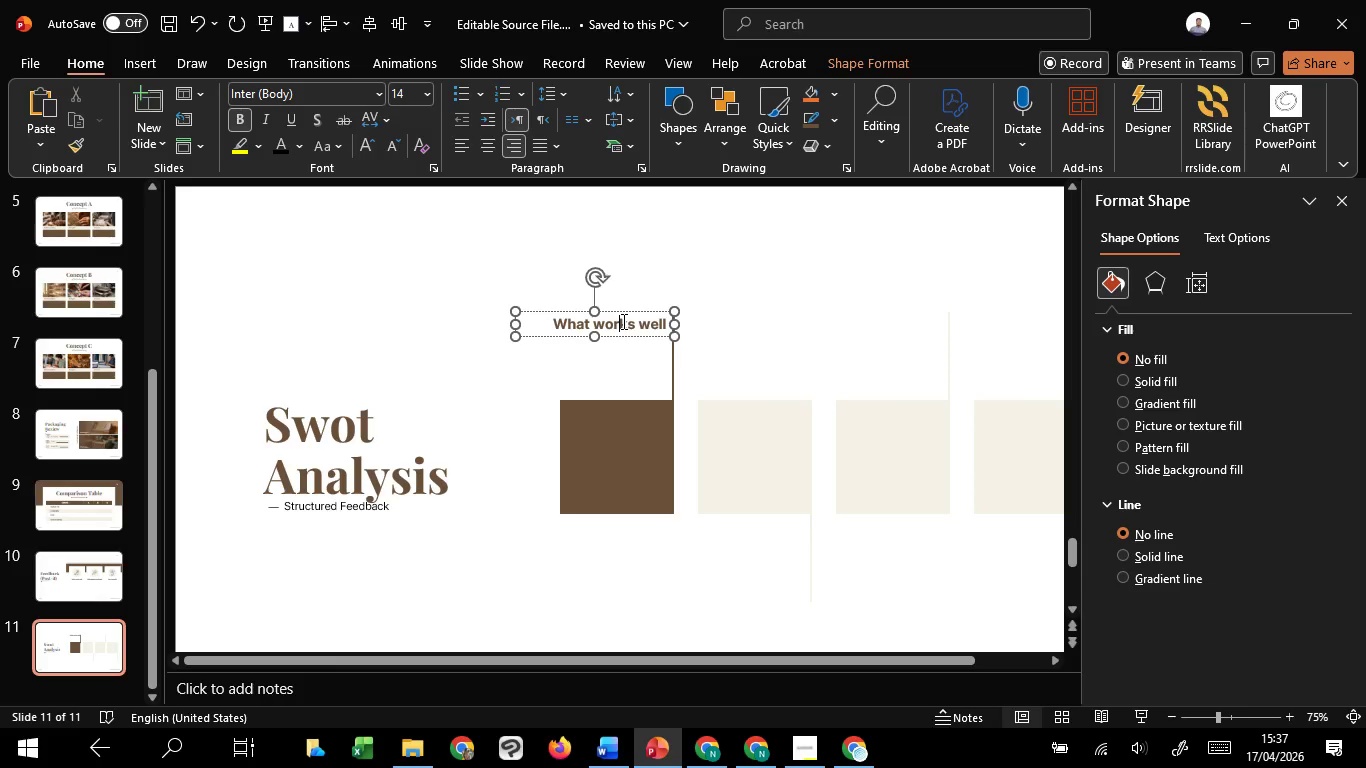 
key(Control+A)
 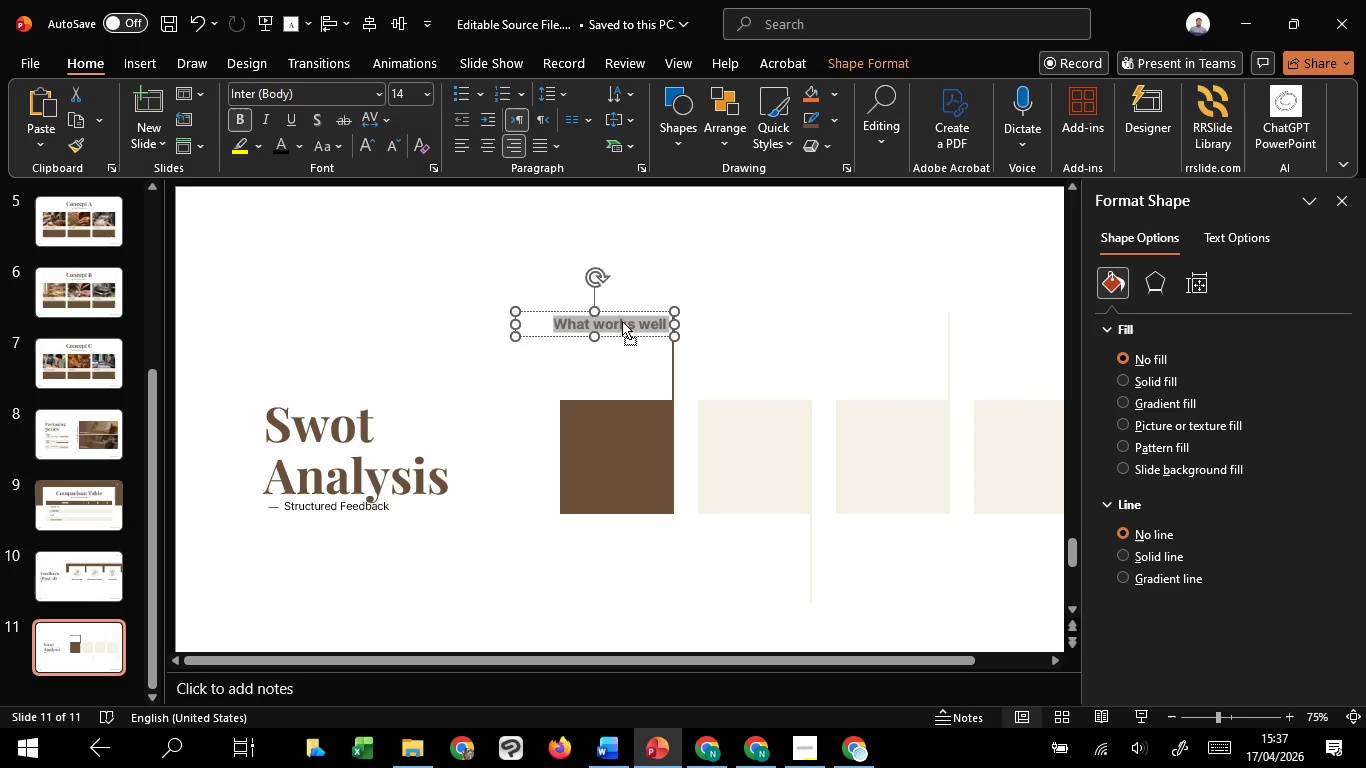 
right_click([622, 321])
 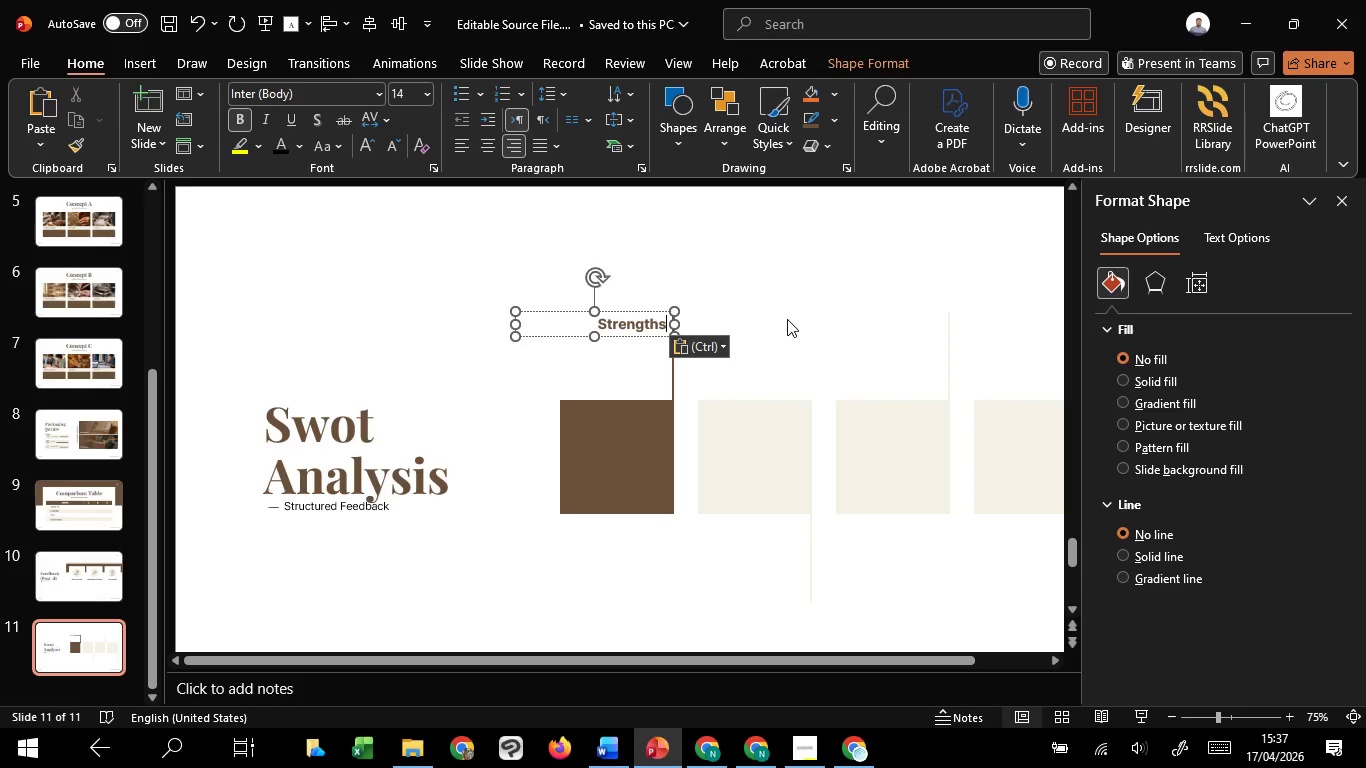 
hold_key(key=ControlLeft, duration=2.56)
hold_key(key=ShiftLeft, duration=1.52)
left_click_drag(start_coordinate=[642, 334], to_coordinate=[781, 357])
 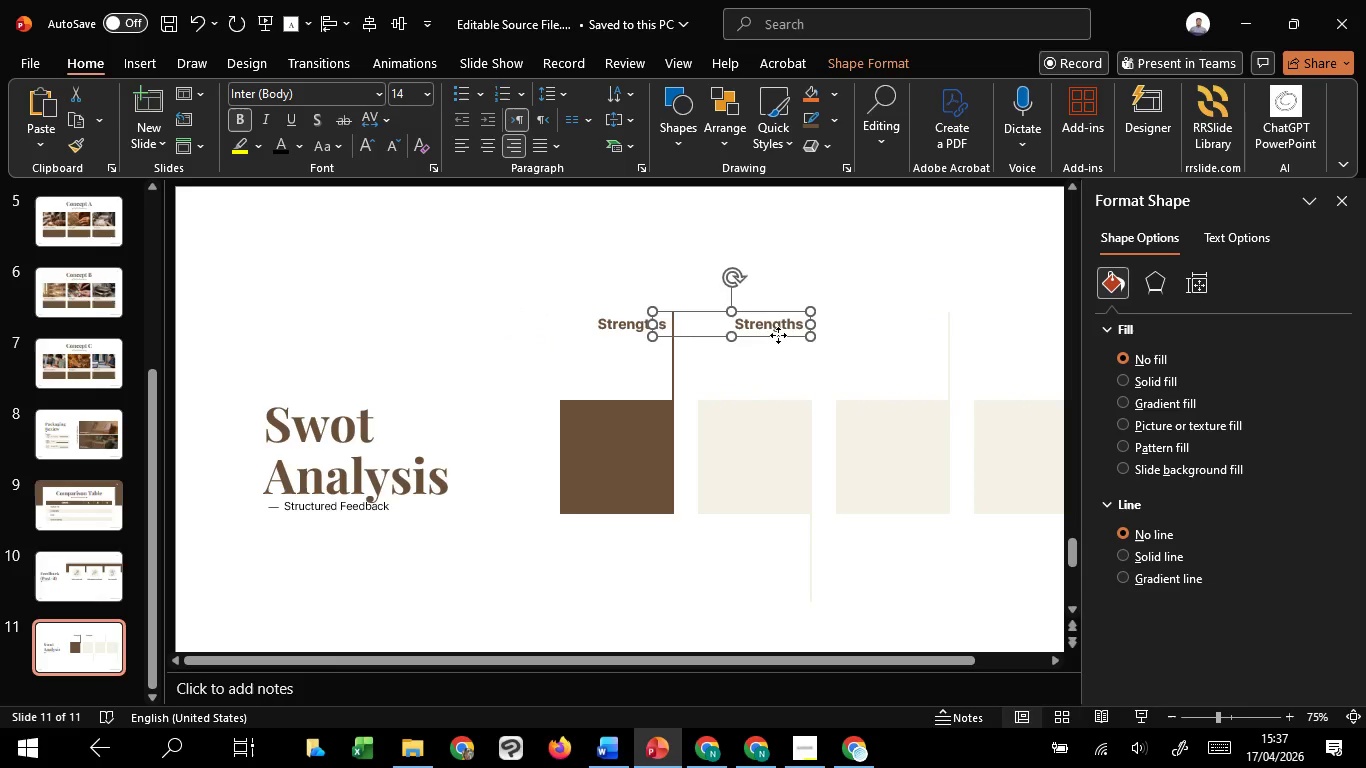 
hold_key(key=ShiftLeft, duration=0.86)
 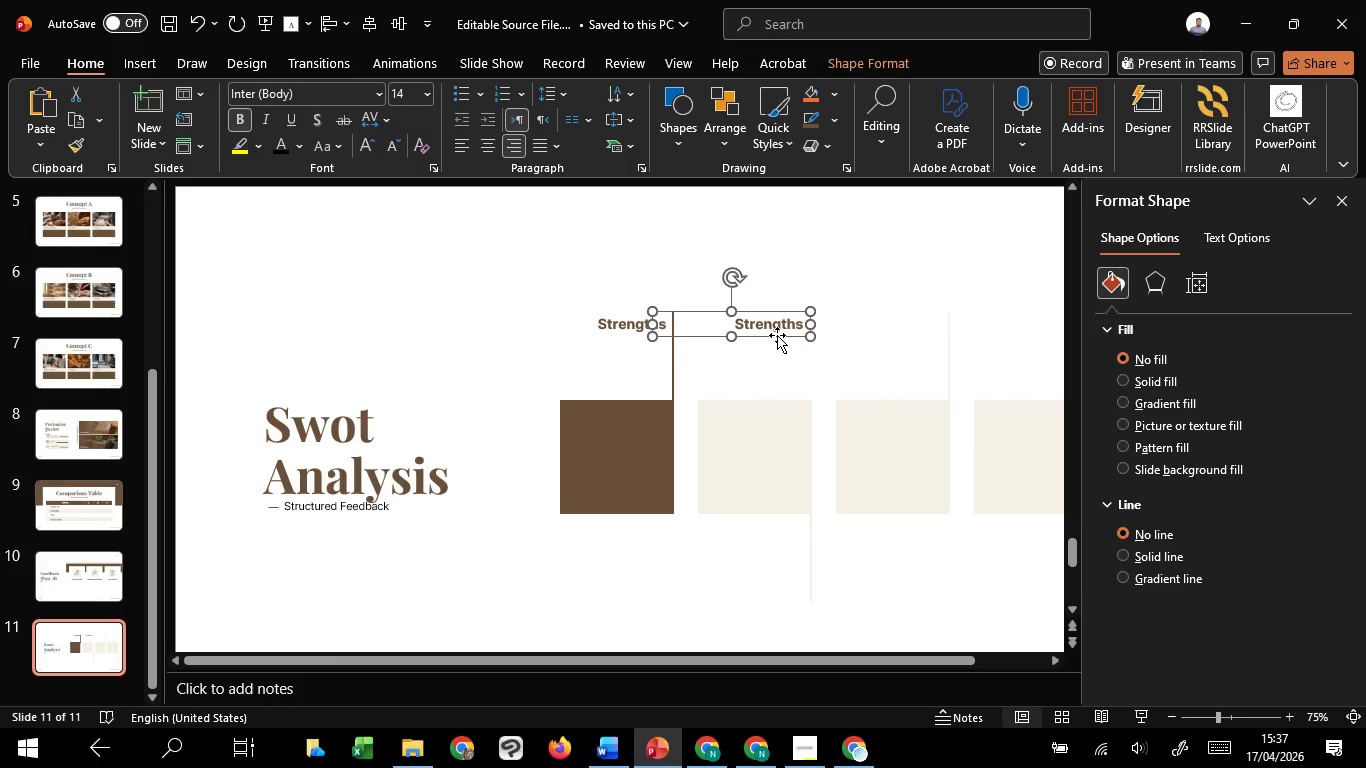 
left_click_drag(start_coordinate=[777, 335], to_coordinate=[778, 599])
 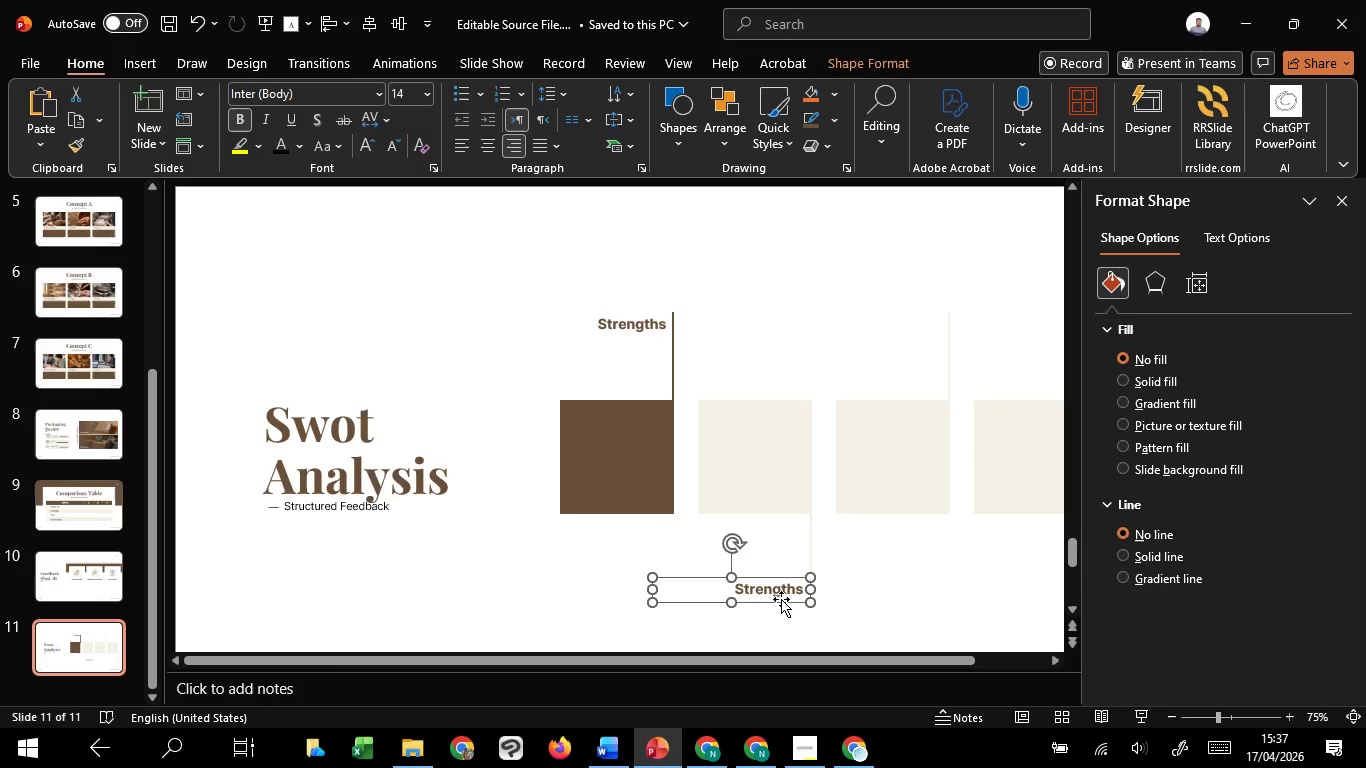 
hold_key(key=ShiftLeft, duration=1.52)
 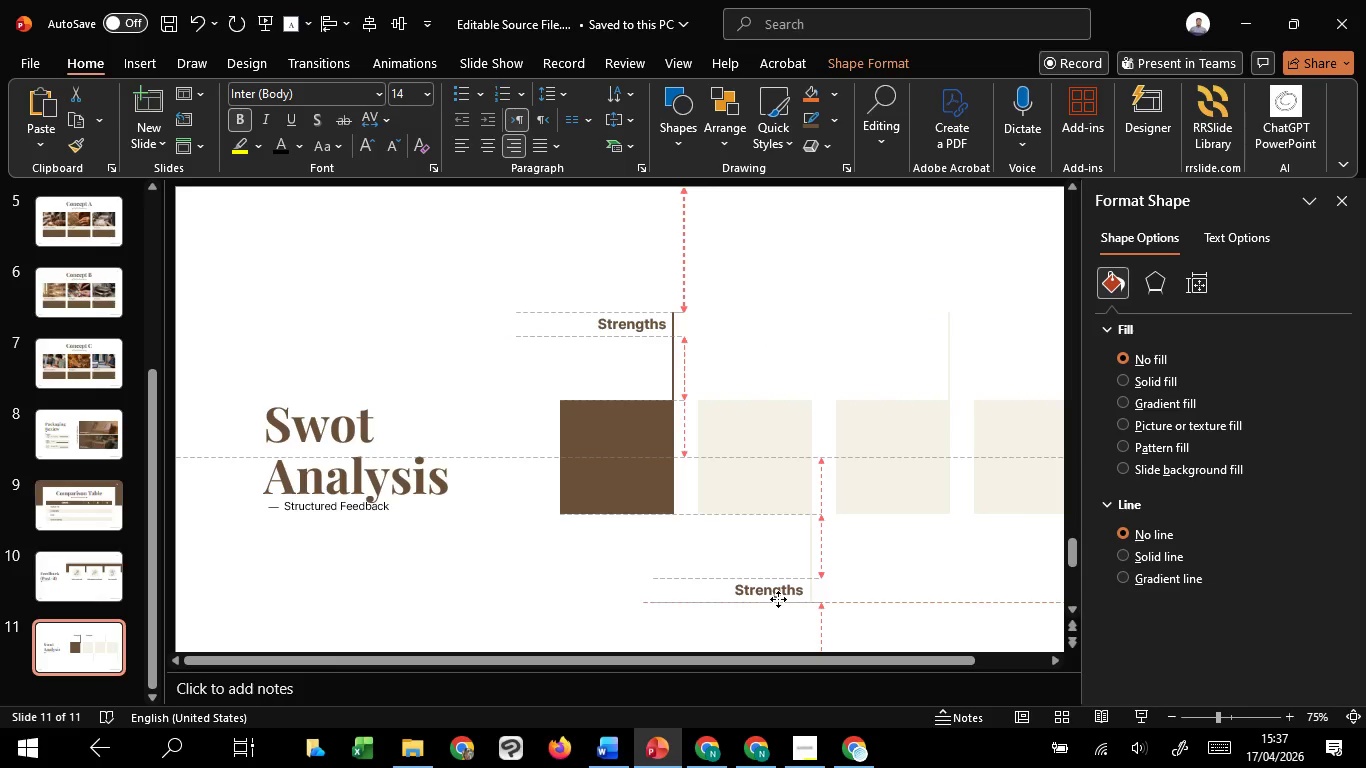 
hold_key(key=ShiftLeft, duration=1.03)
 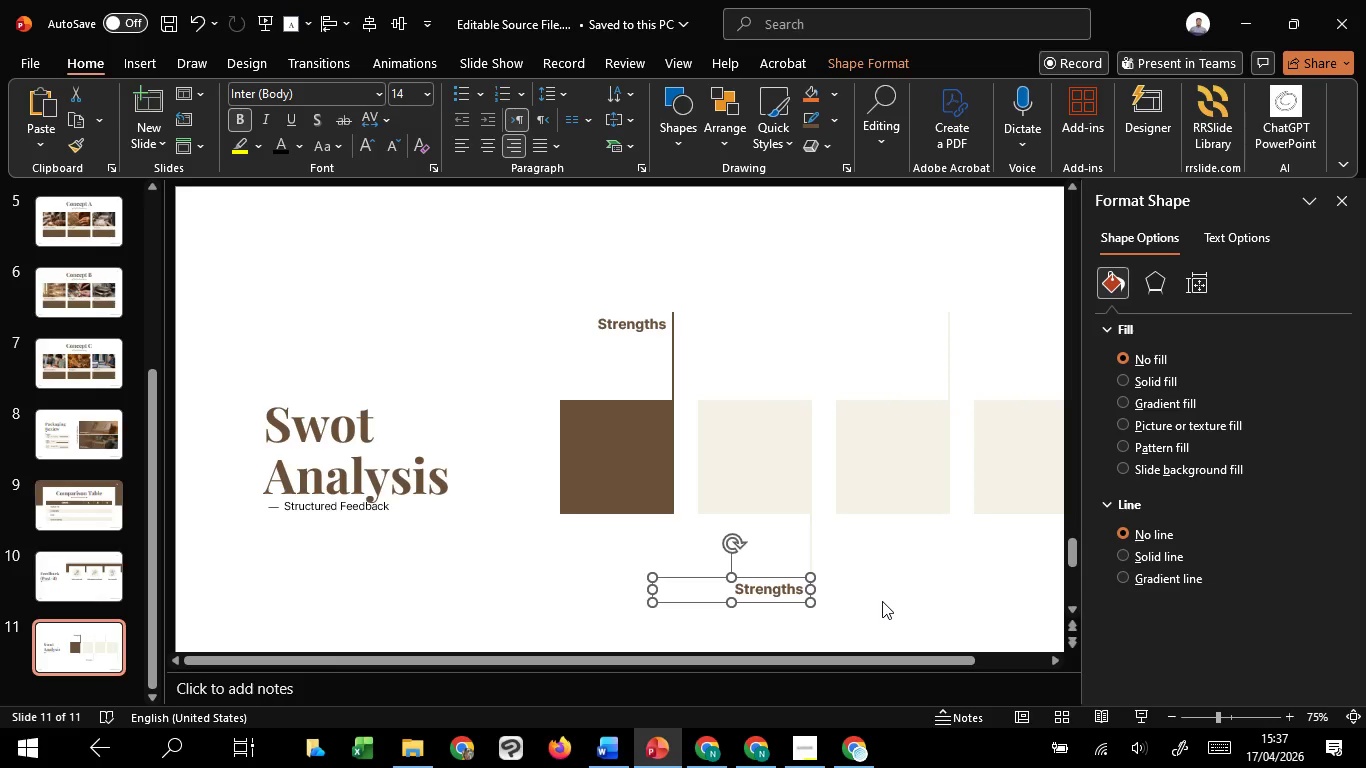 
left_click([882, 601])
 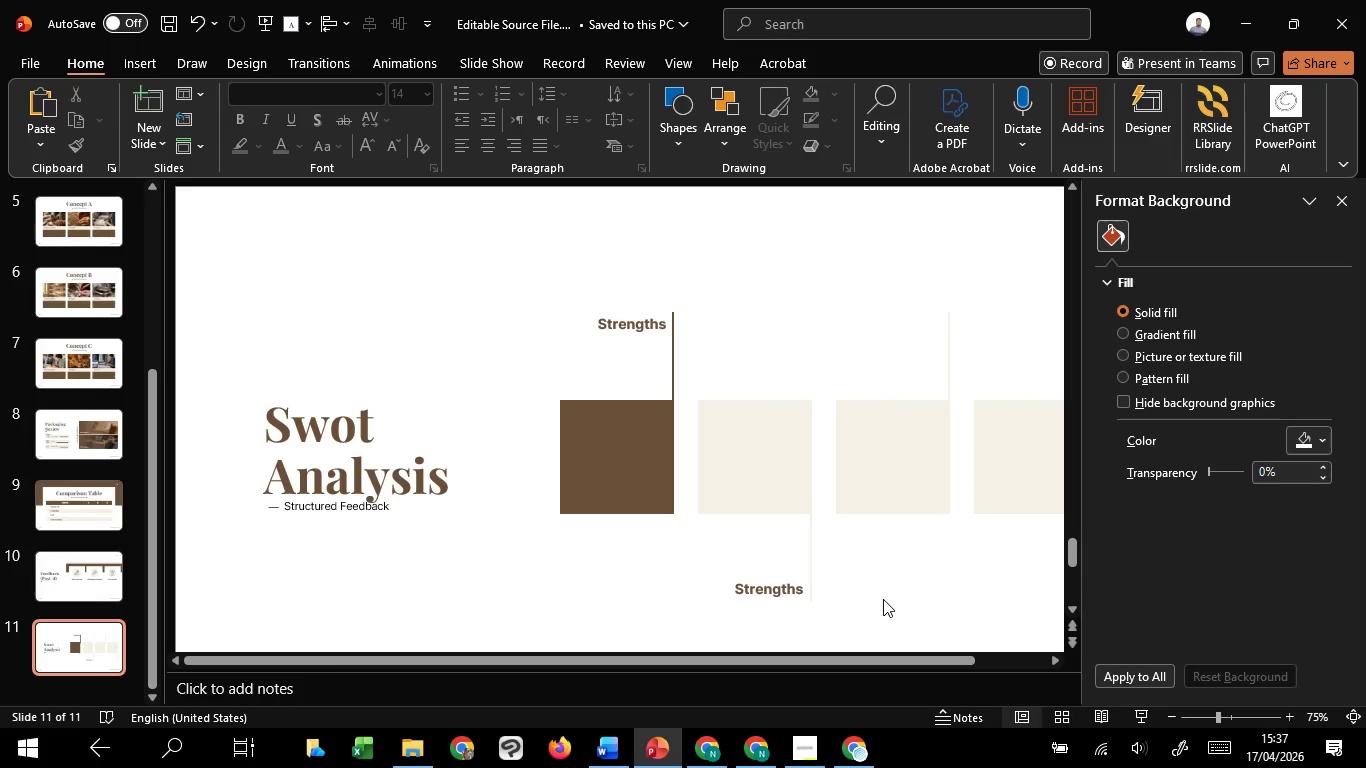 
left_click([740, 462])
 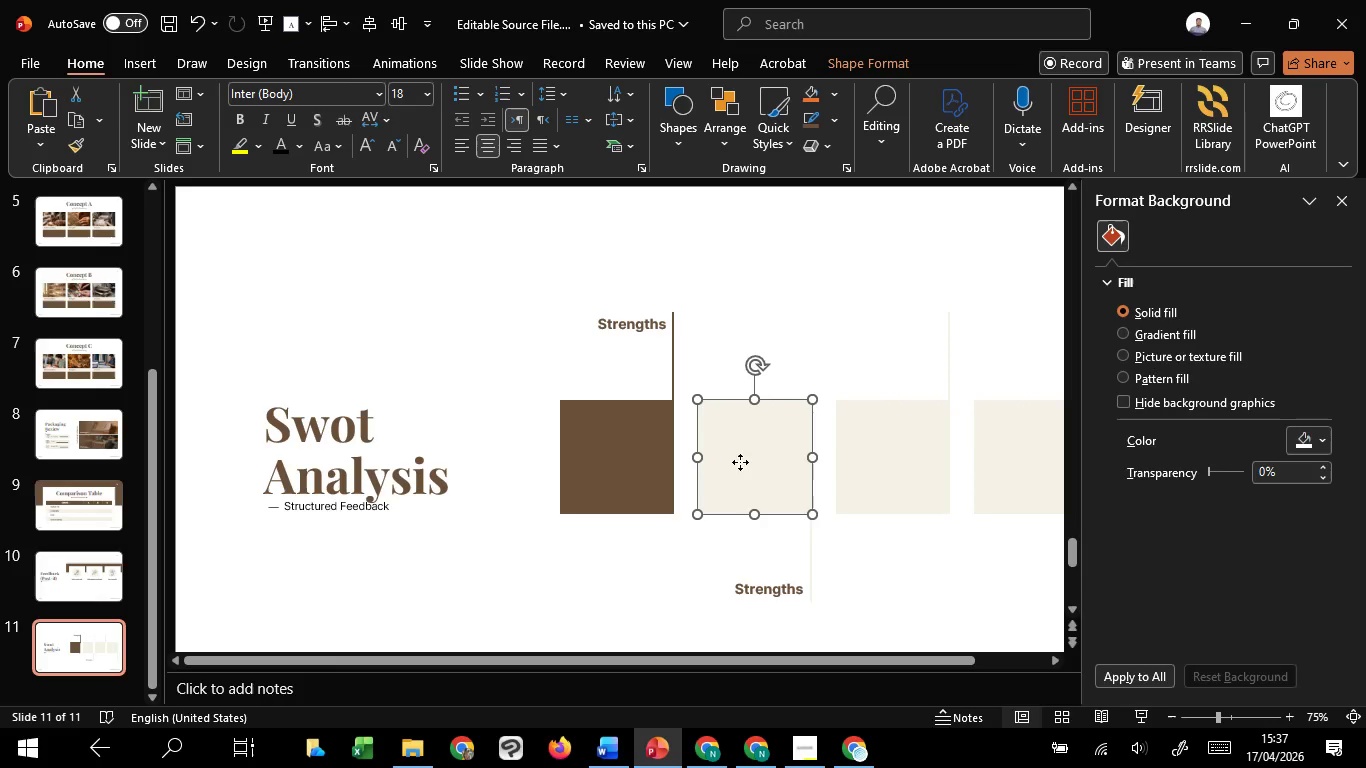 
hold_key(key=ShiftLeft, duration=1.52)
left_click([875, 462])
 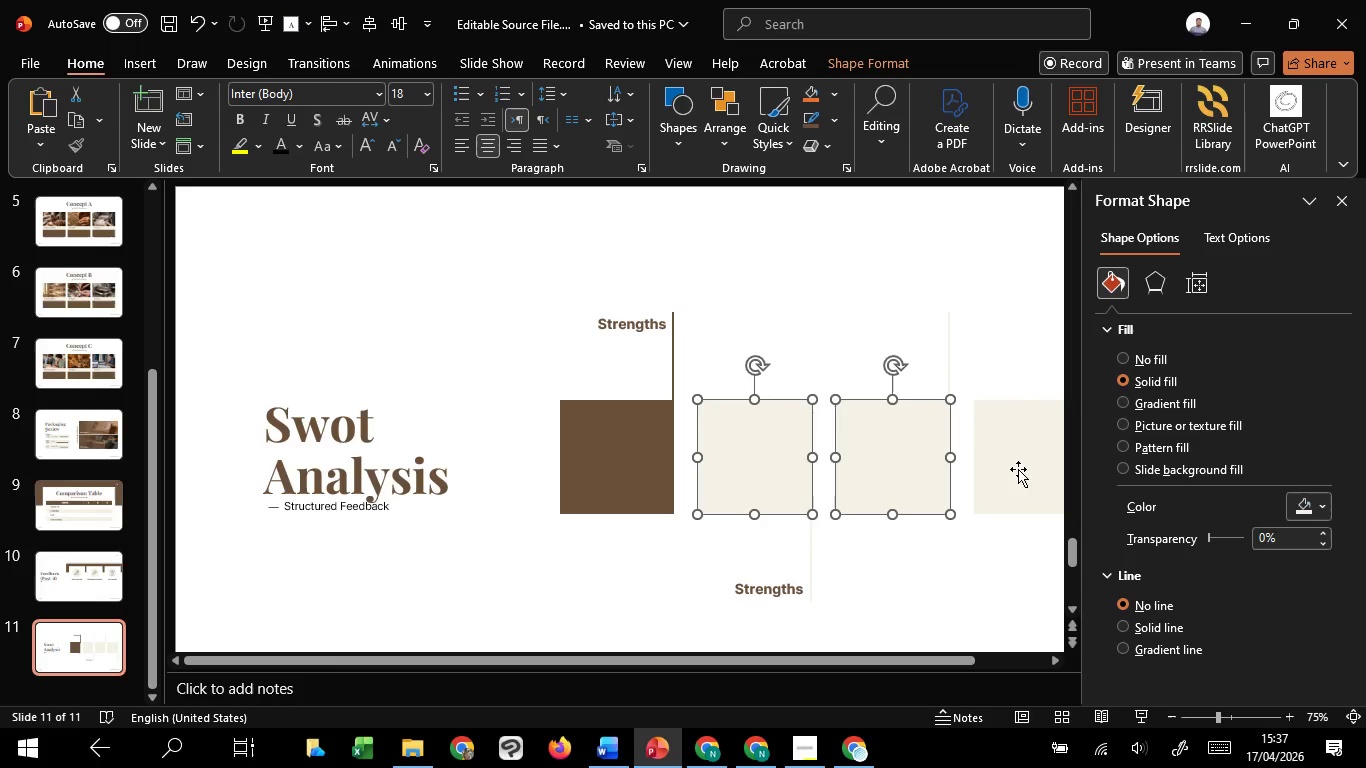 
left_click([1019, 469])
 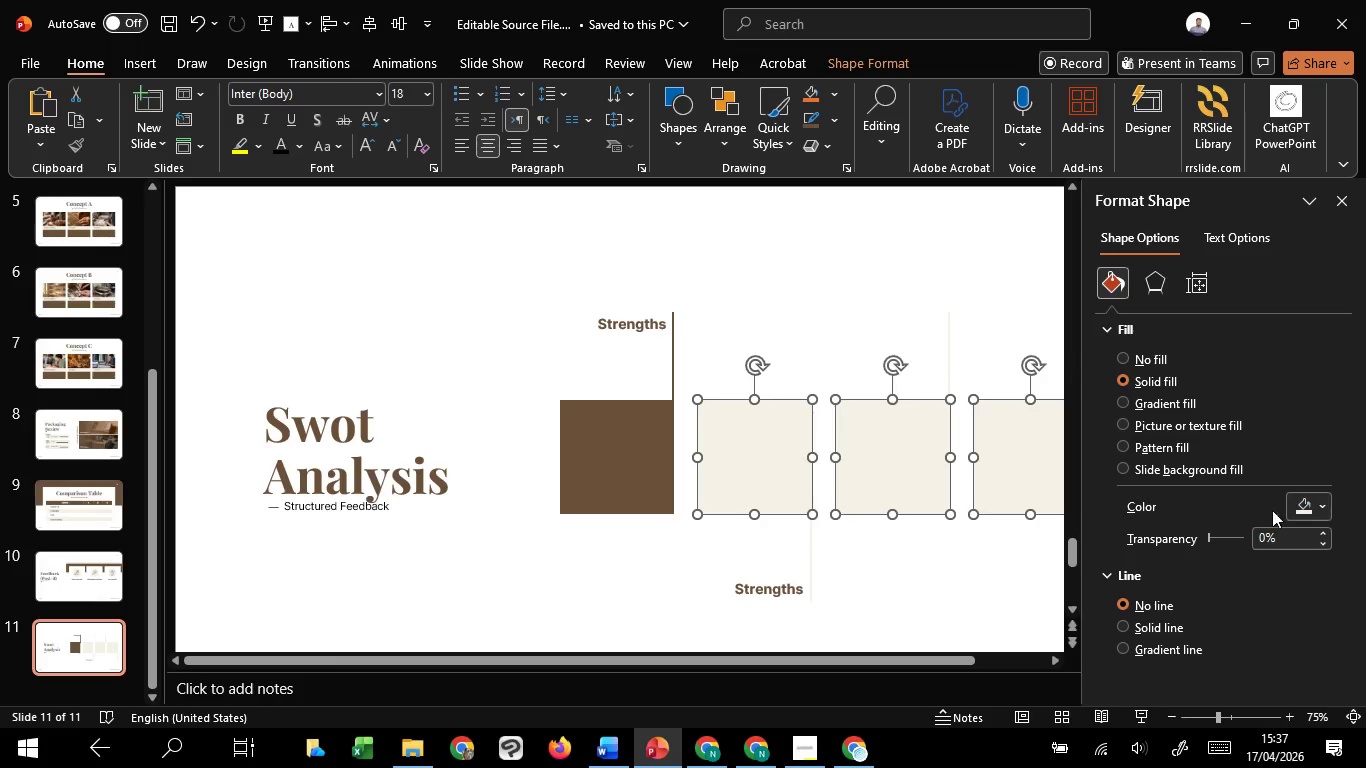 
hold_key(key=ShiftLeft, duration=0.52)
left_click([1305, 512])
 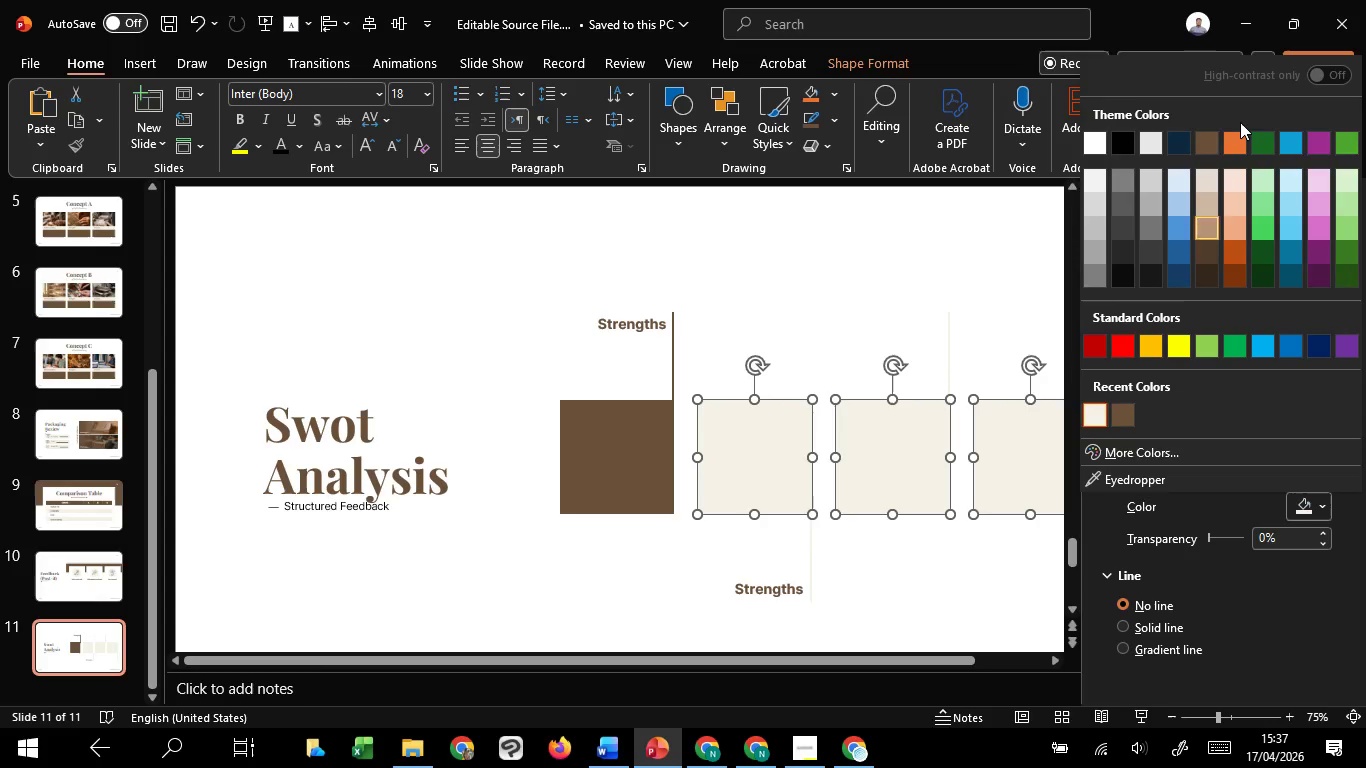 
left_click([1204, 142])
 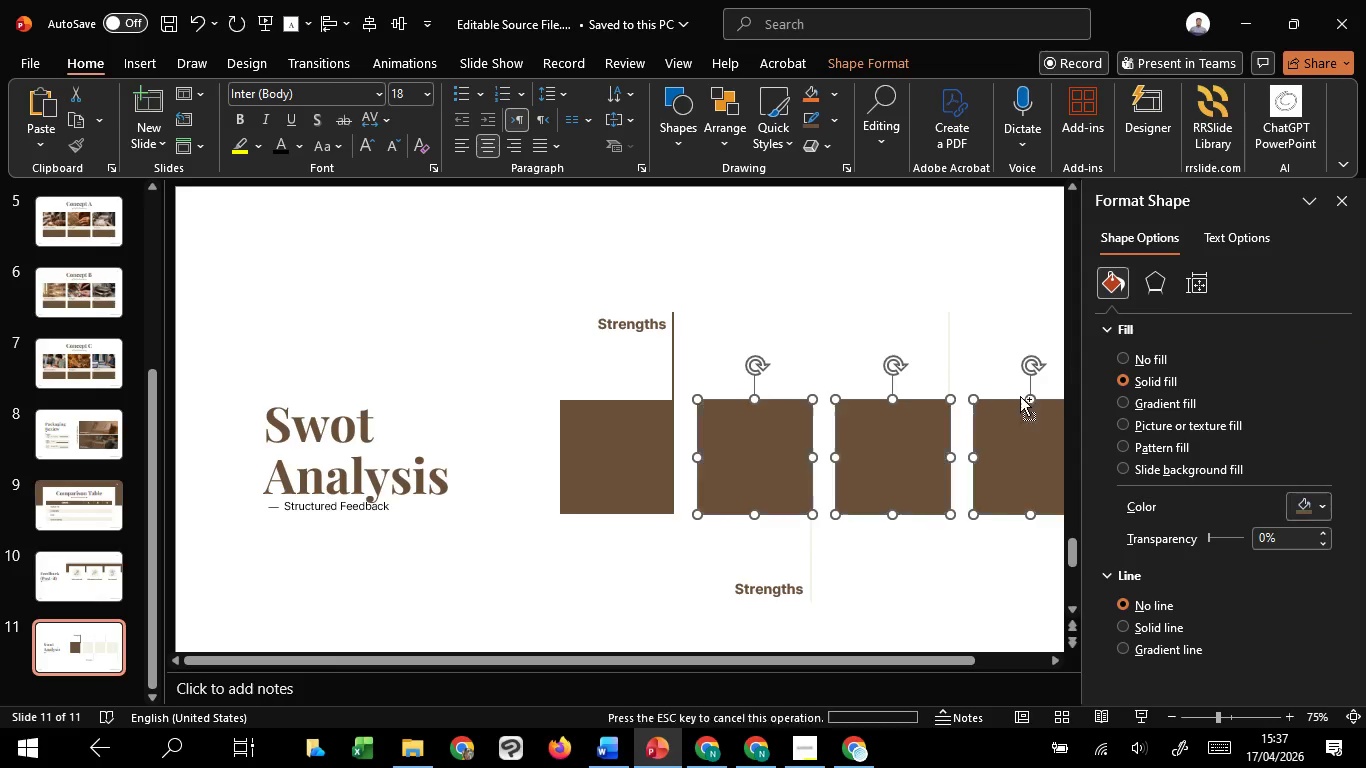 
hold_key(key=ControlLeft, duration=0.67)
scroll: coordinate [1015, 510], scroll_direction: down, amount: 1.0
 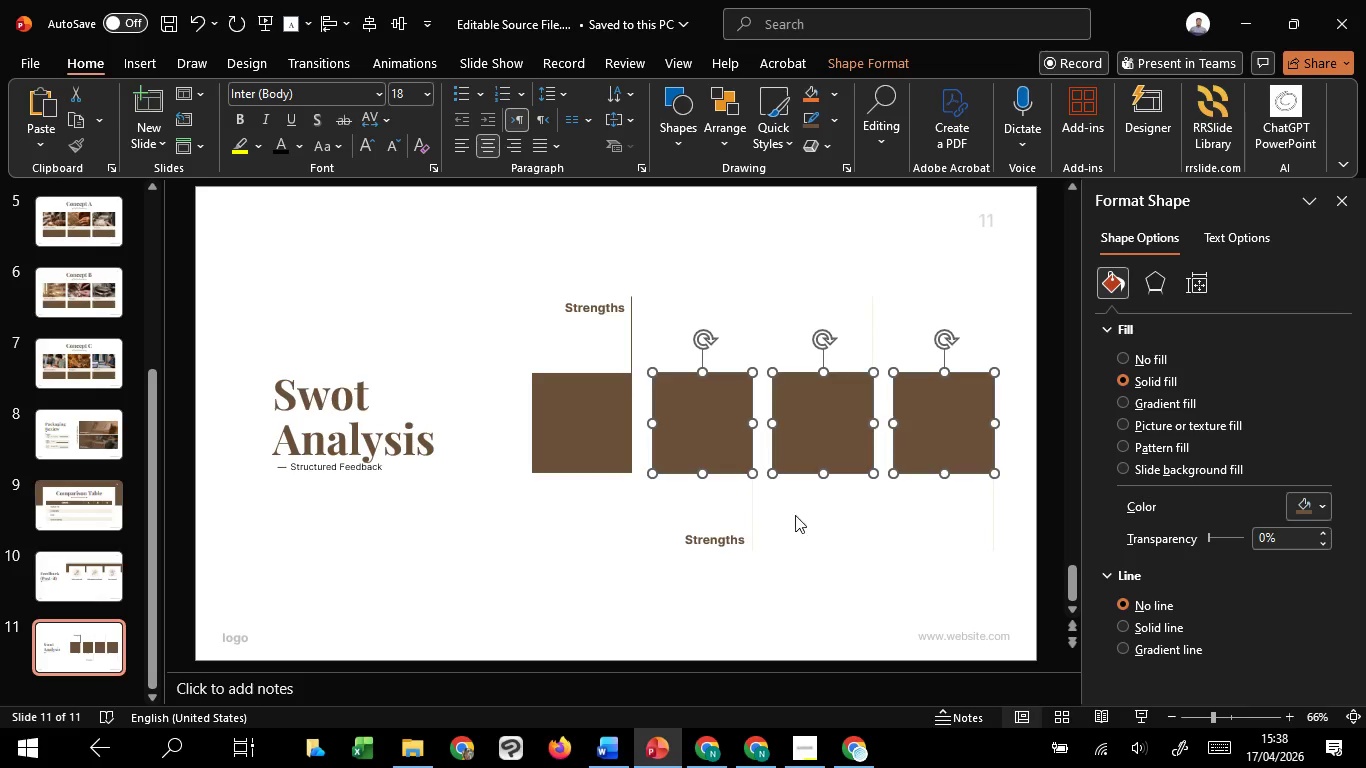 
hold_key(key=ShiftLeft, duration=1.51)
left_click([754, 507])
 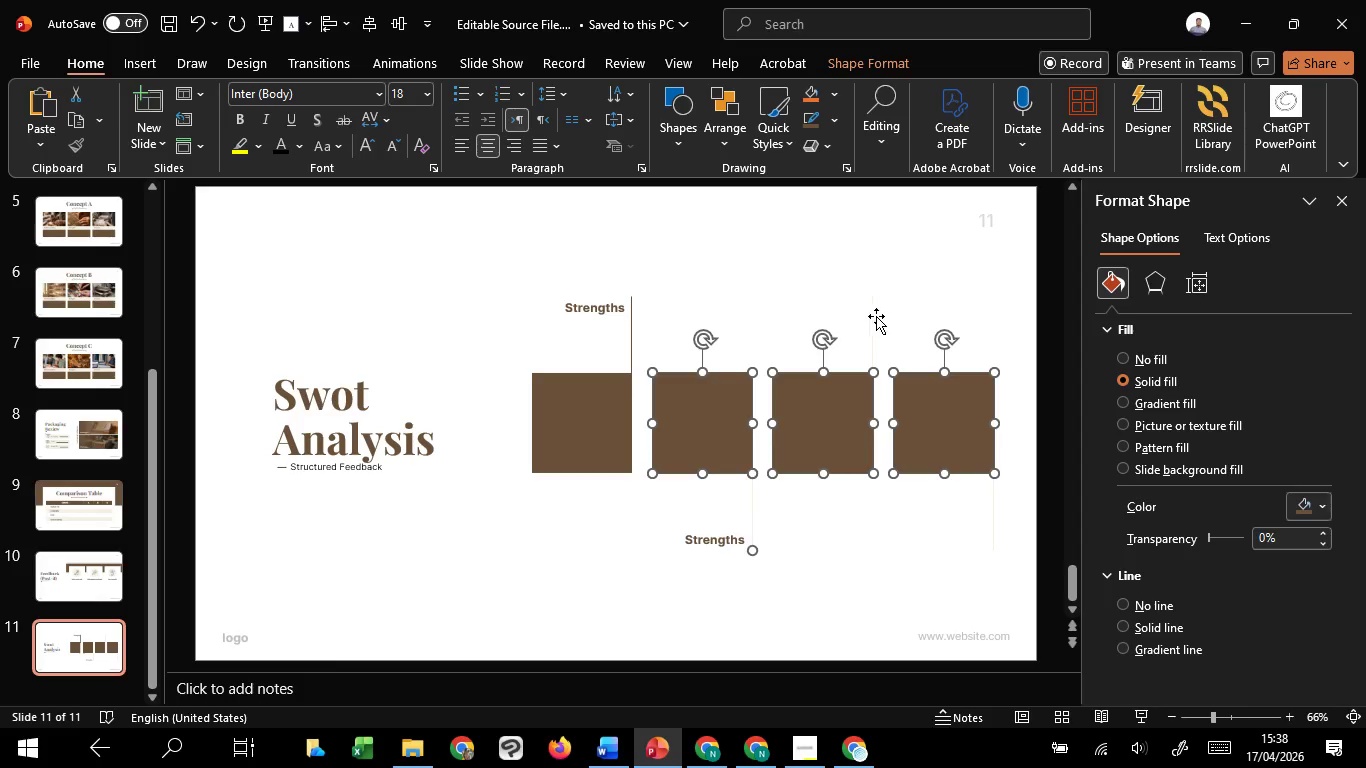 
left_click([872, 315])
 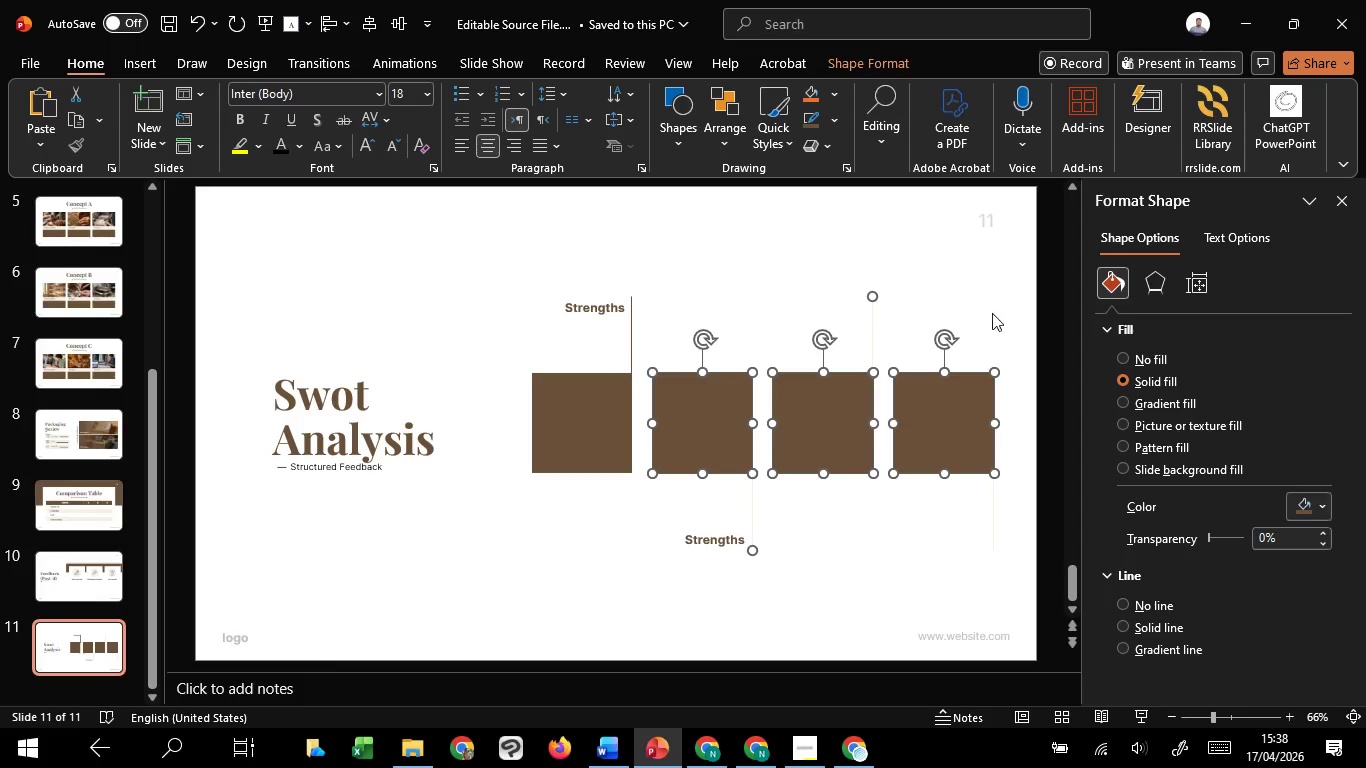 
hold_key(key=ShiftLeft, duration=1.52)
left_click([994, 490])
 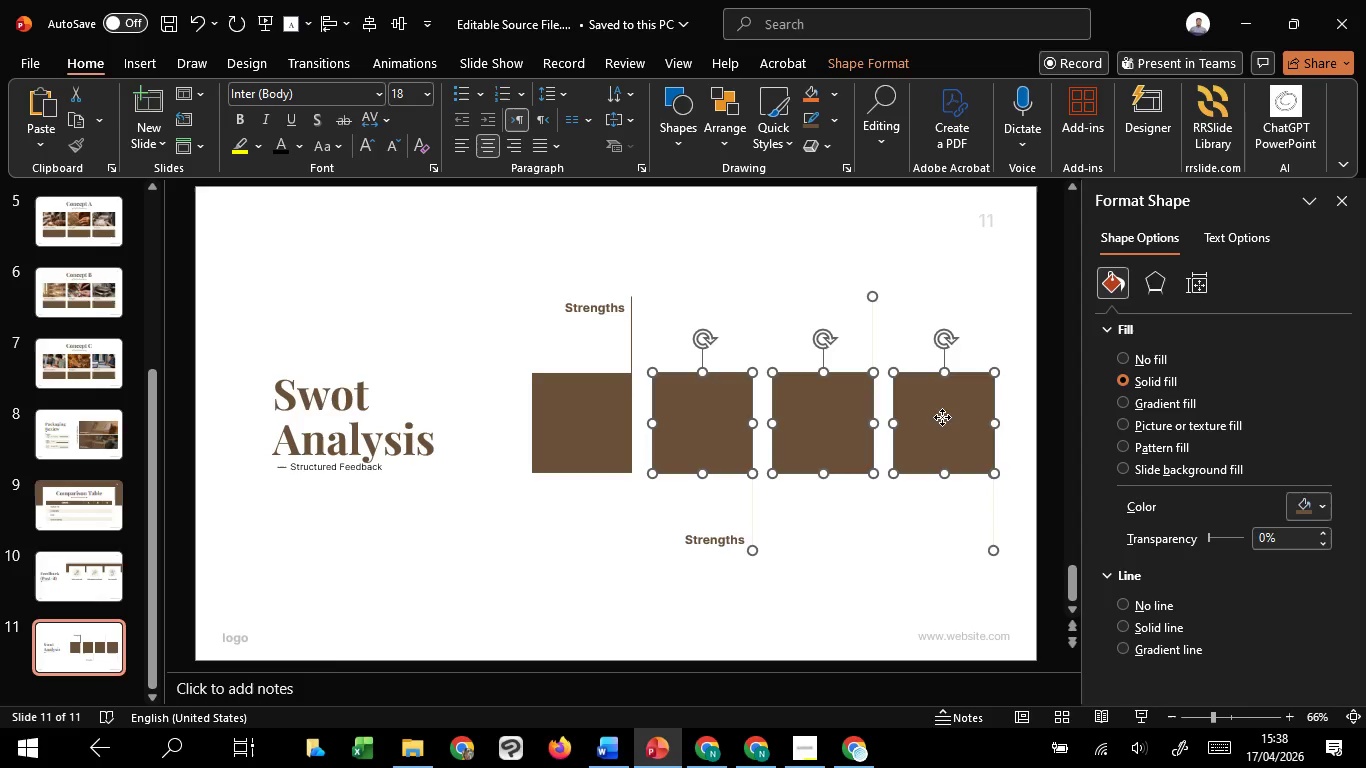 
left_click([942, 417])
 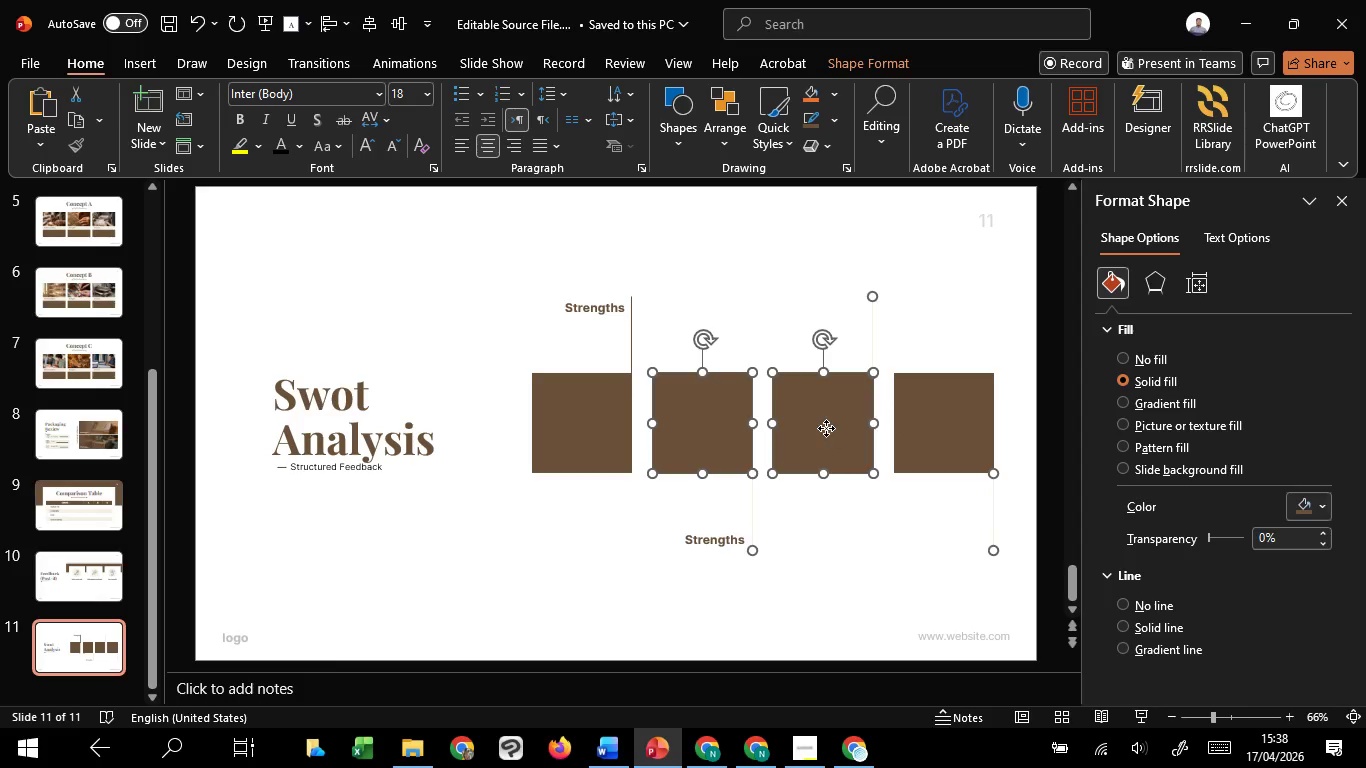 
hold_key(key=ShiftLeft, duration=1.5)
double_click([826, 428])
 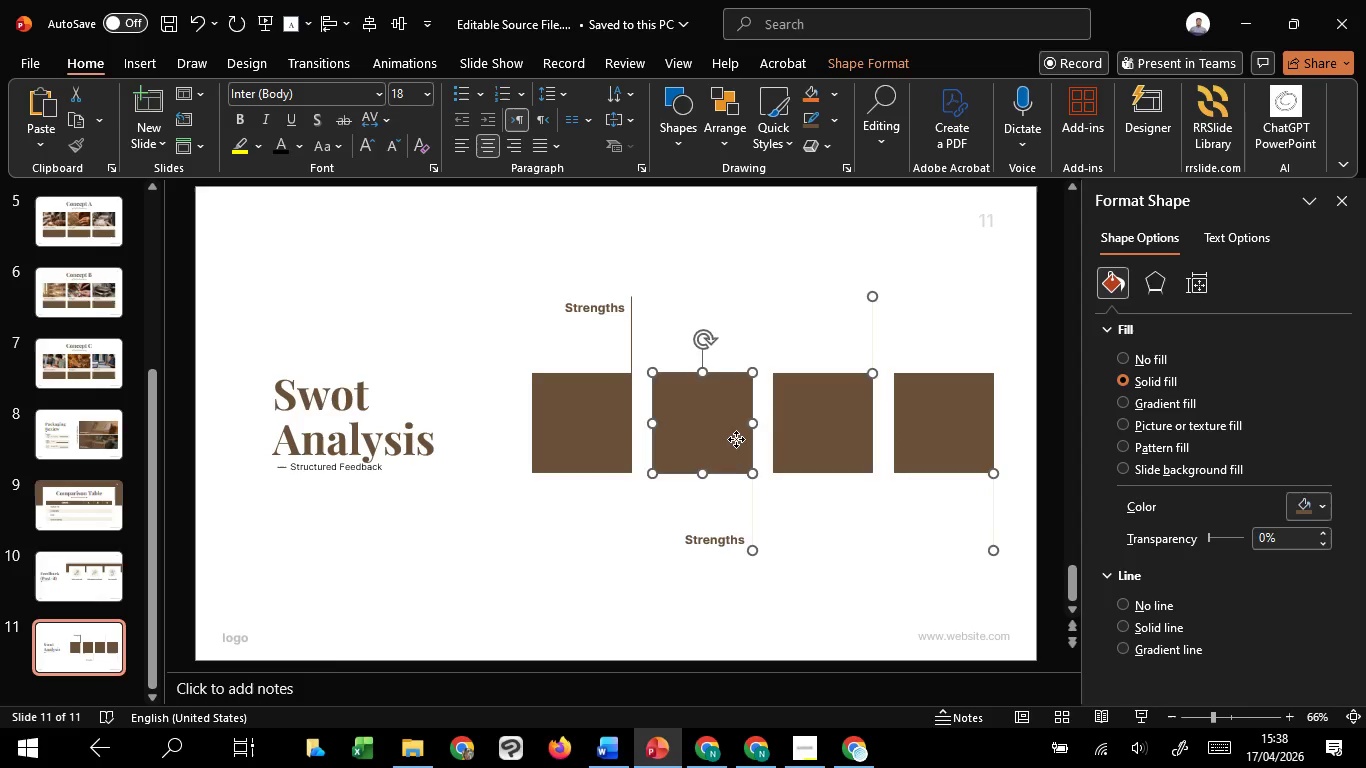 
triple_click([736, 439])
 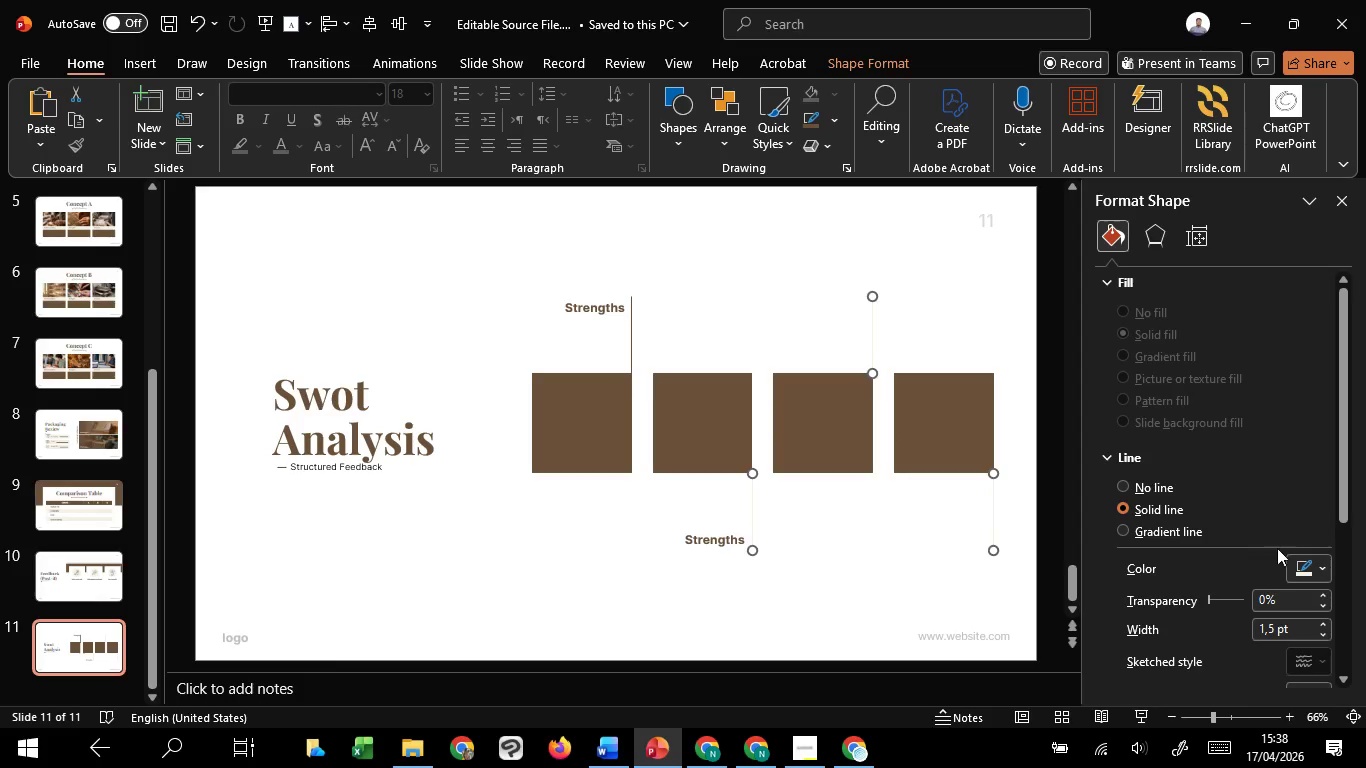 
hold_key(key=ShiftLeft, duration=0.5)
 